 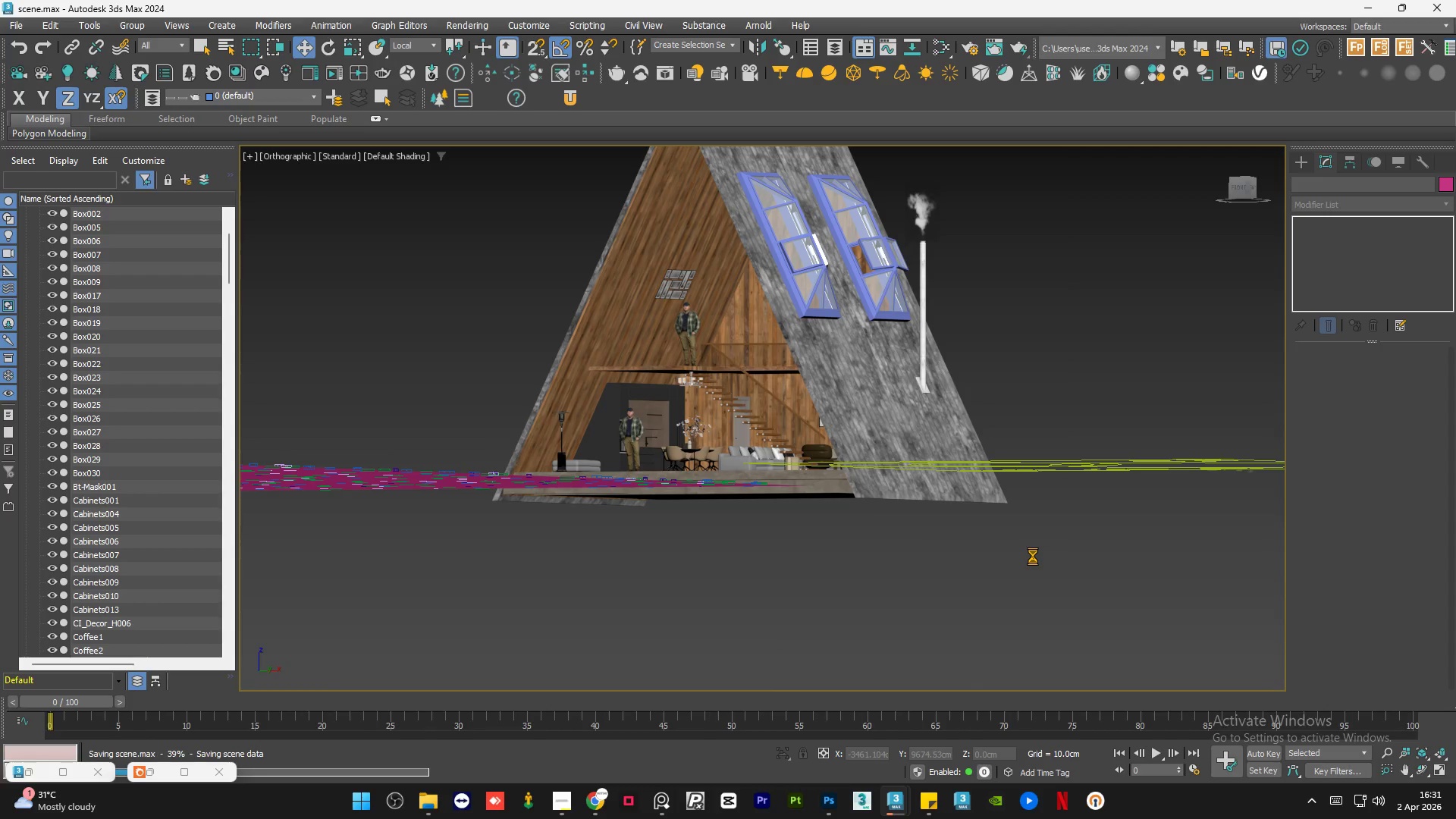 
left_click([435, 801])
 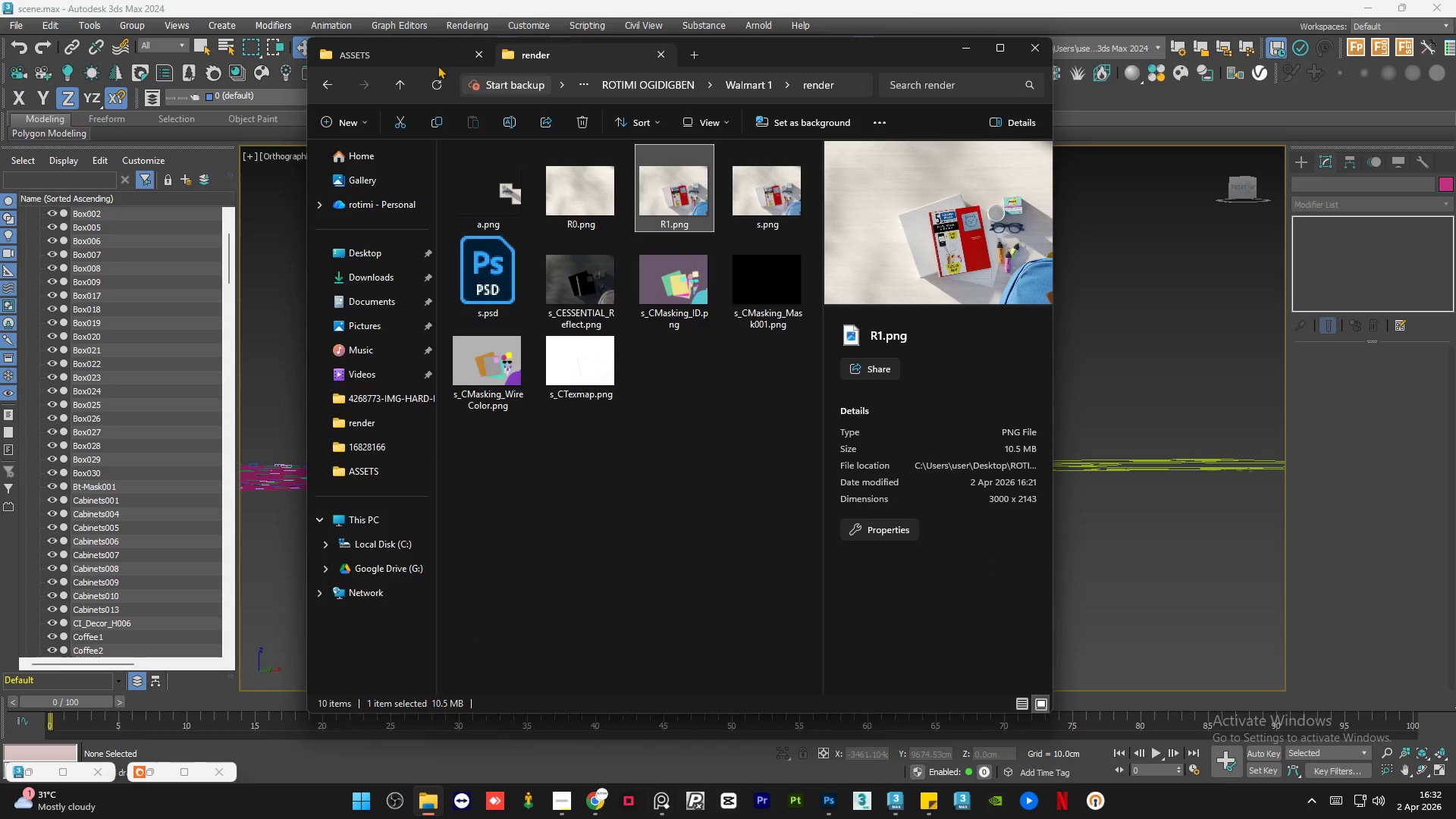 
left_click([402, 45])
 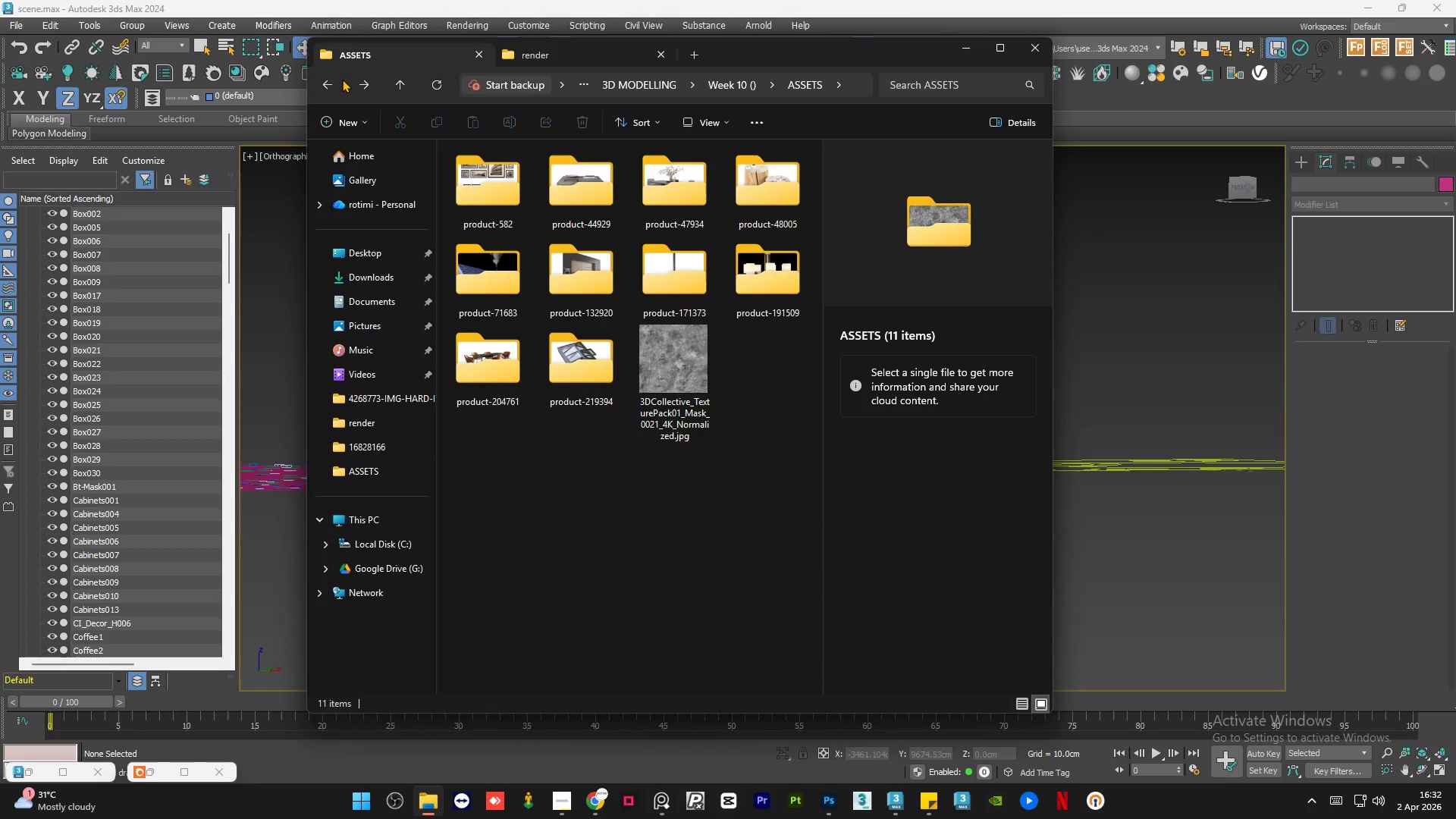 
left_click([328, 80])
 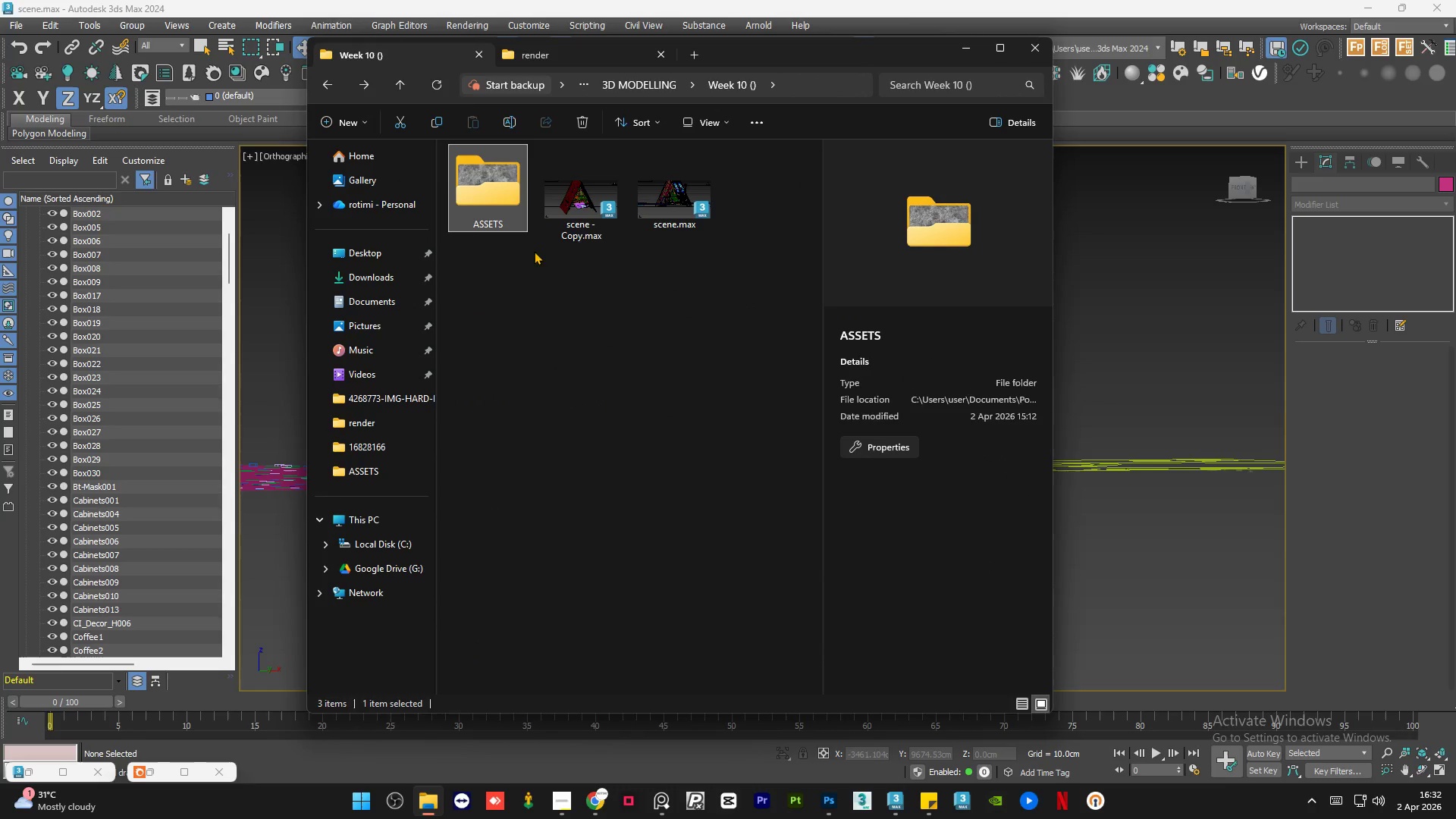 
left_click([564, 217])
 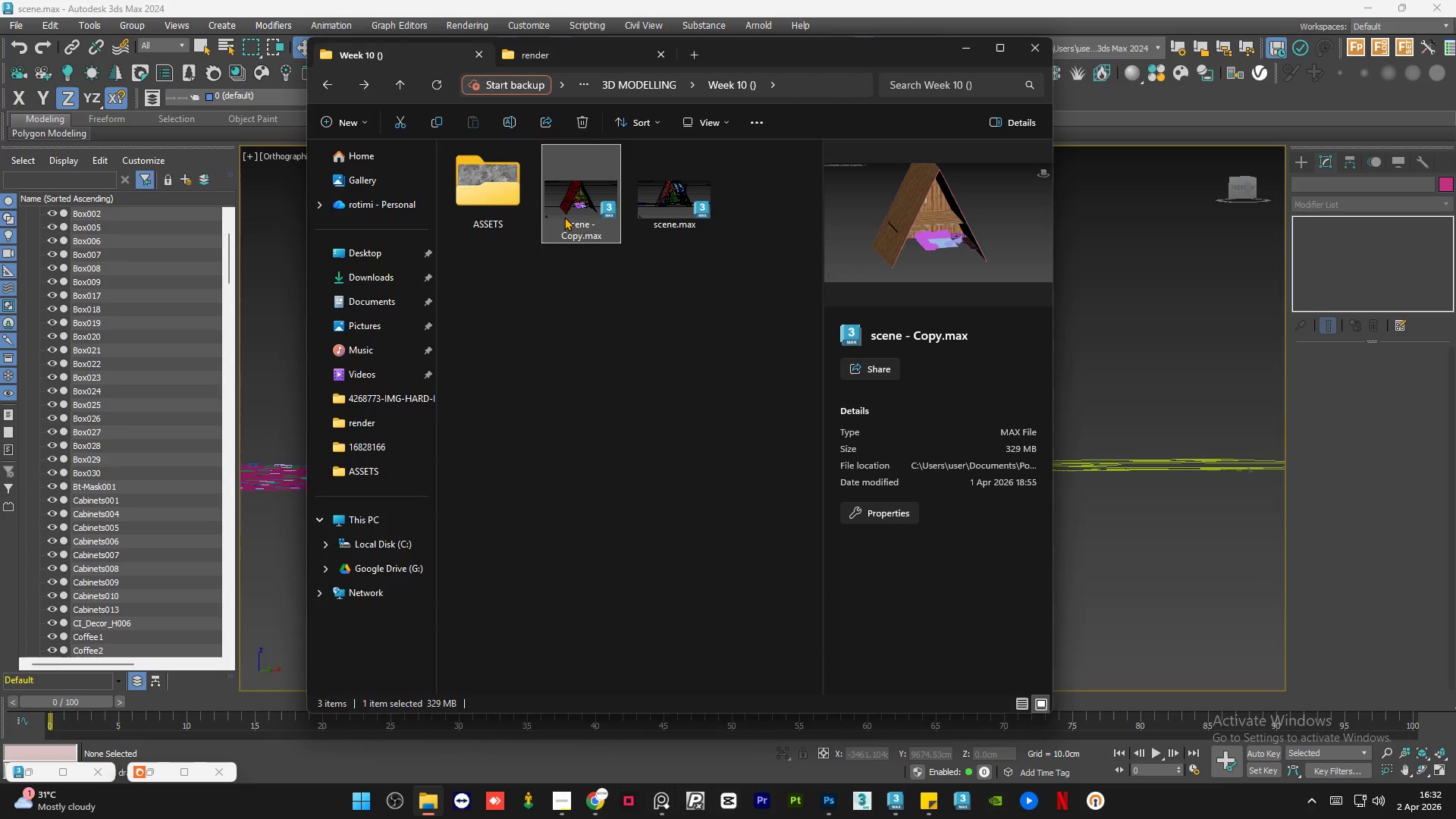 
key(Delete)
 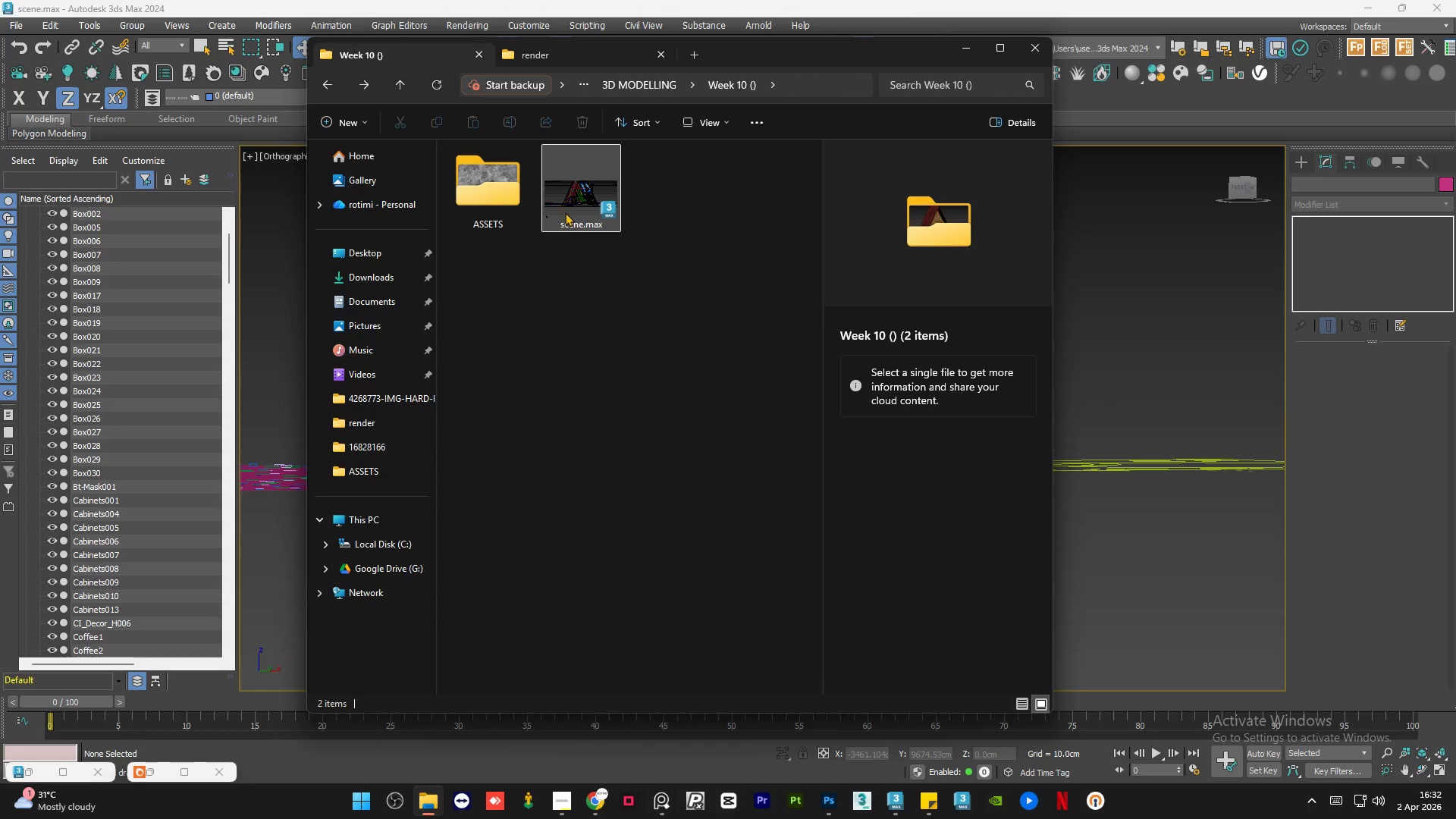 
left_click([565, 212])
 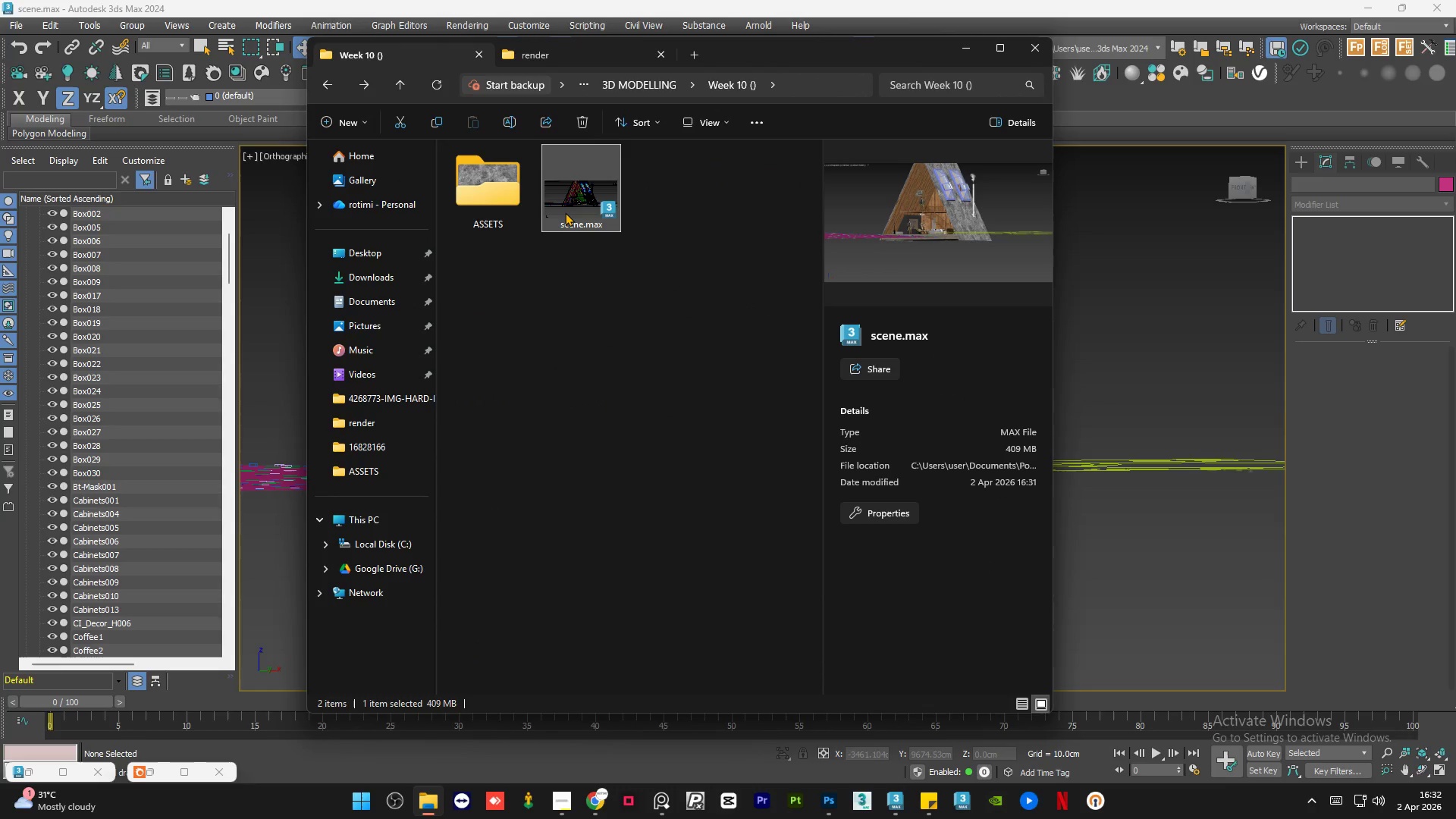 
key(Control+C)
 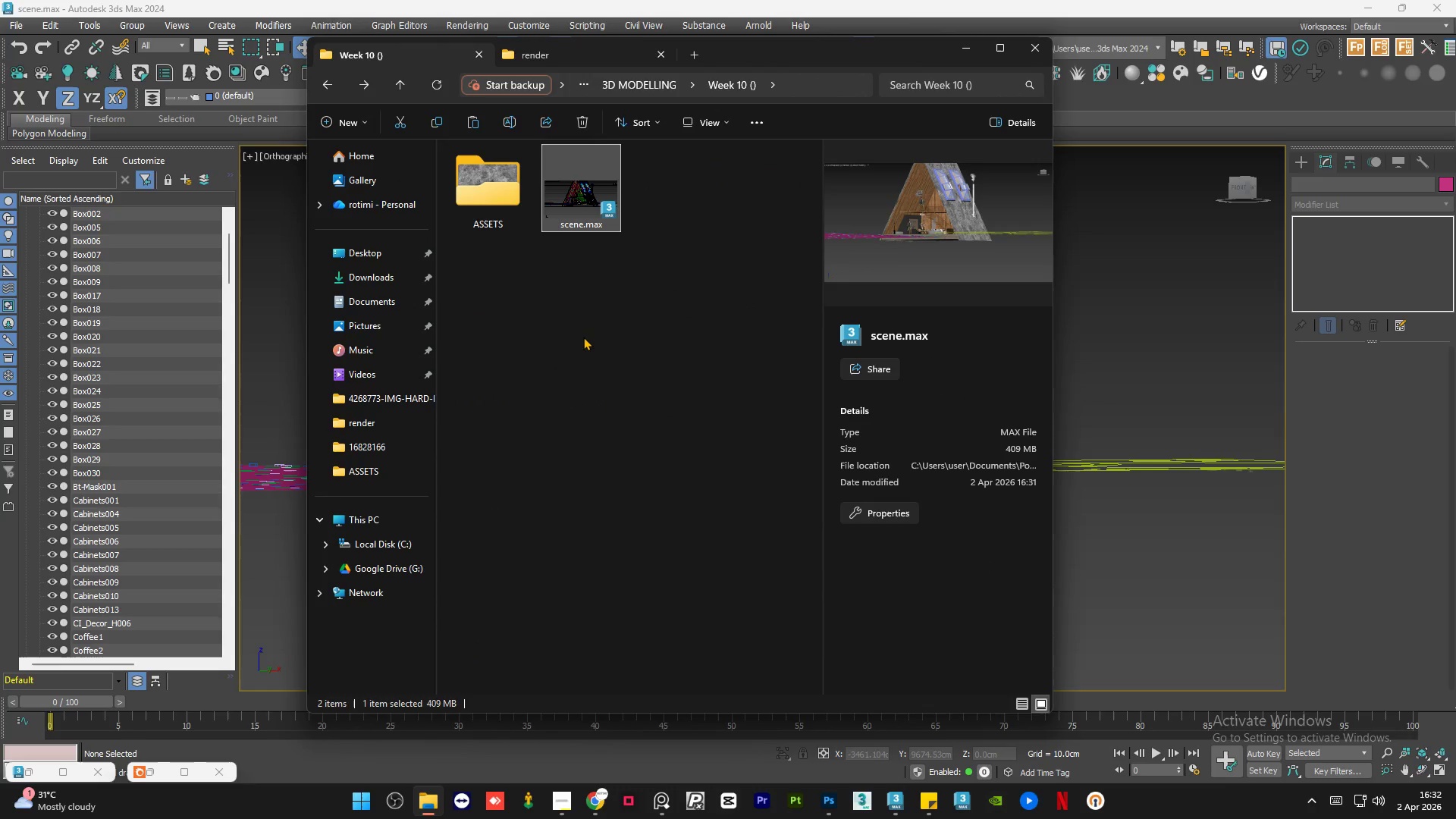 
left_click([583, 337])
 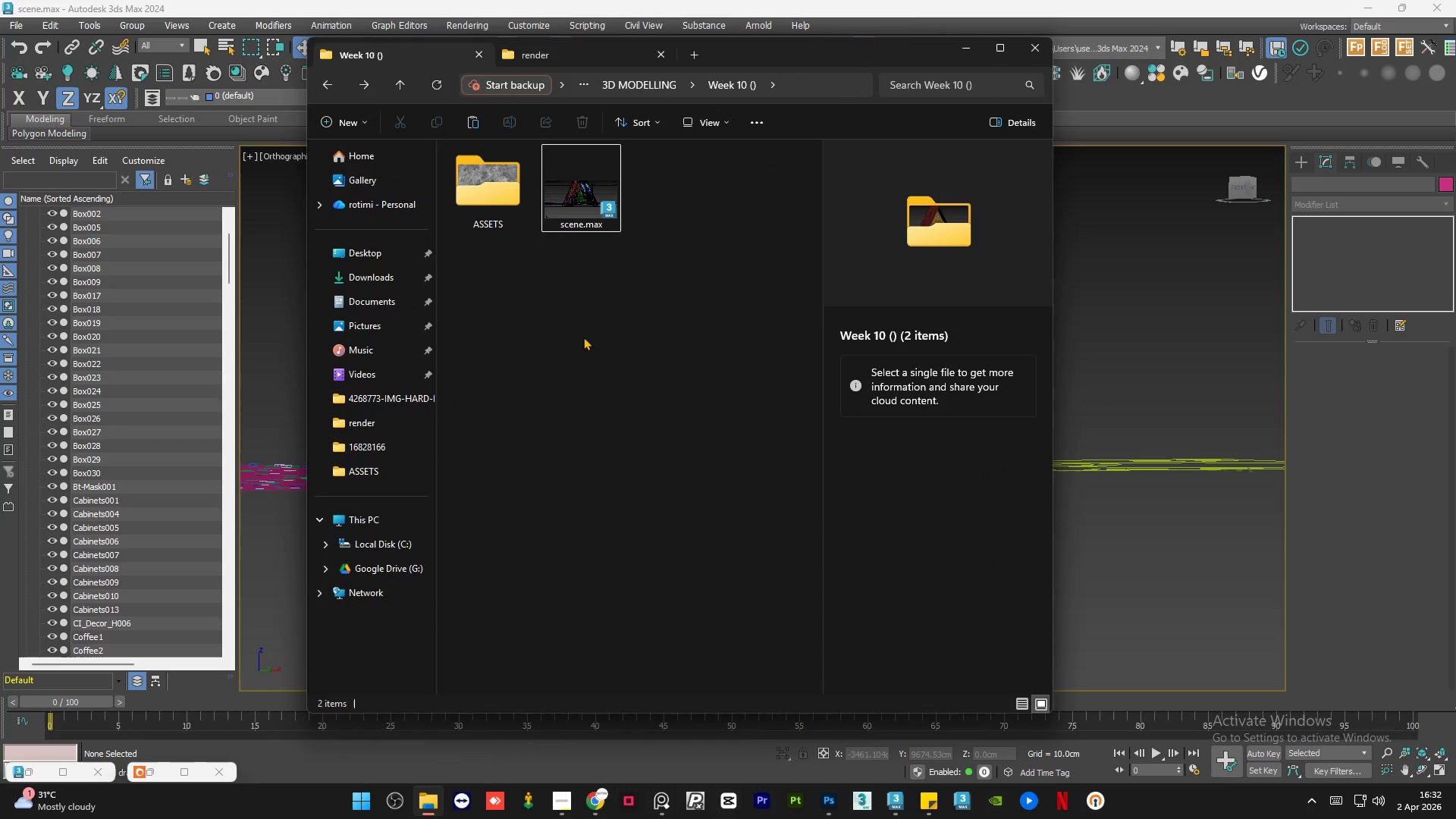 
key(Control+V)
 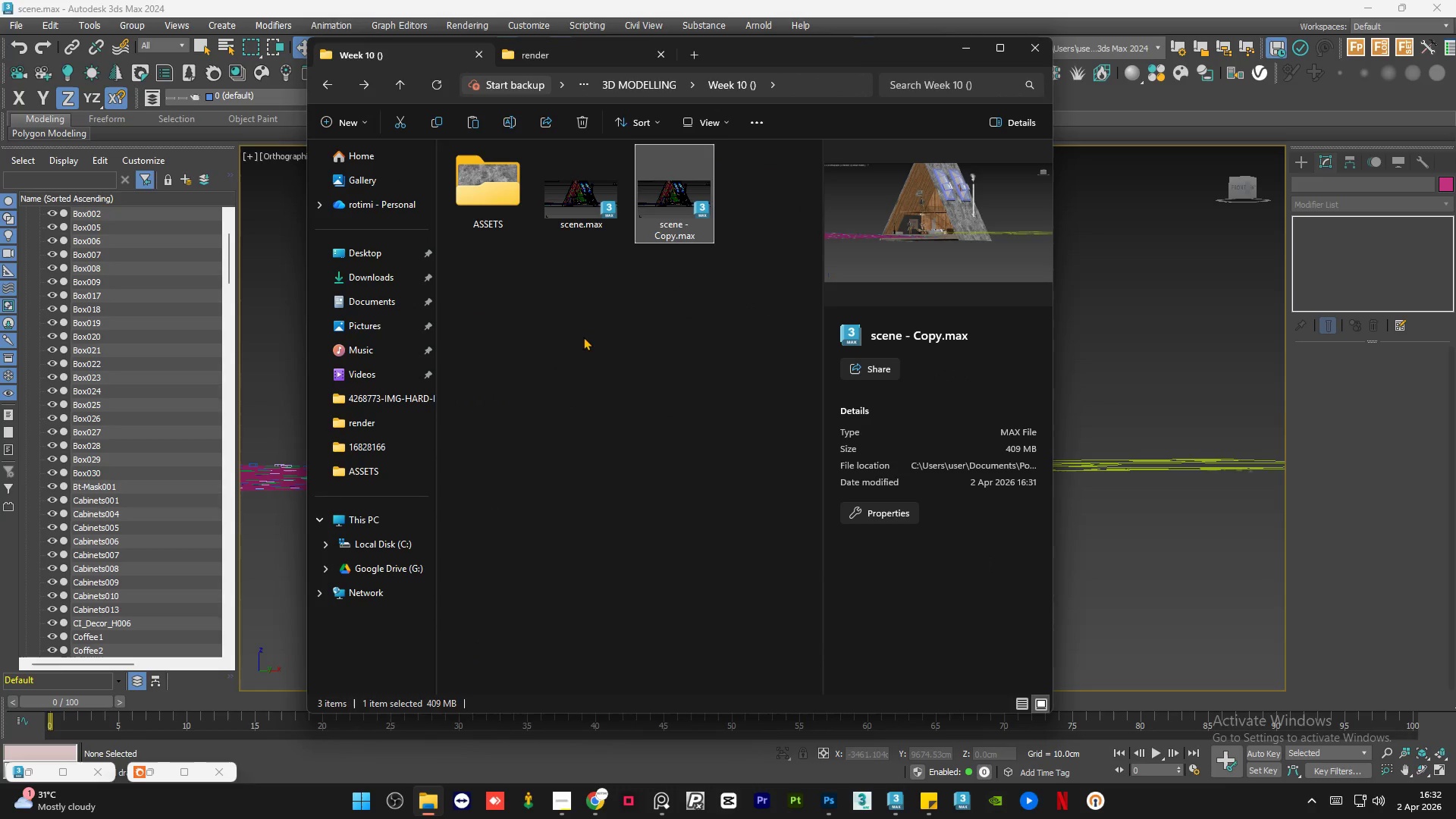 
left_click([589, 344])
 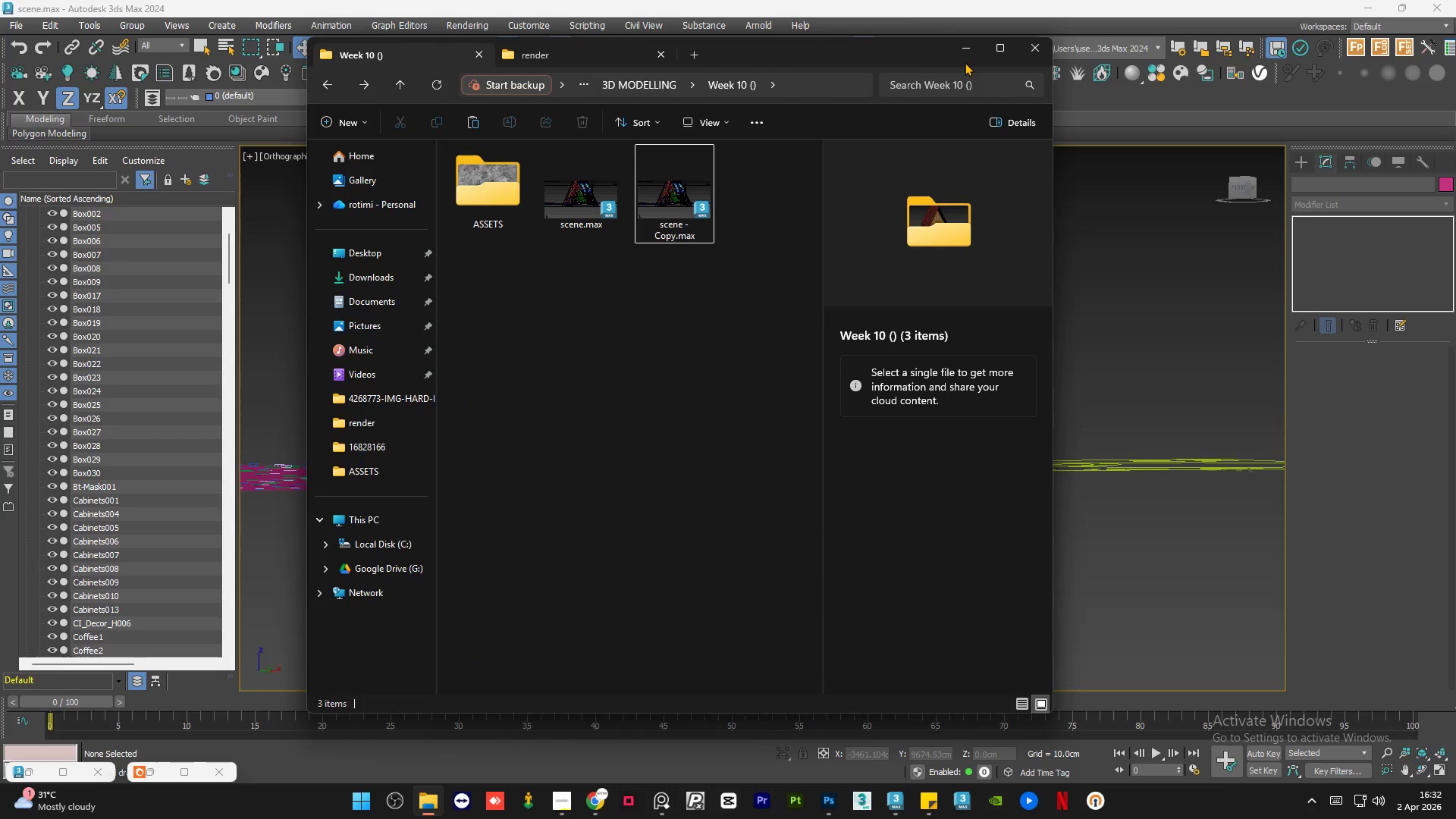 
double_click([962, 54])
 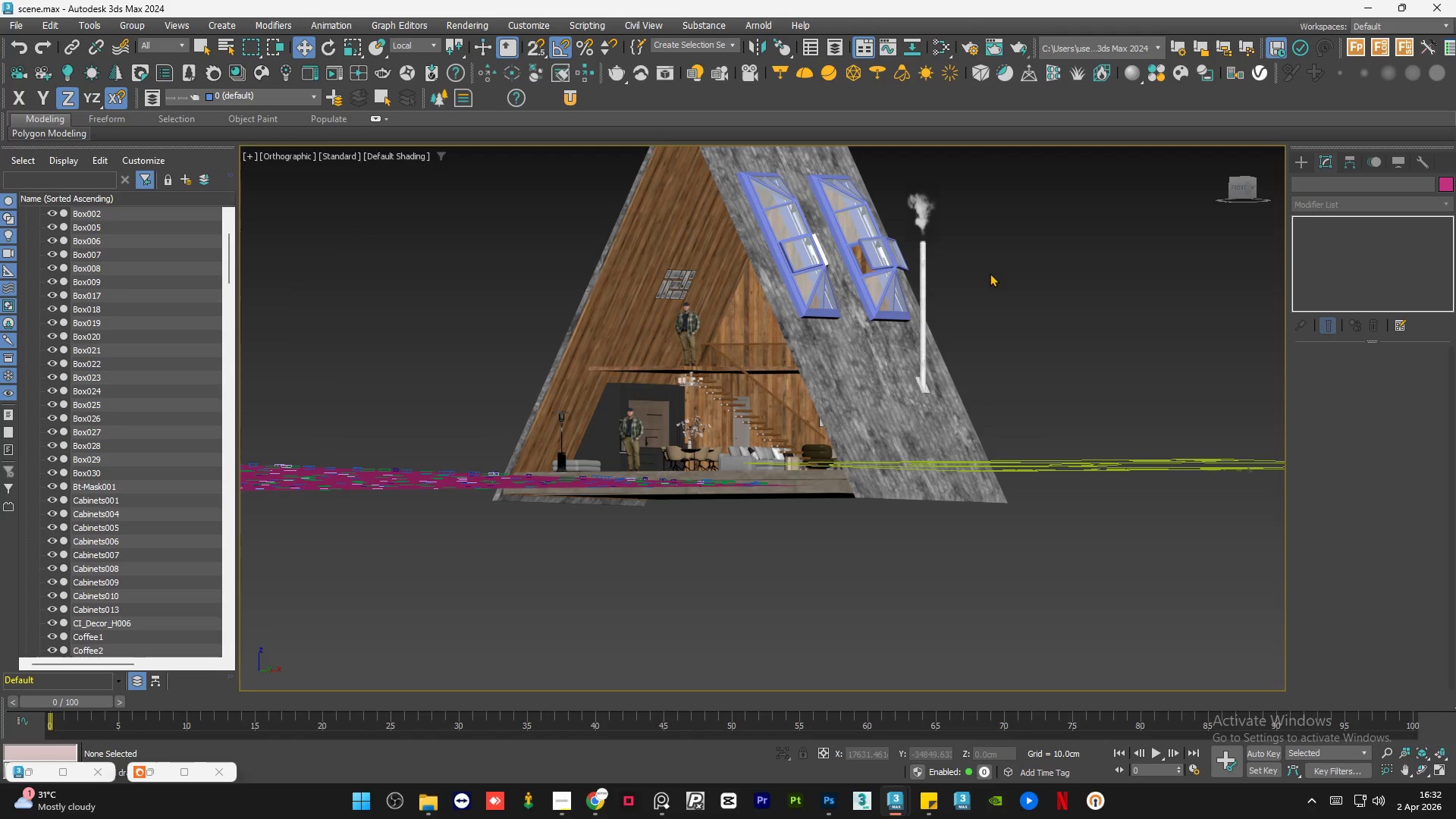 
left_click([990, 275])
 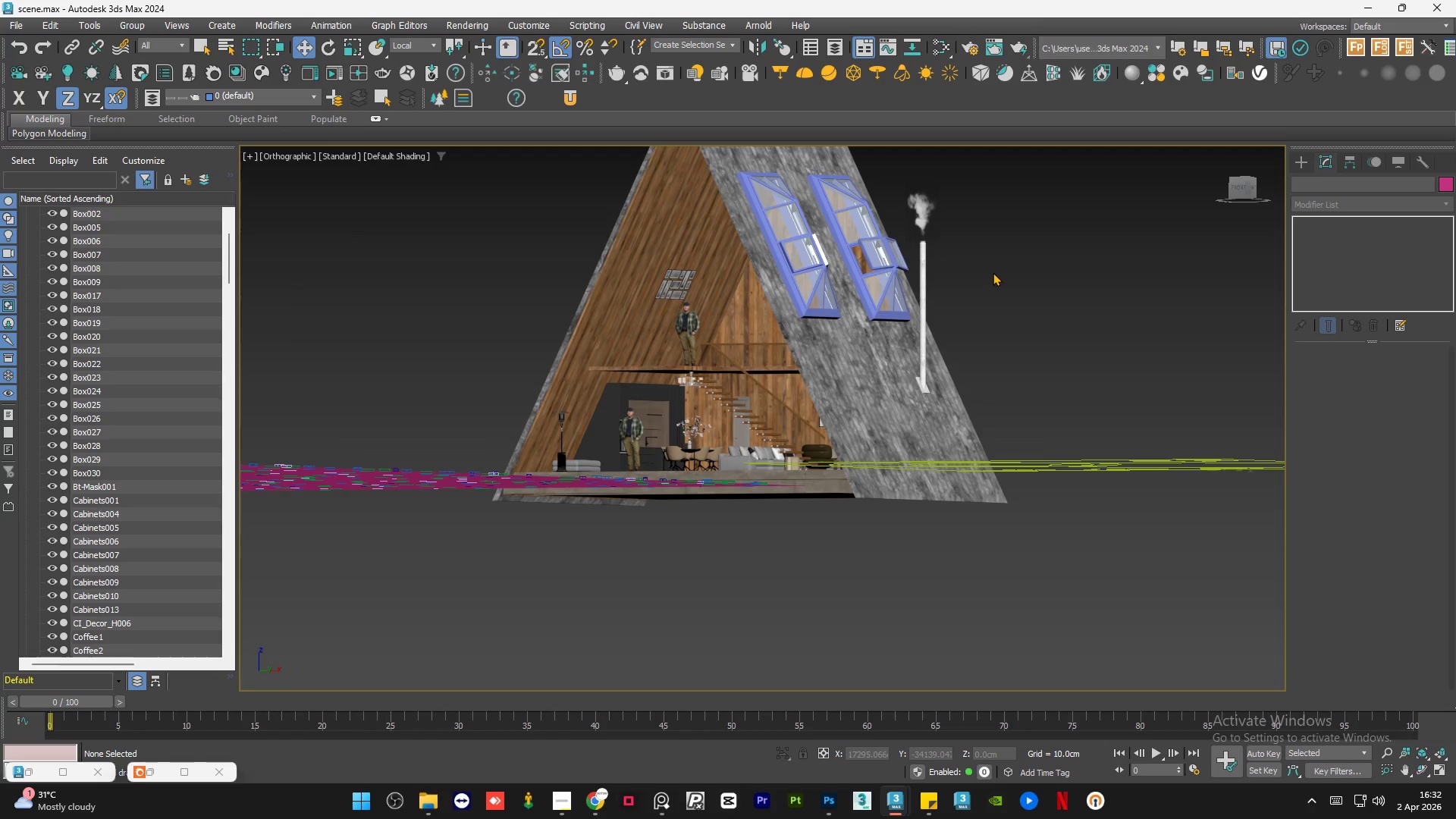 
key(Control+S)
 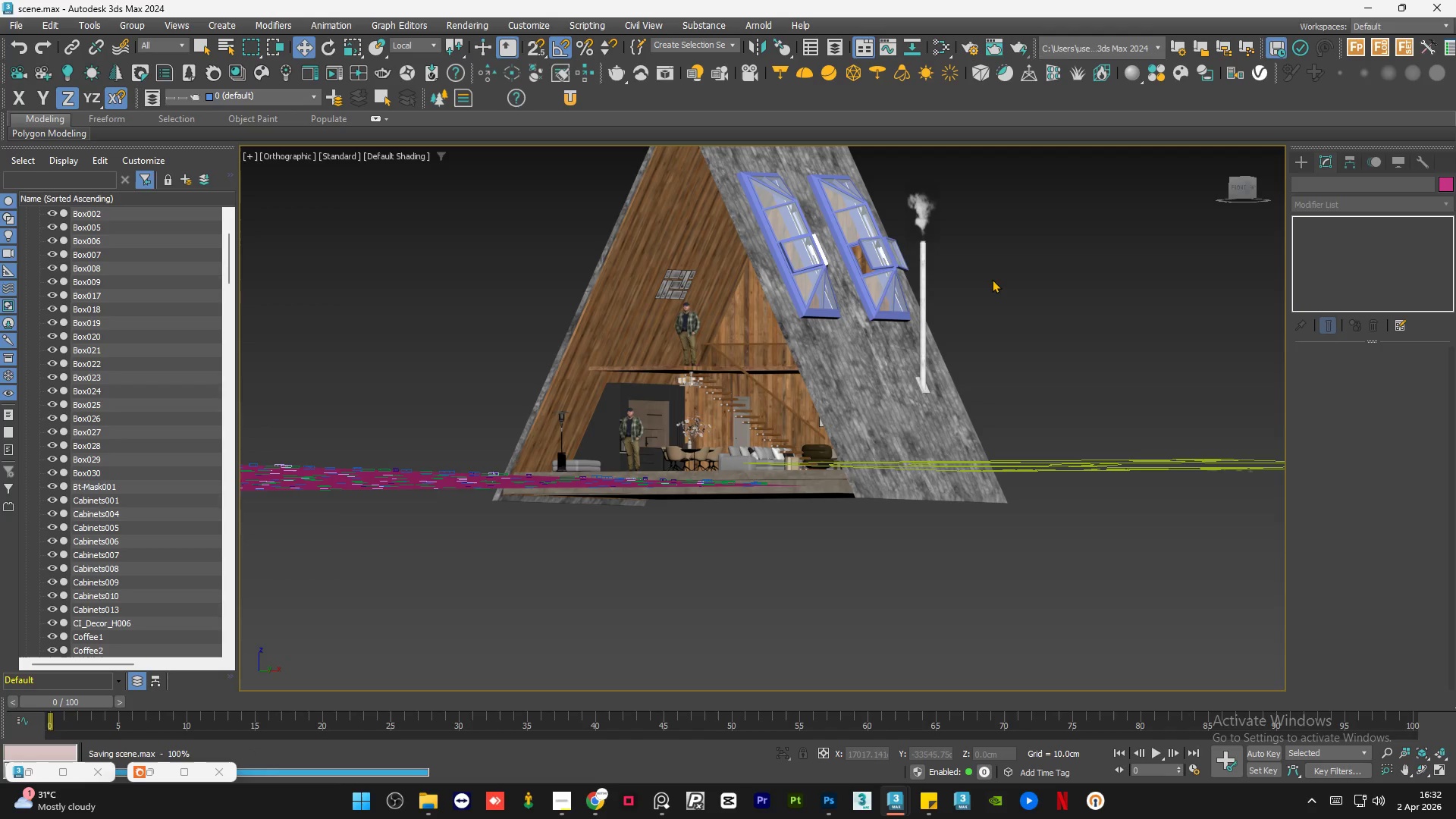 
scroll: coordinate [878, 262], scroll_direction: up, amount: 9.0
 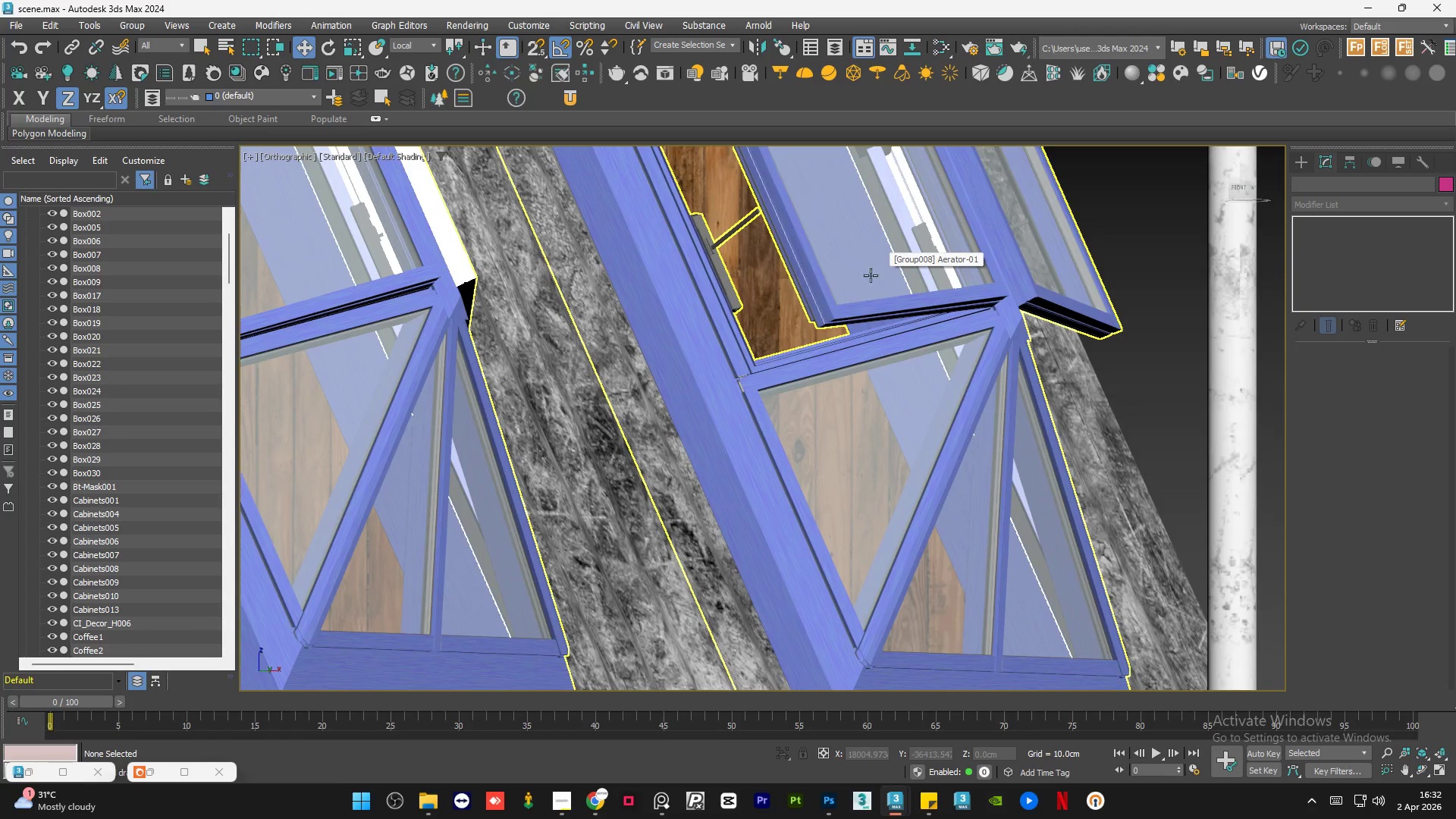 
scroll: coordinate [861, 309], scroll_direction: down, amount: 6.0
 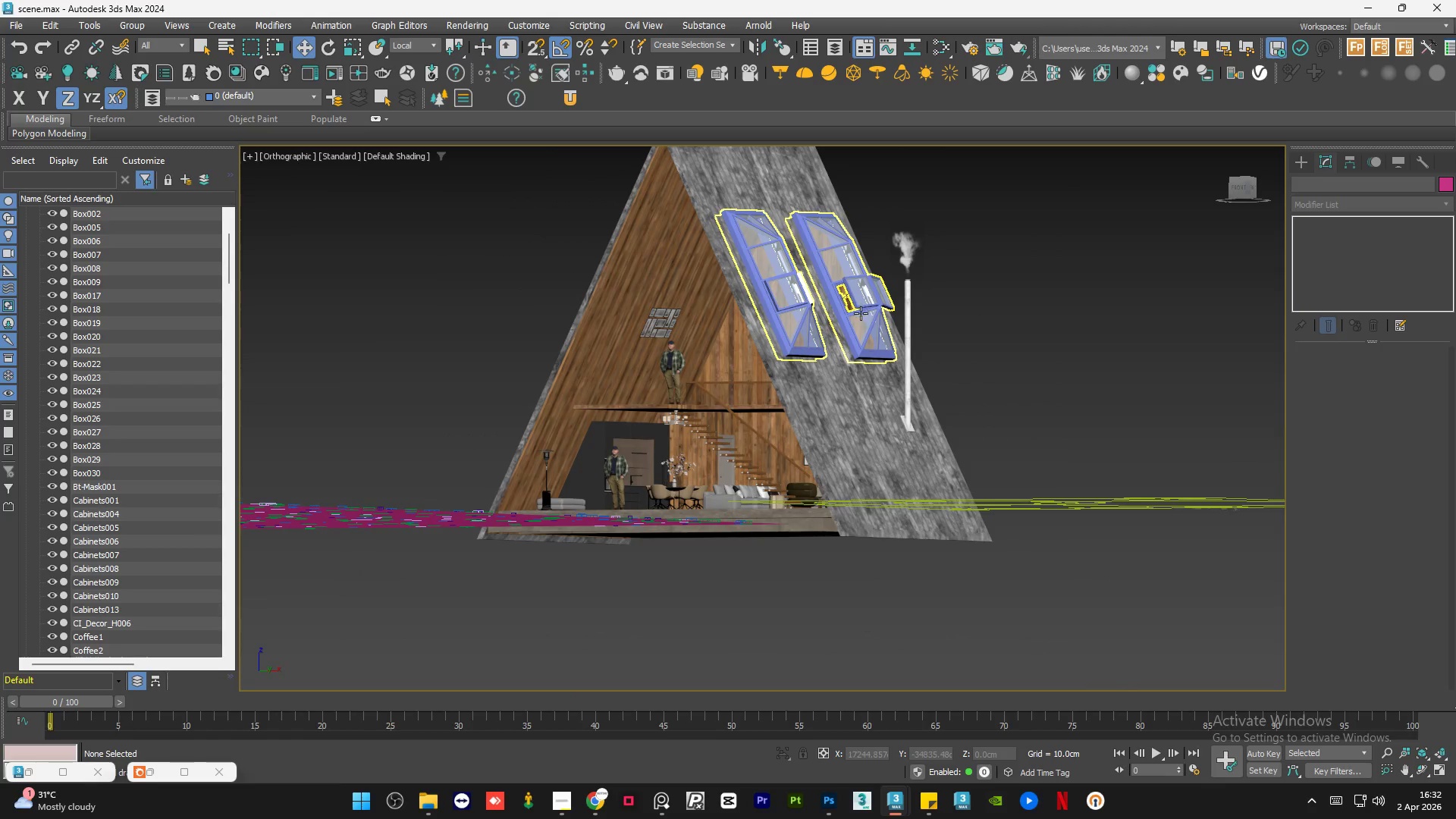 
key(Alt+AltLeft)
 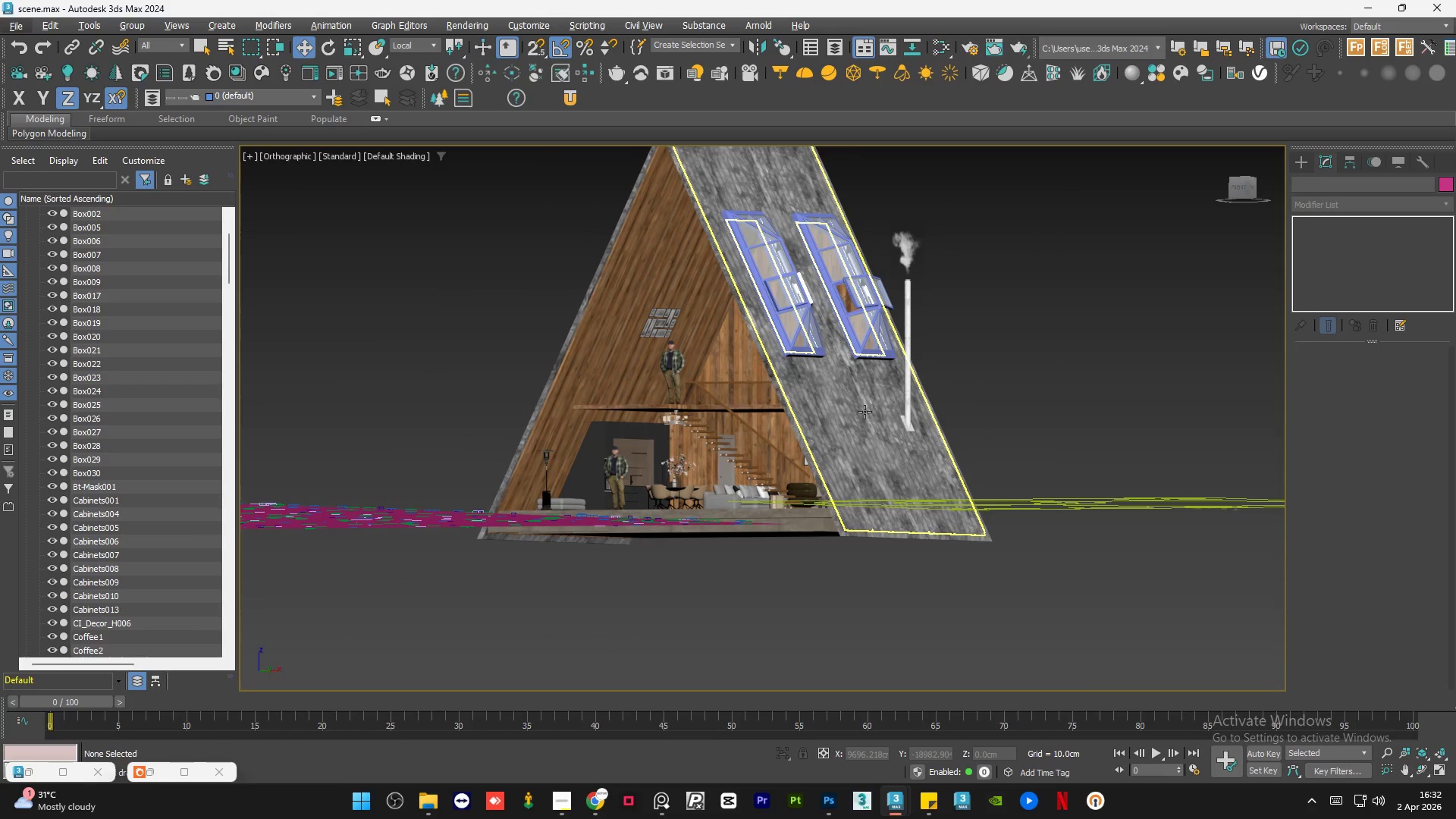 
hold_key(key=AltLeft, duration=0.56)
 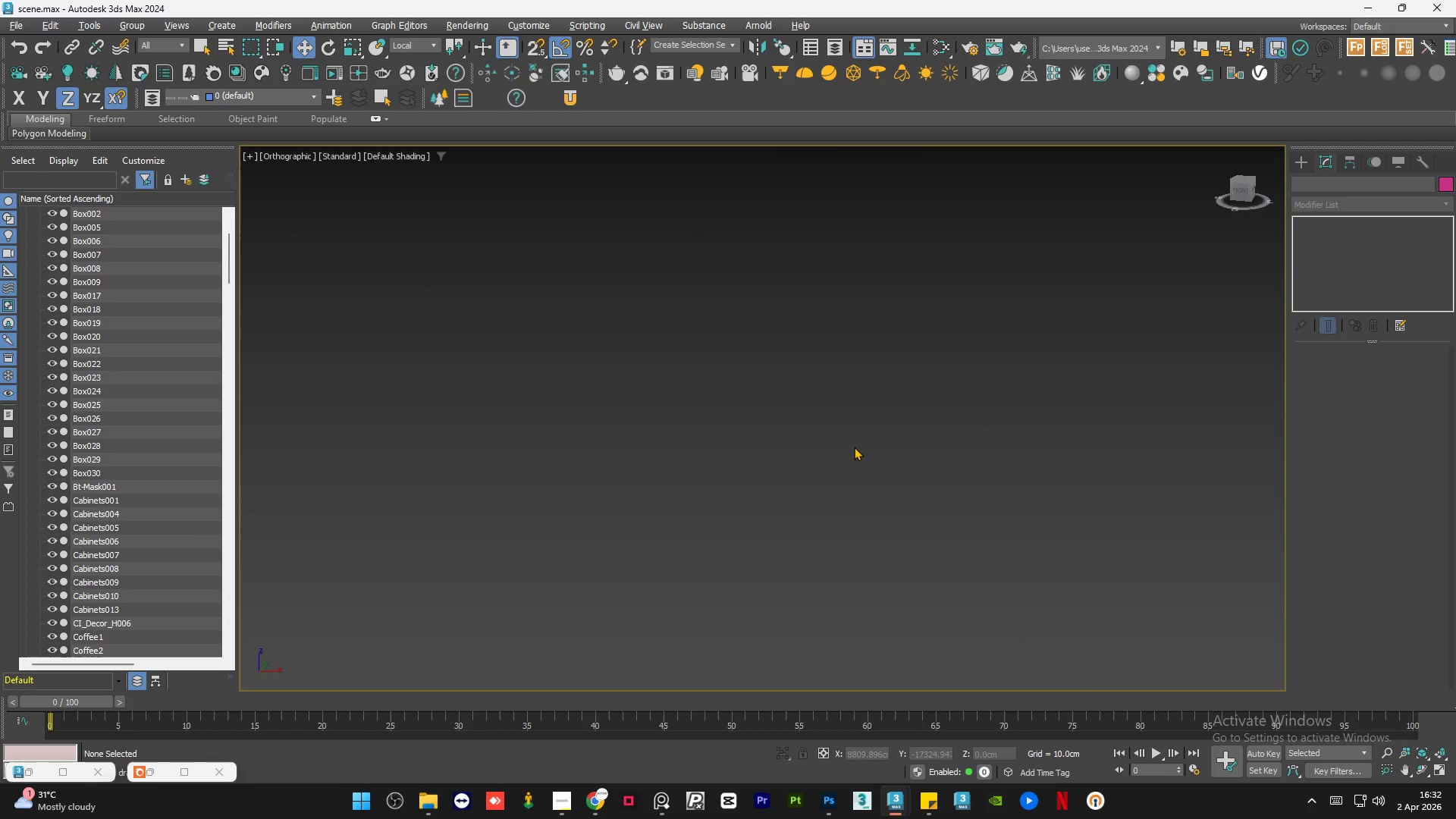 
hold_key(key=Z, duration=0.31)
 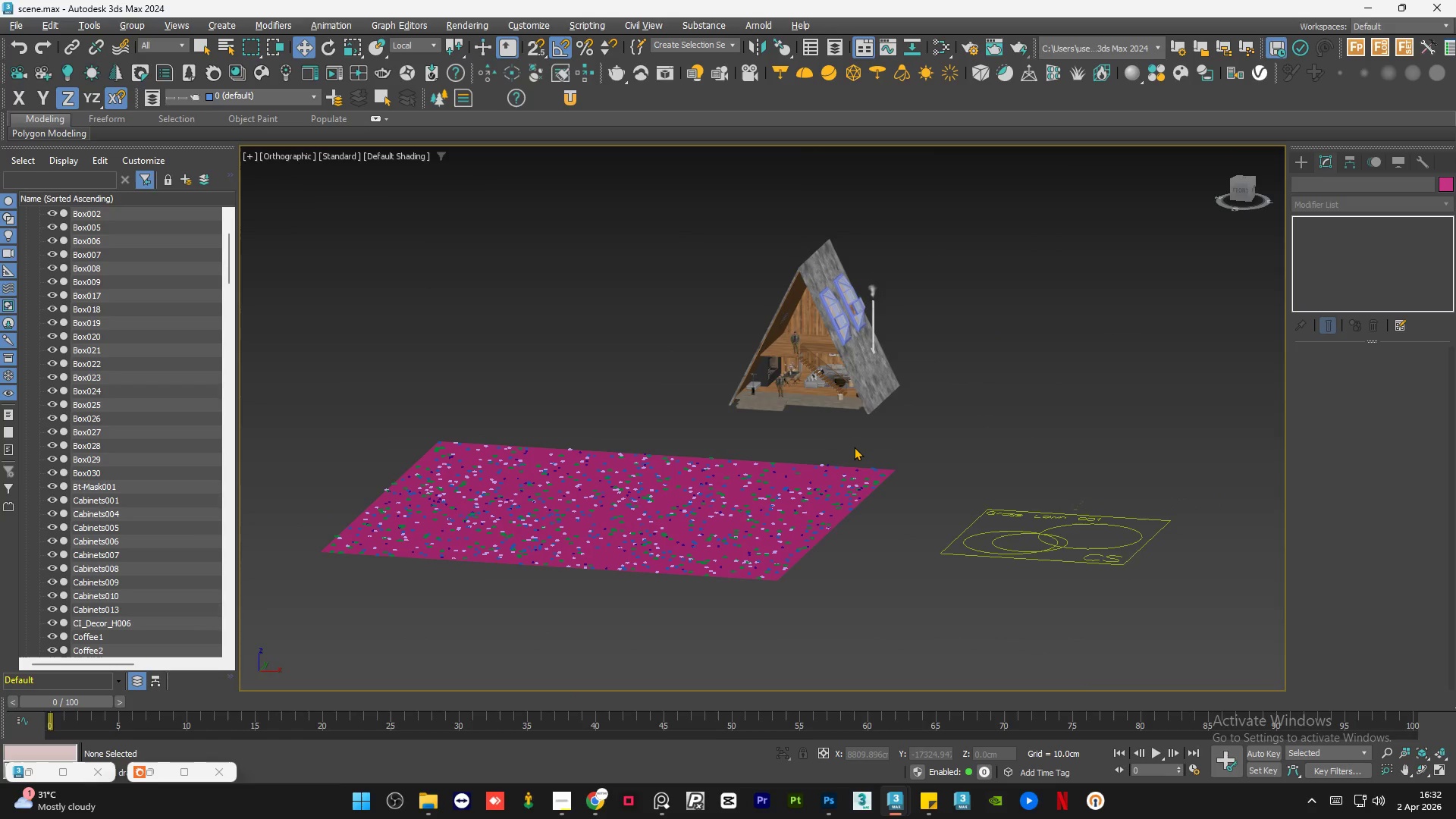 
hold_key(key=AltLeft, duration=0.64)
 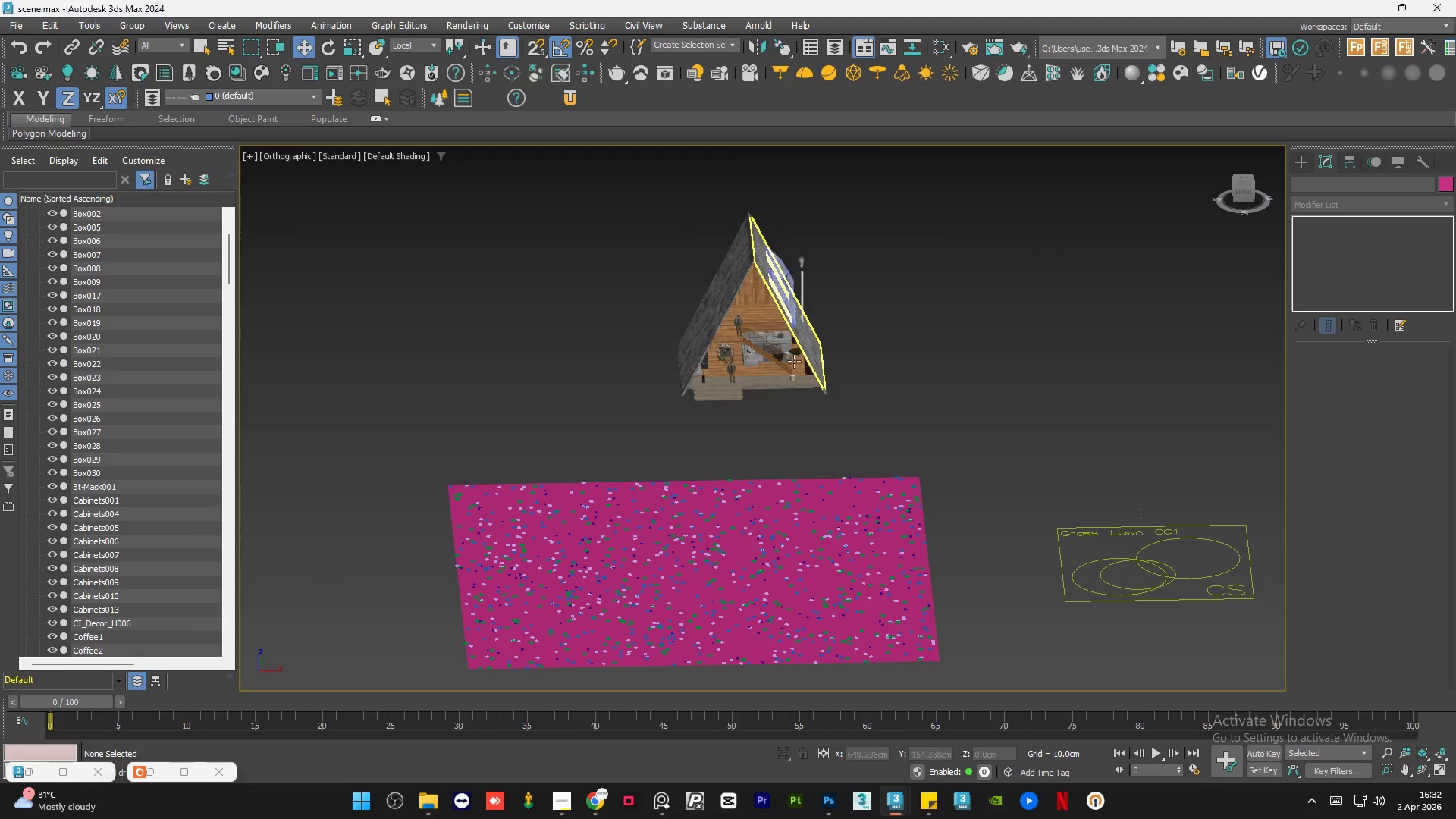 
scroll: coordinate [749, 361], scroll_direction: up, amount: 8.0
 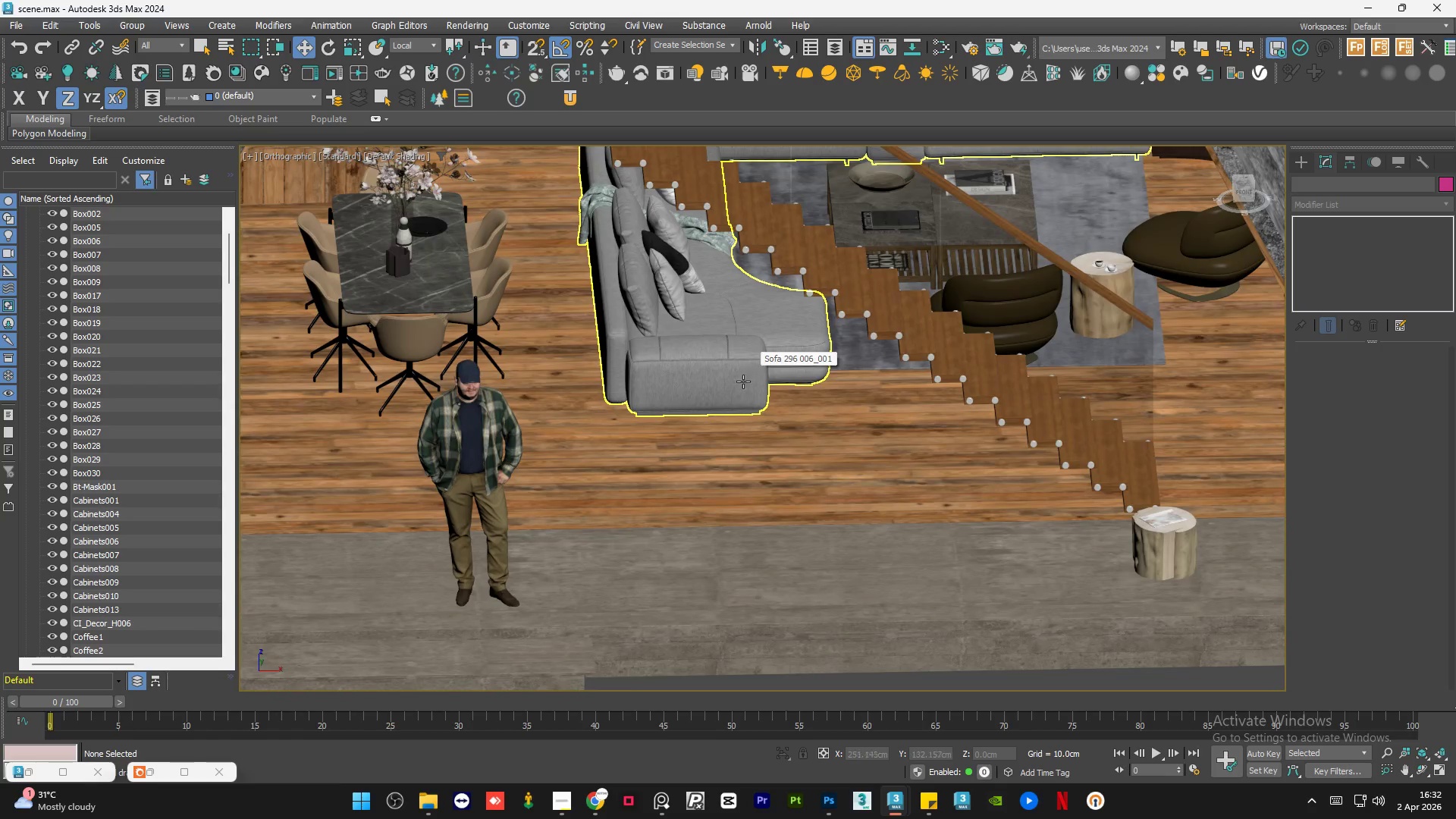 
scroll: coordinate [739, 416], scroll_direction: down, amount: 2.0
 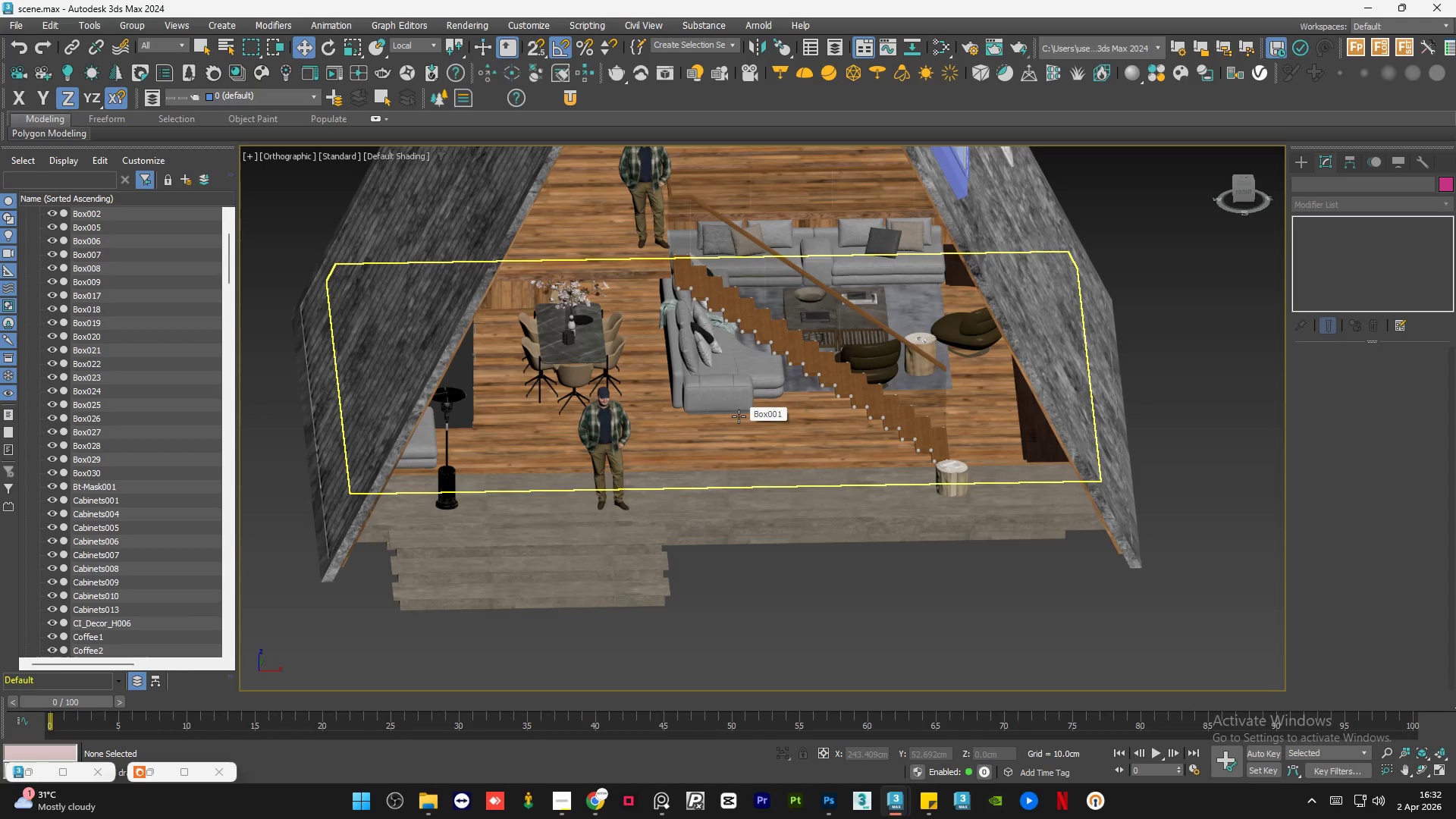 
hold_key(key=AltLeft, duration=1.51)
 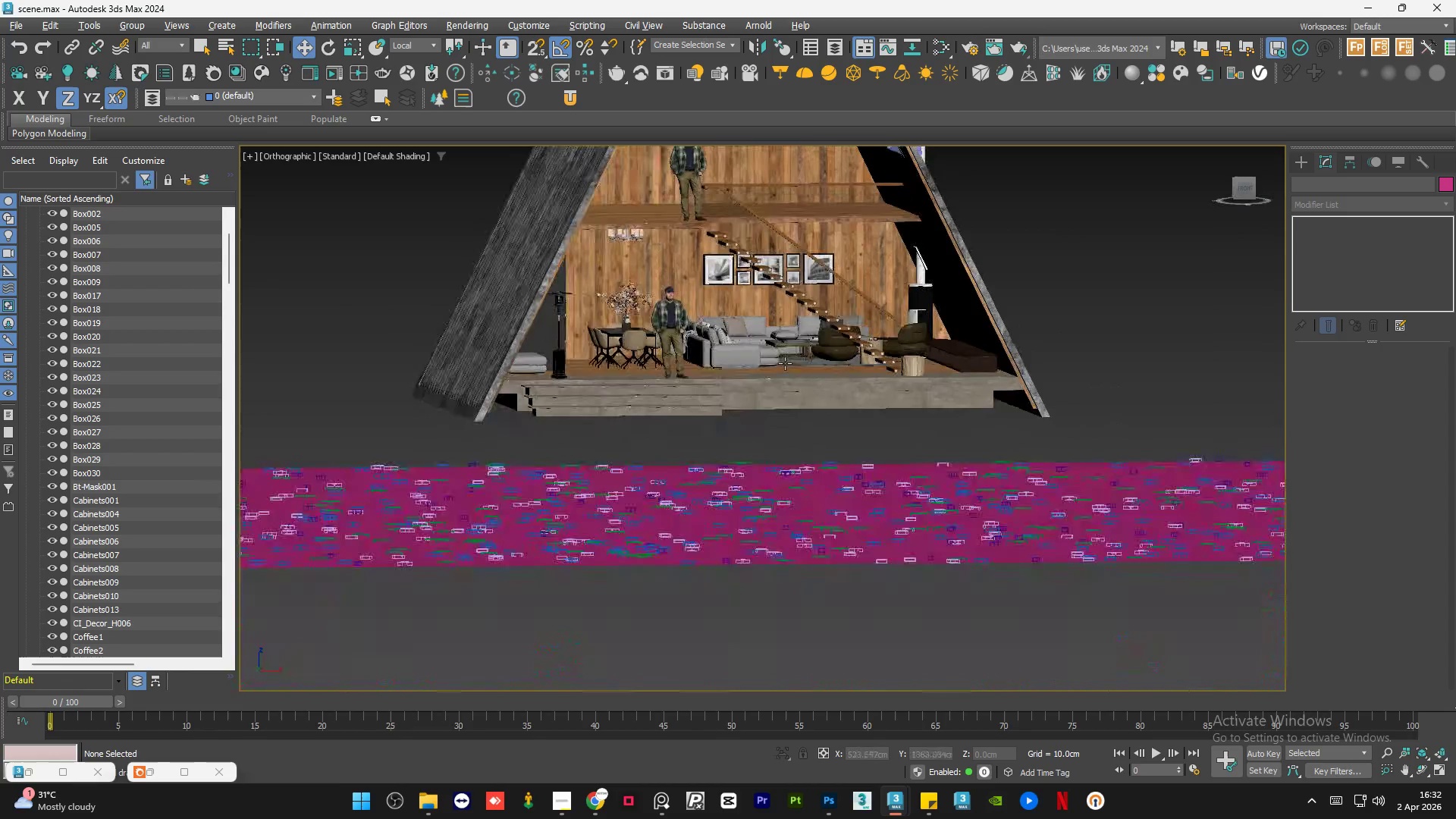 
scroll: coordinate [739, 416], scroll_direction: down, amount: 1.0
 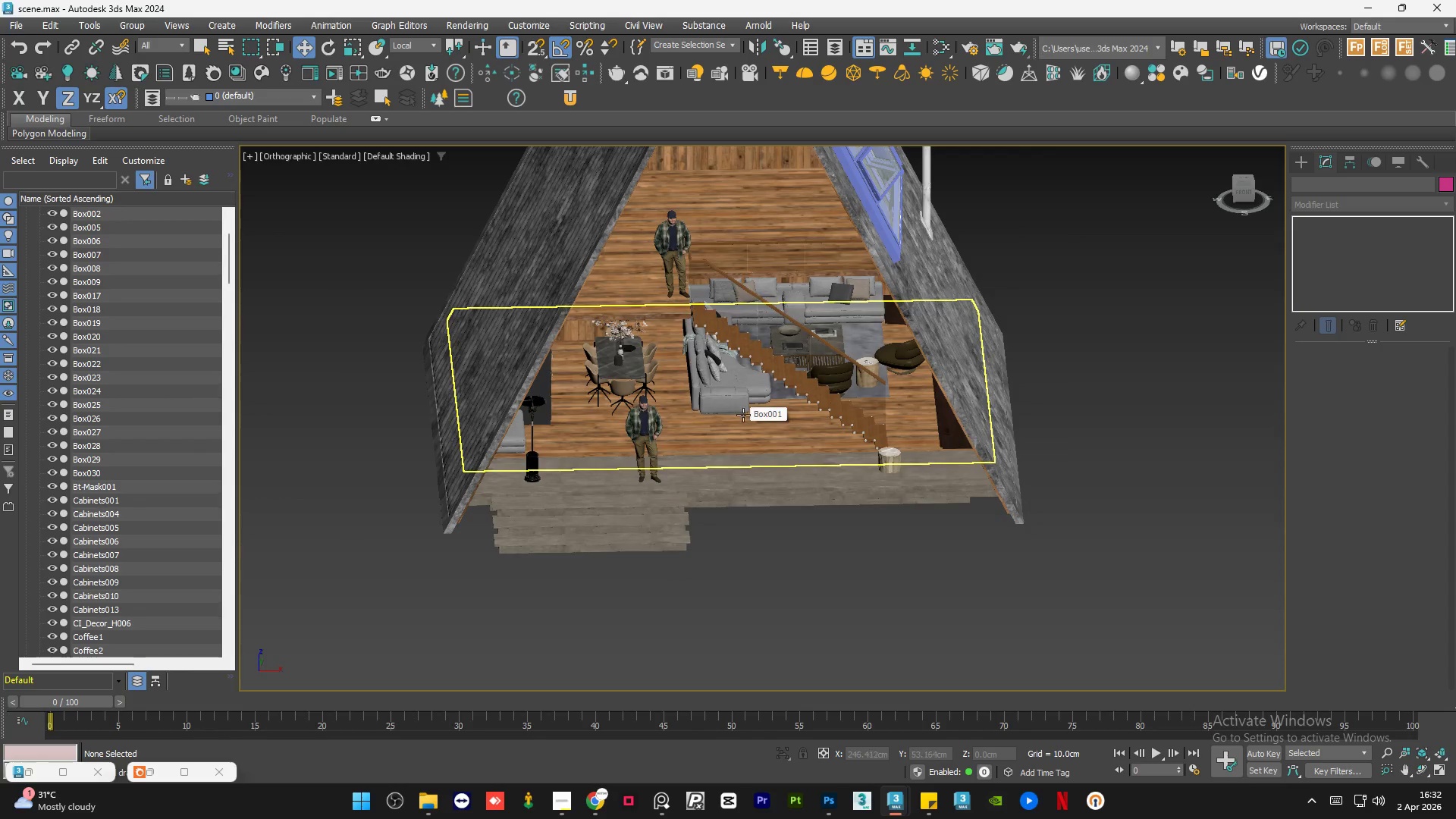 
hold_key(key=AltLeft, duration=1.53)
 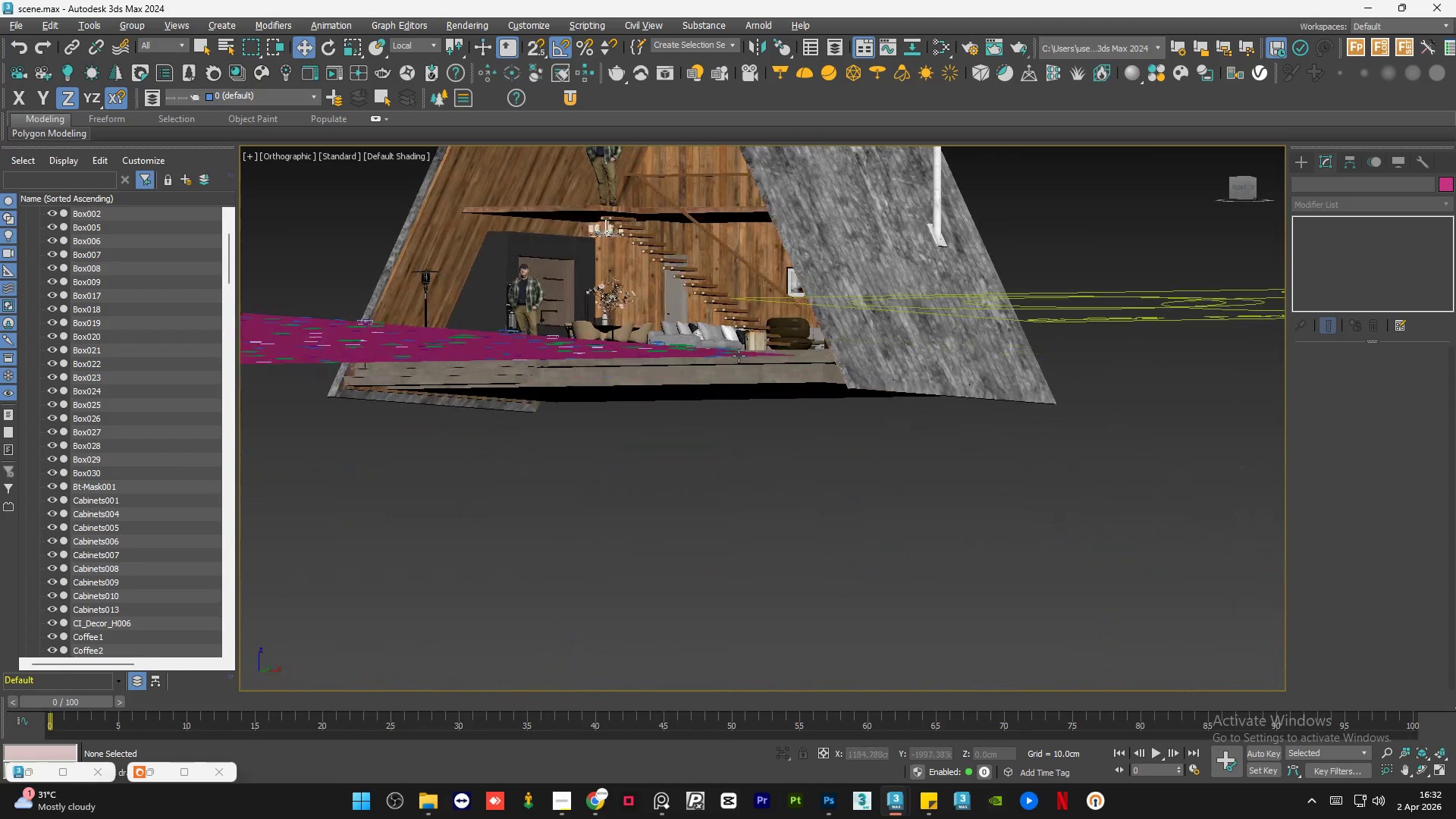 
hold_key(key=AltLeft, duration=1.51)
 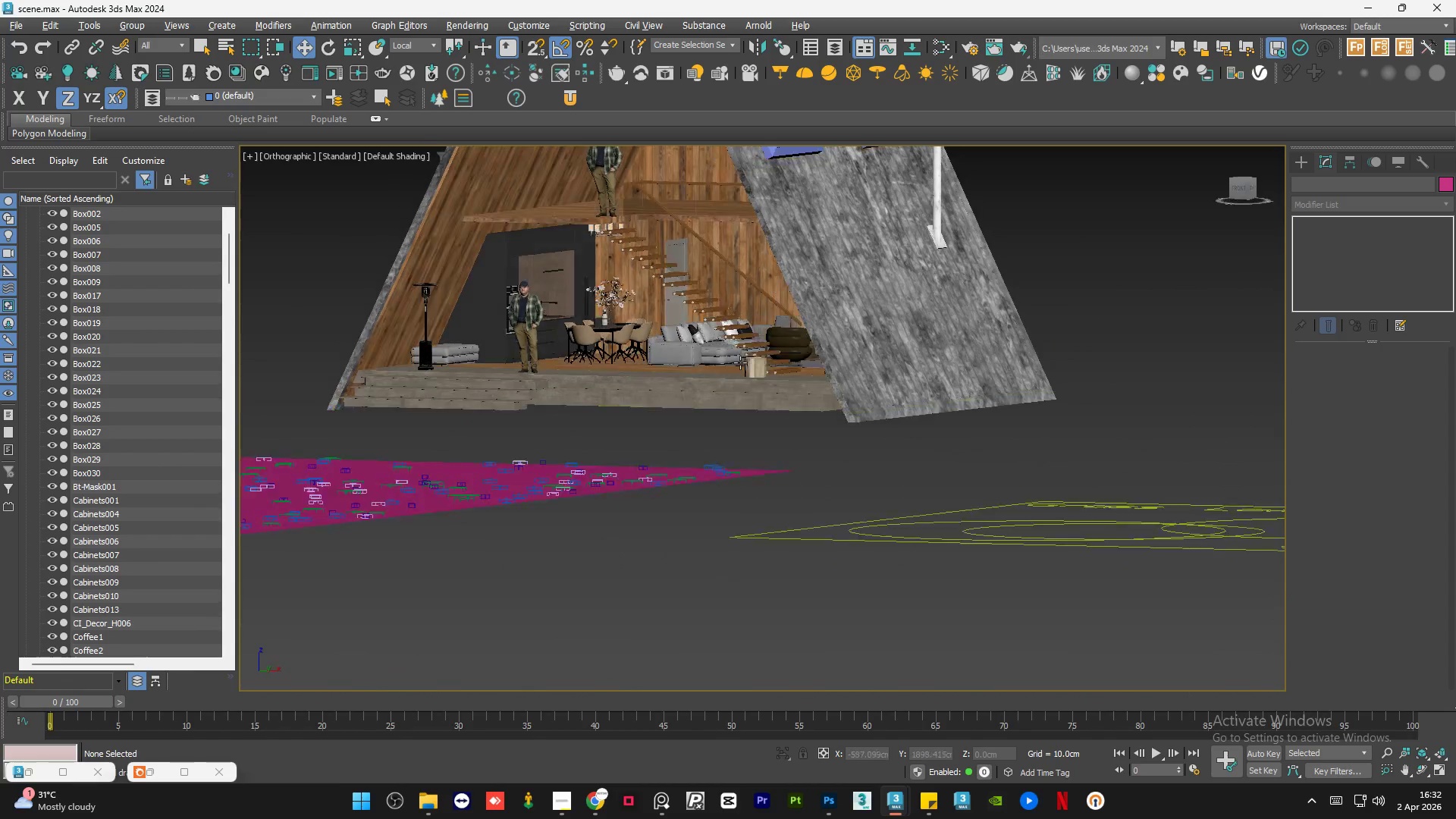 
hold_key(key=AltLeft, duration=1.53)
 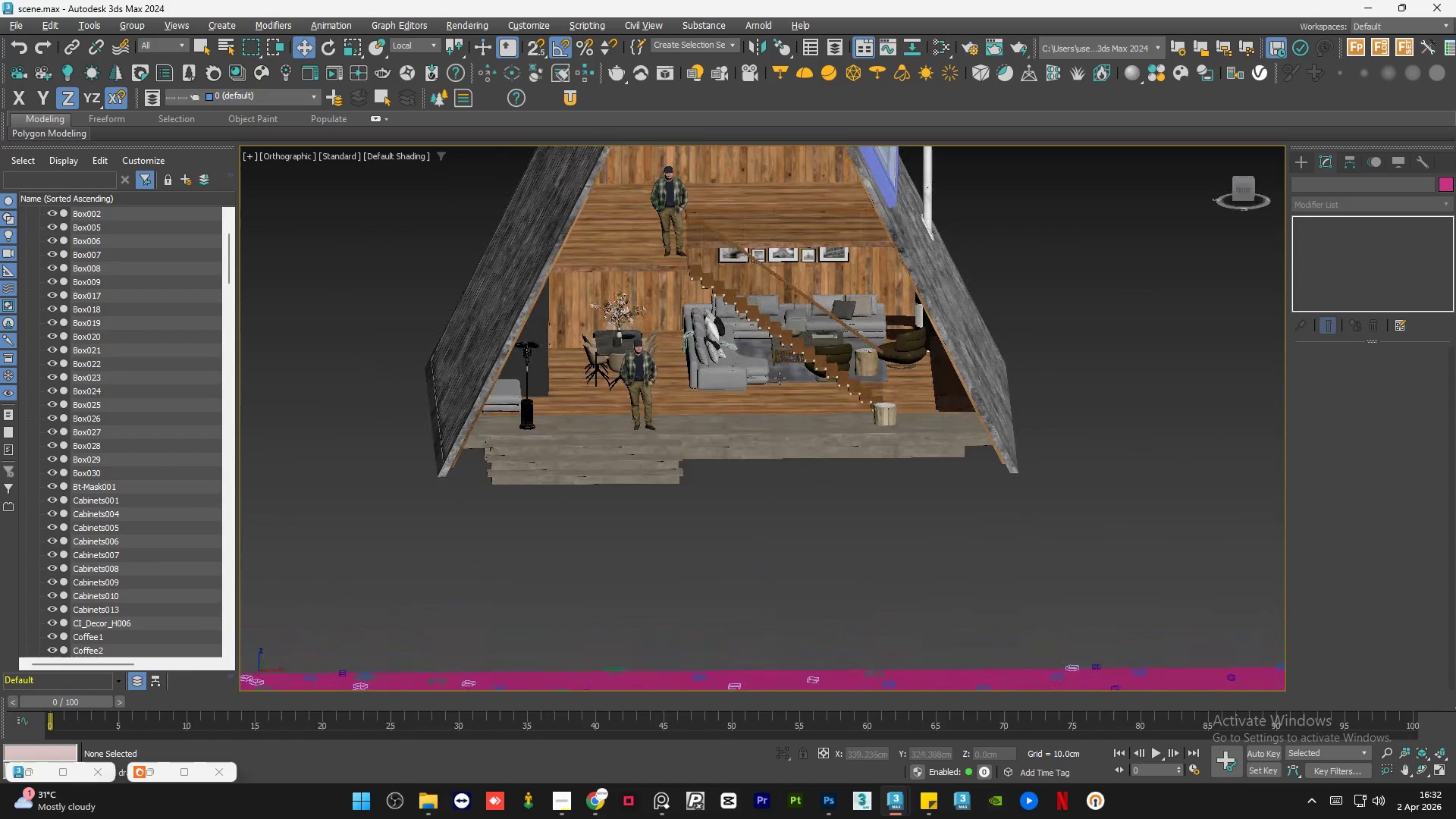 
hold_key(key=AltLeft, duration=1.5)
 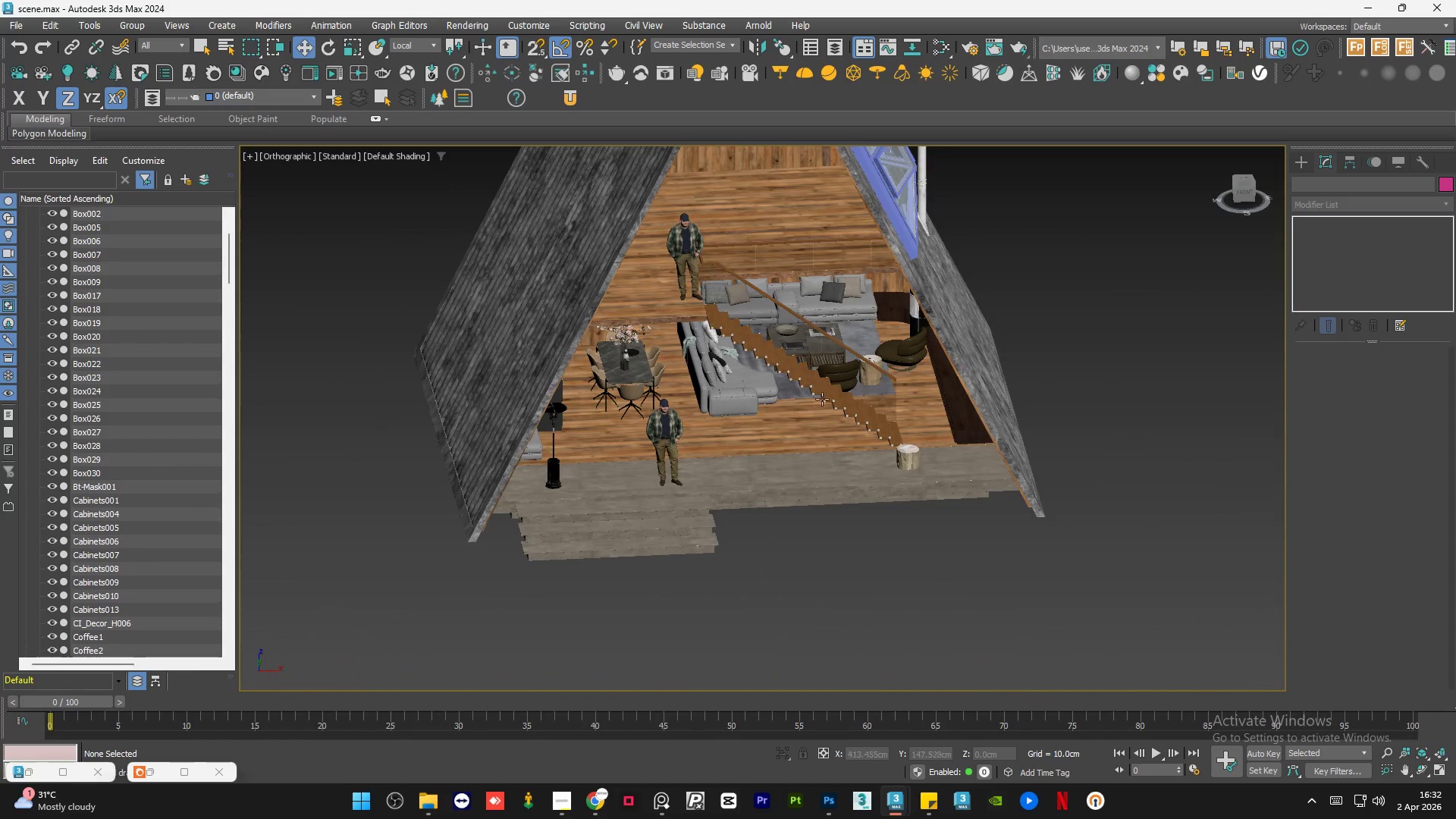 
hold_key(key=AltLeft, duration=1.5)
 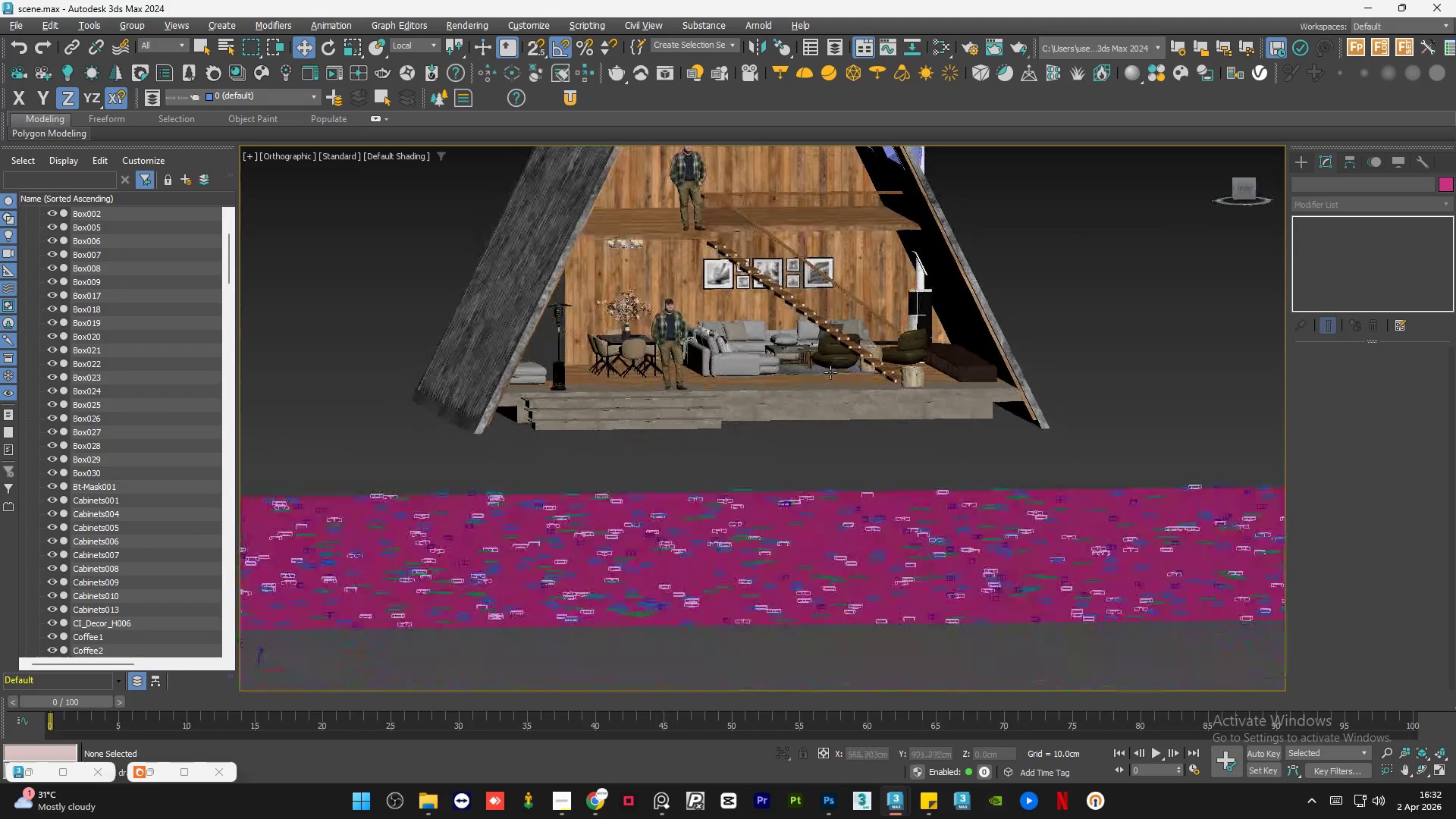 
hold_key(key=AltLeft, duration=1.52)
 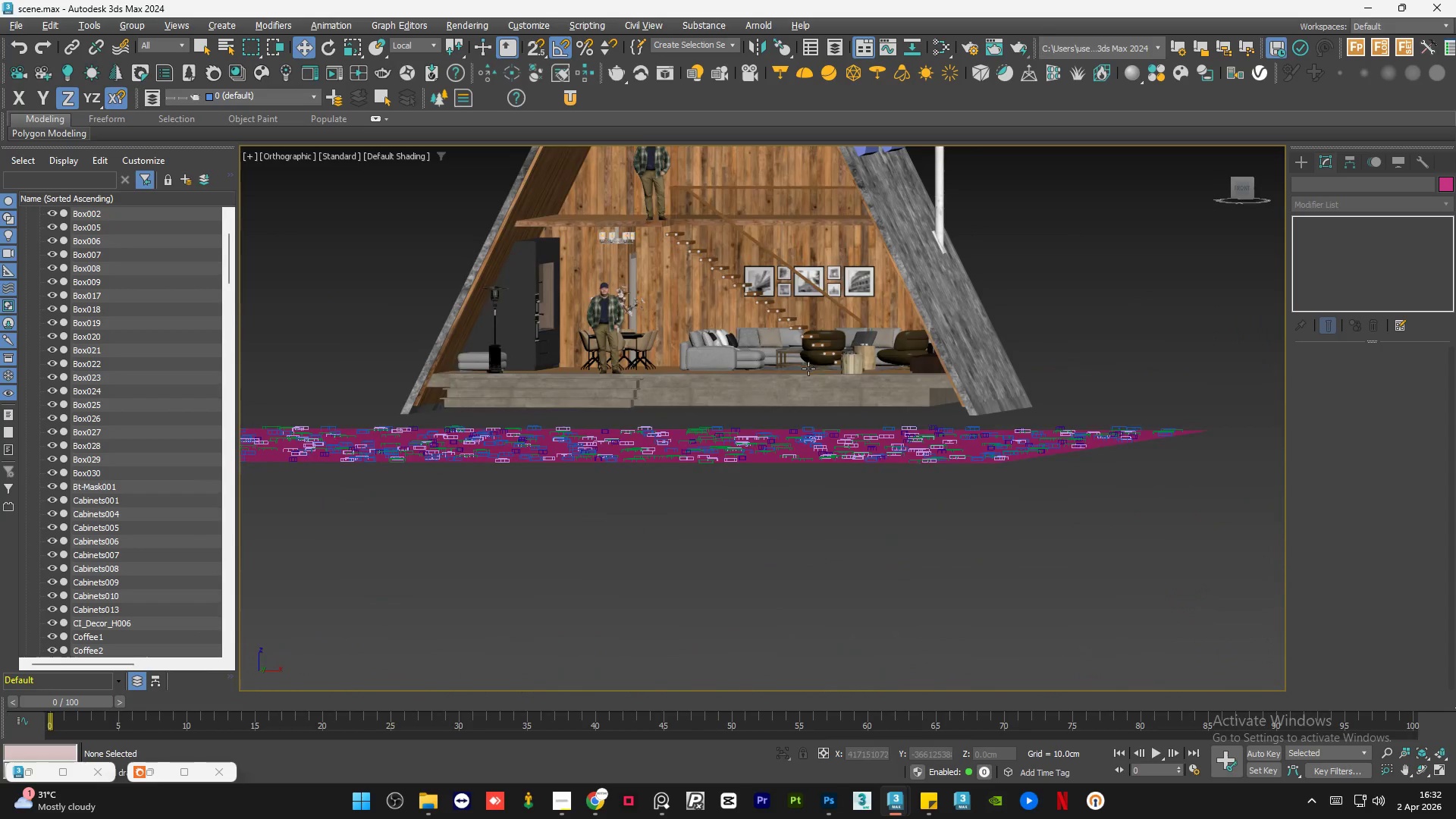 
hold_key(key=AltLeft, duration=0.8)
 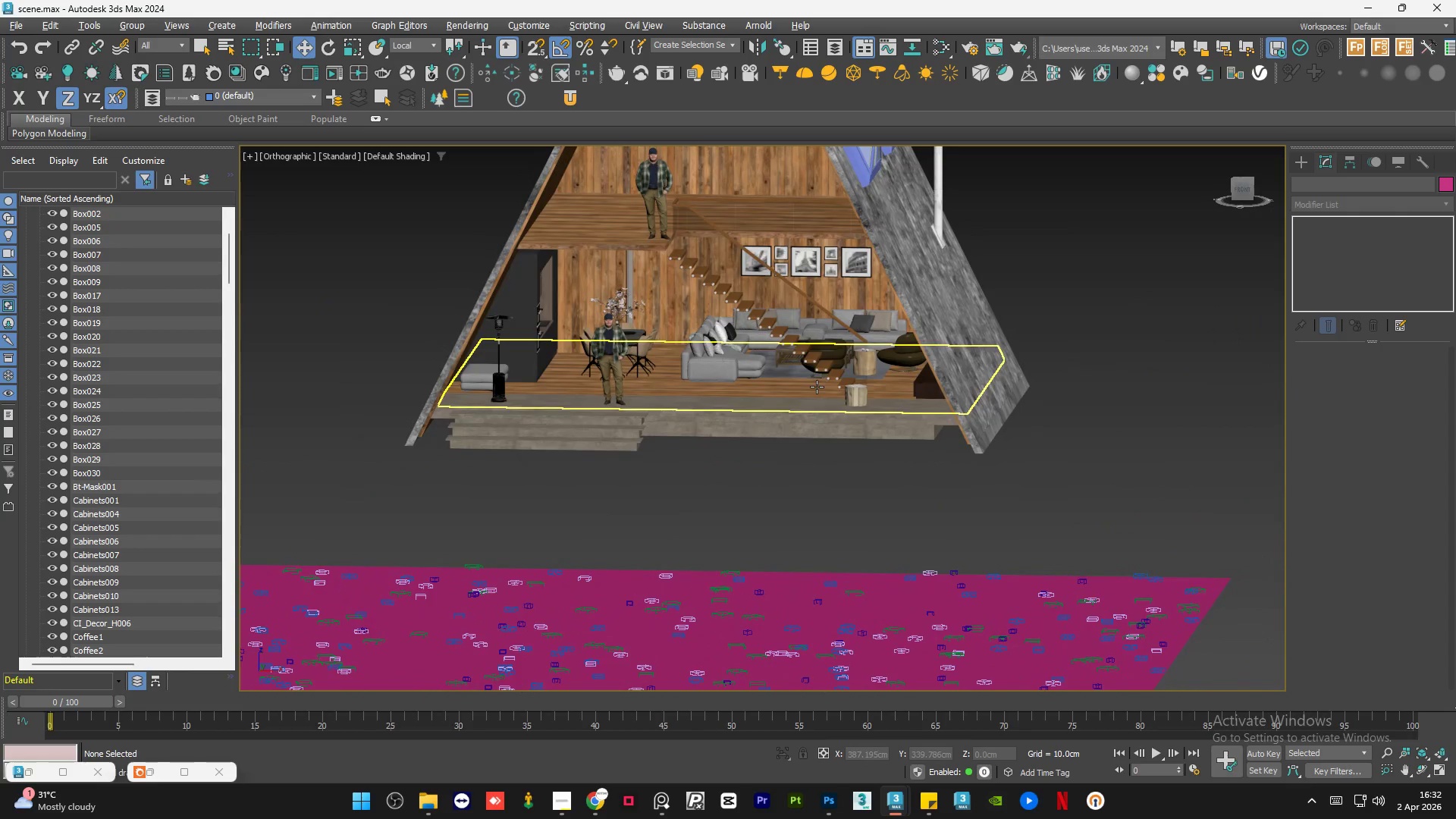 
hold_key(key=AltLeft, duration=1.5)
 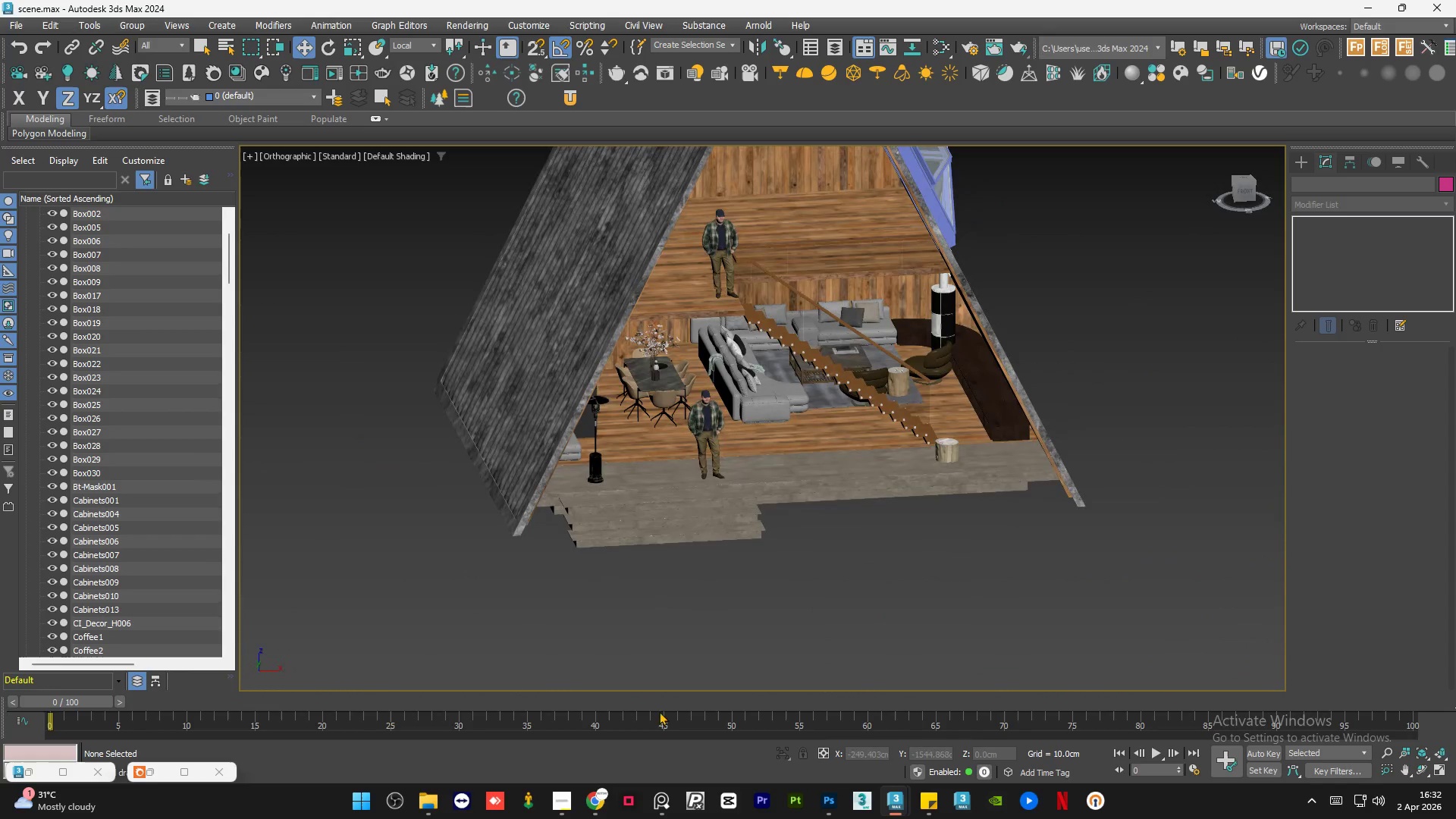 
key(Alt+AltLeft)
 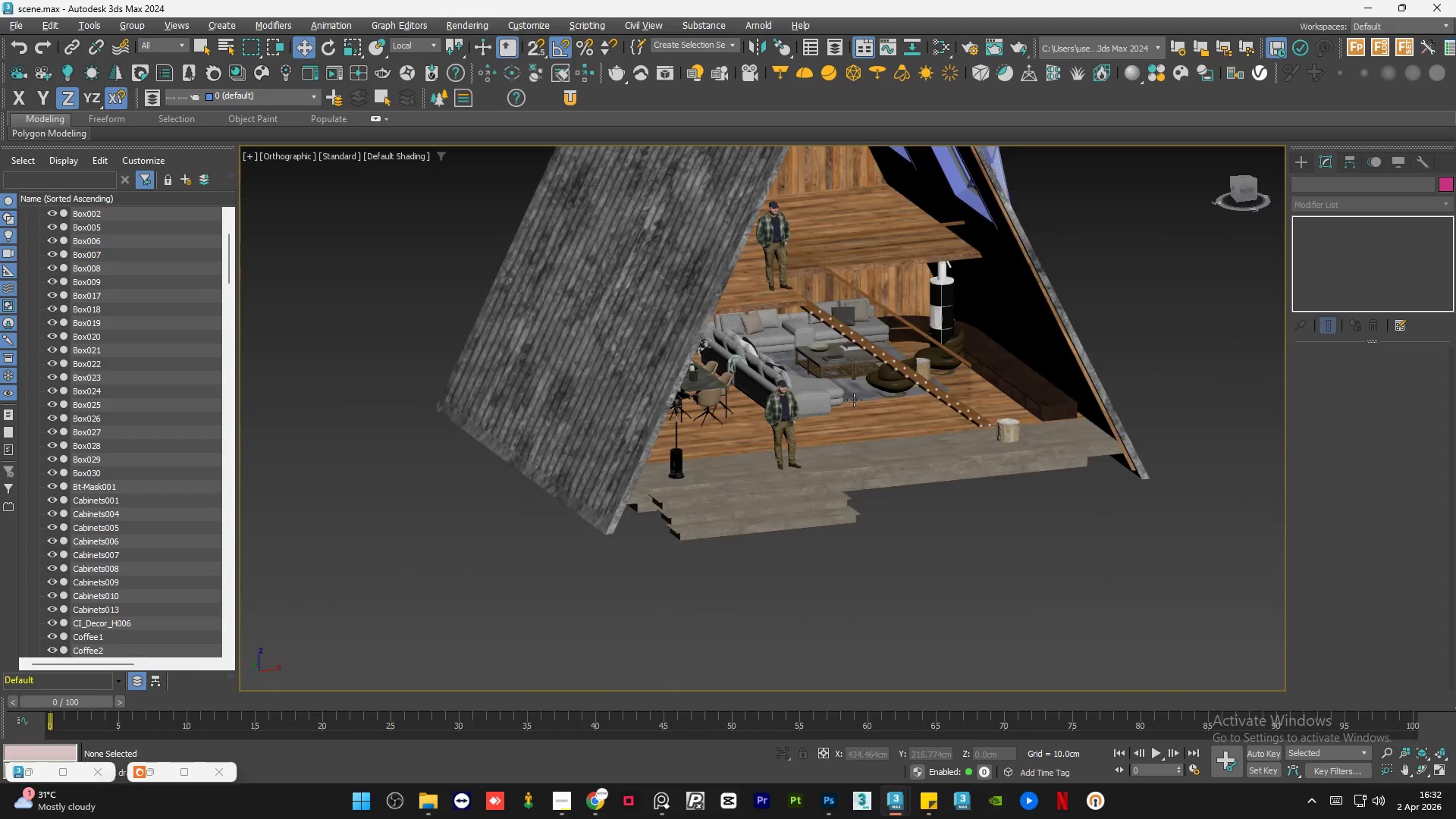 
key(Alt+AltLeft)
 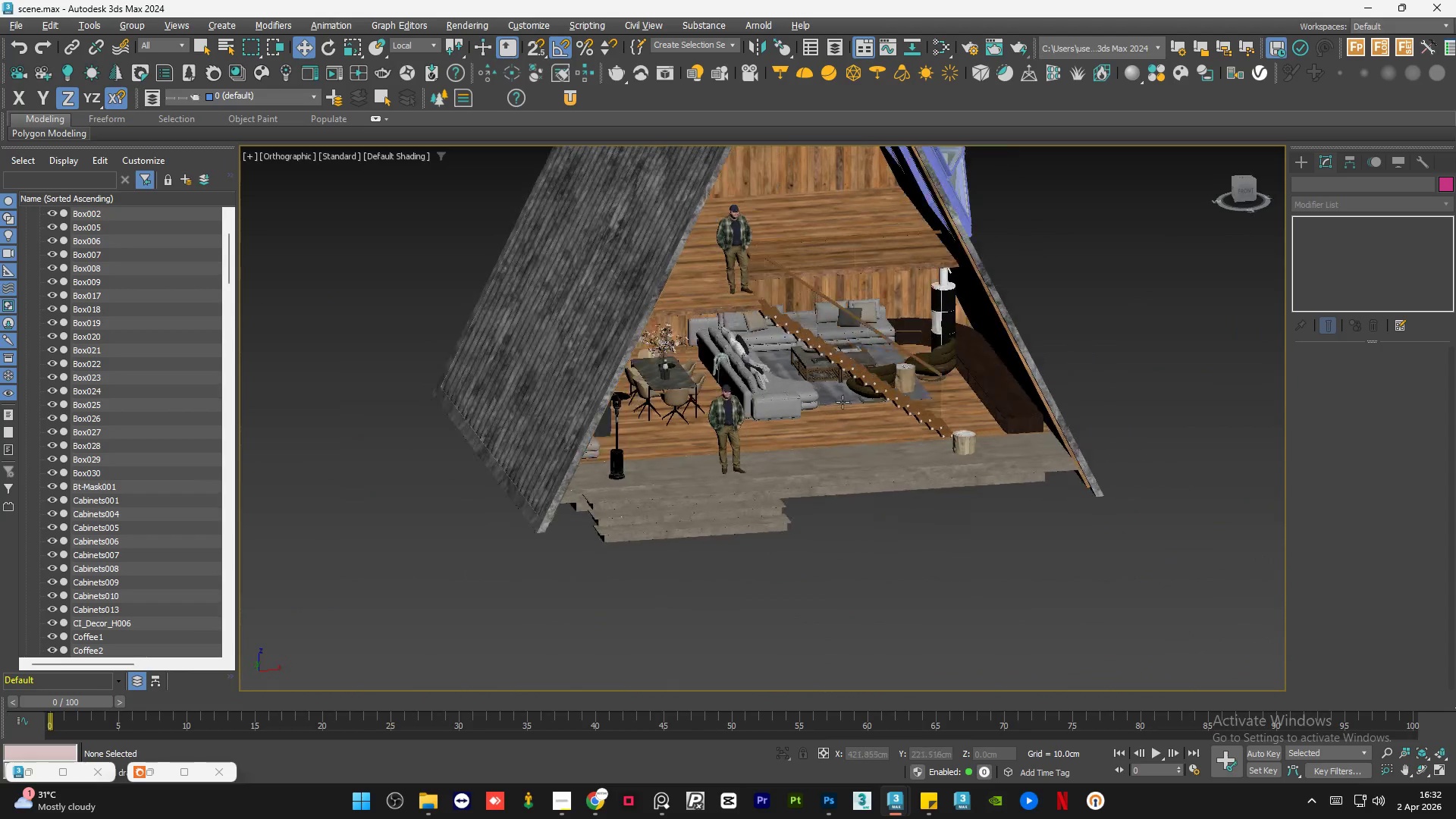 
key(Alt+AltLeft)
 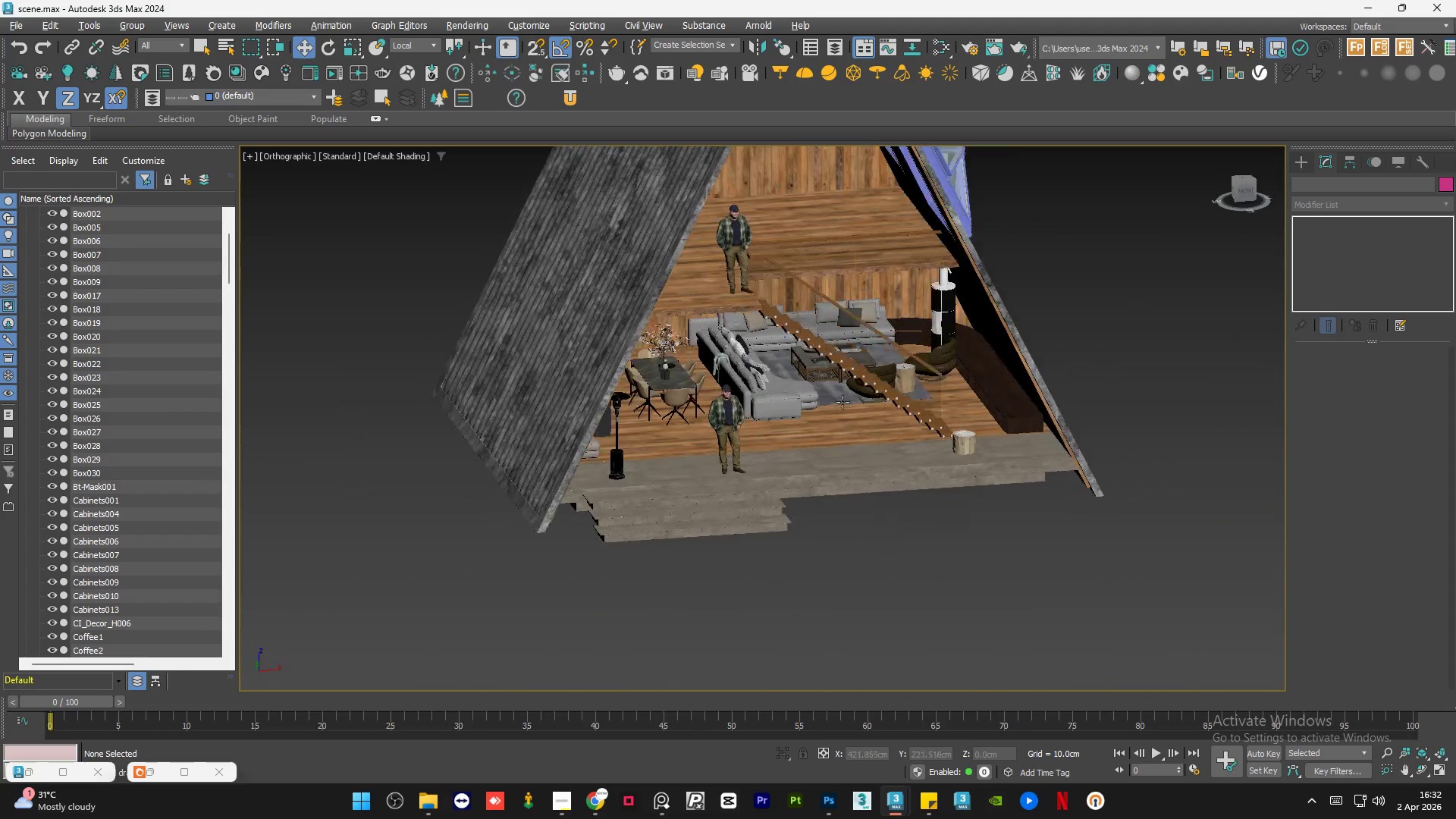 
key(Alt+AltLeft)
 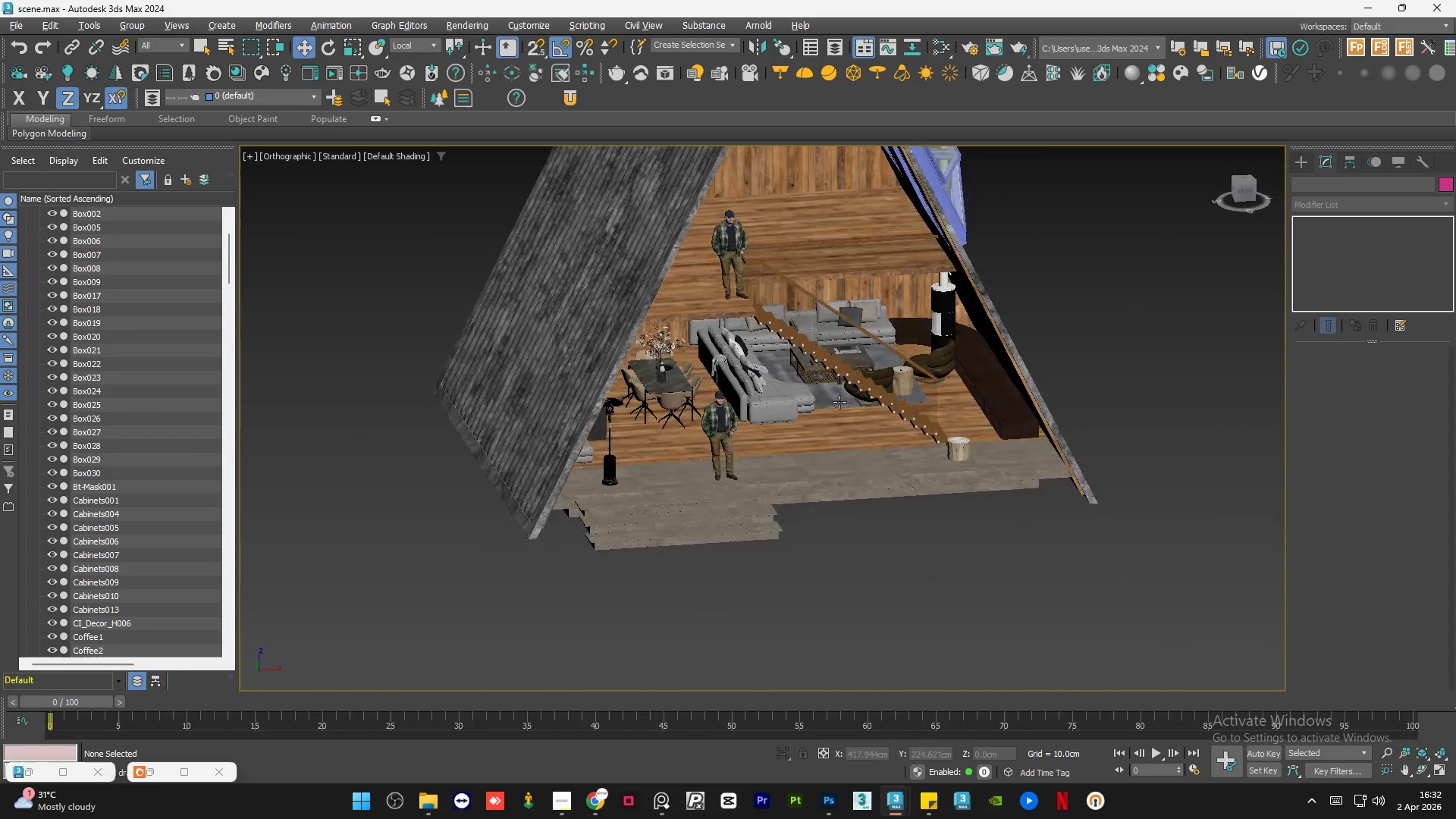 
key(Alt+AltLeft)
 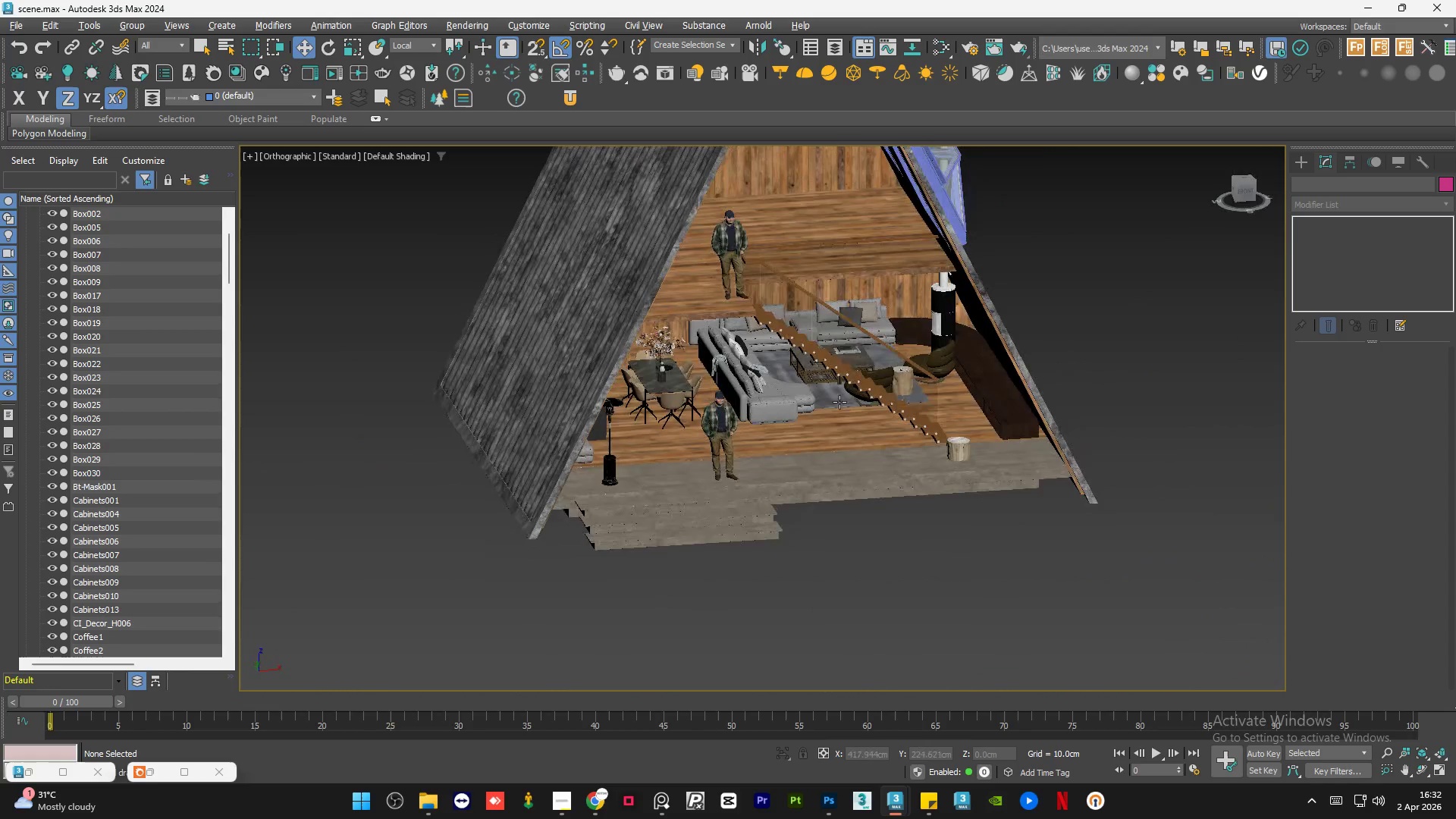 
key(Alt+AltLeft)
 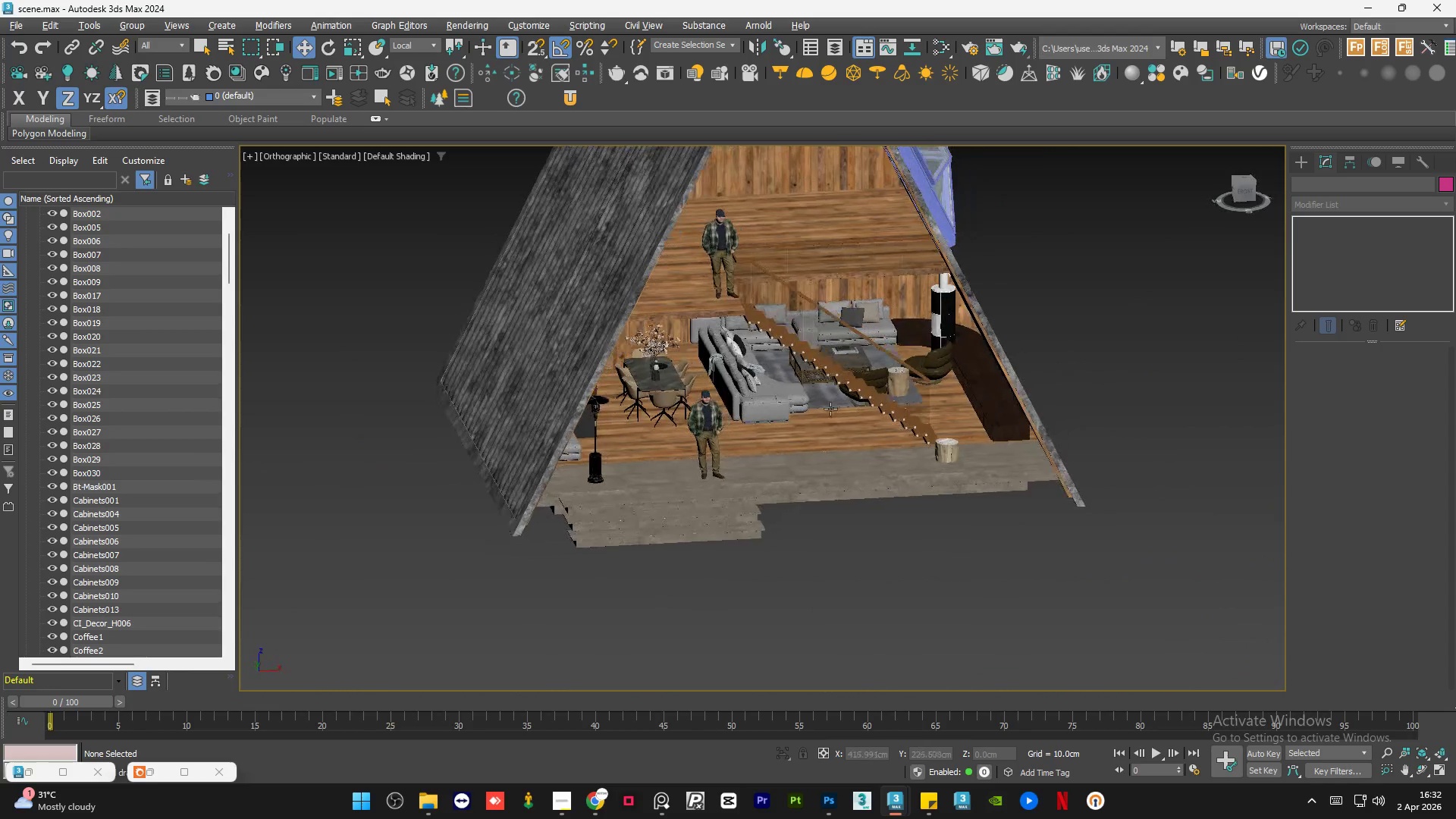 
key(Alt+AltLeft)
 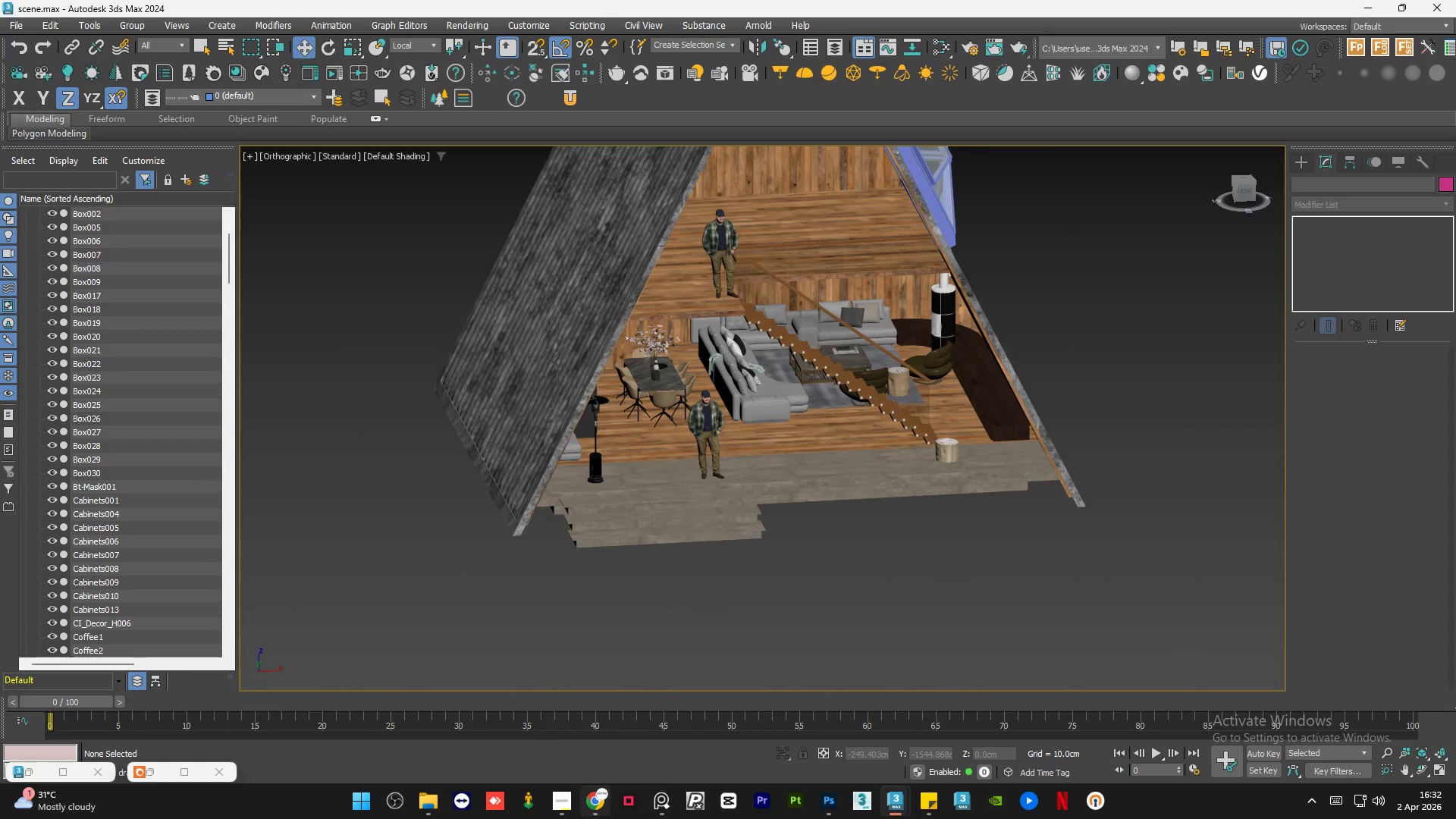 
left_click([594, 810])
 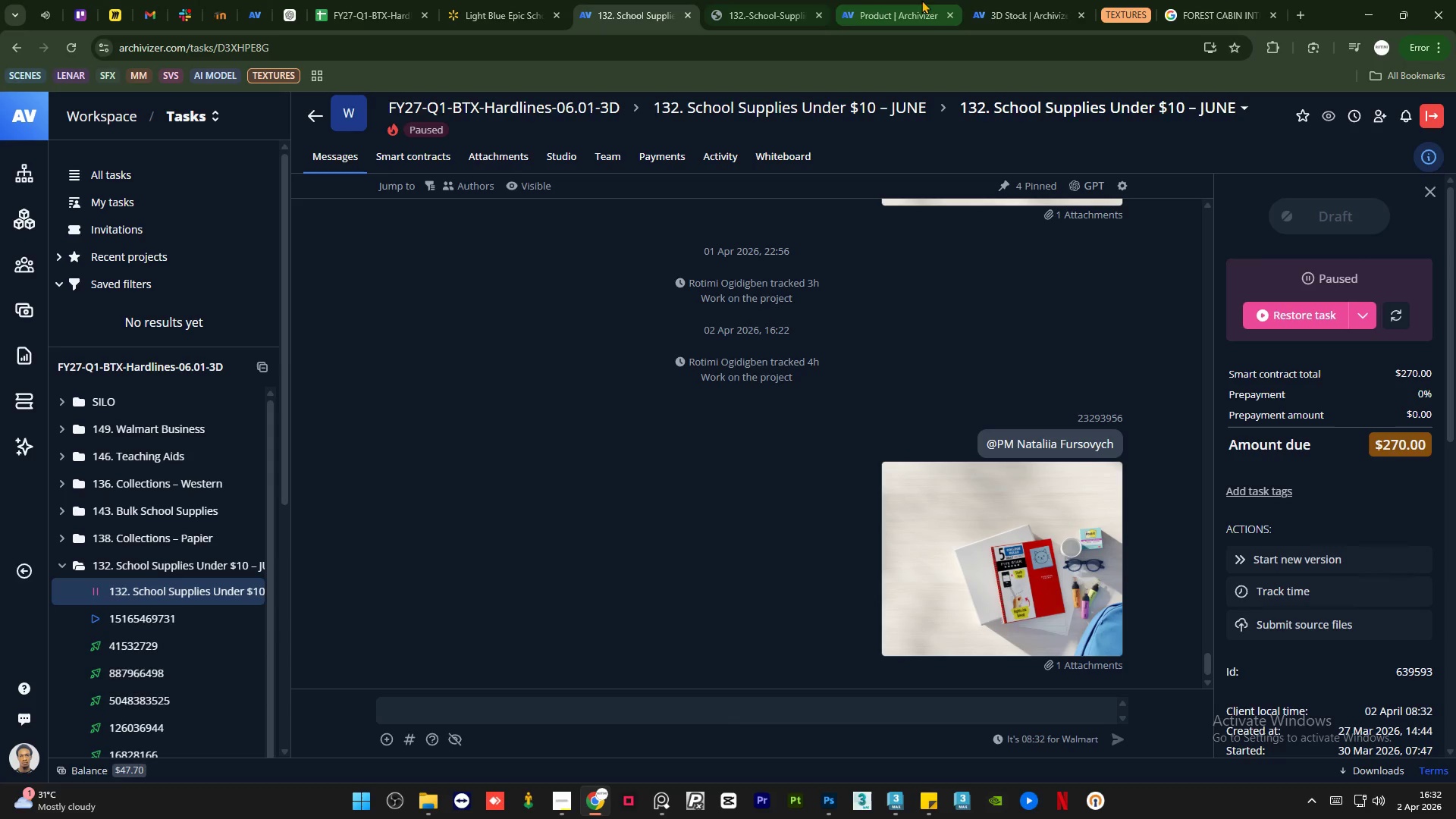 
left_click([926, 0])
 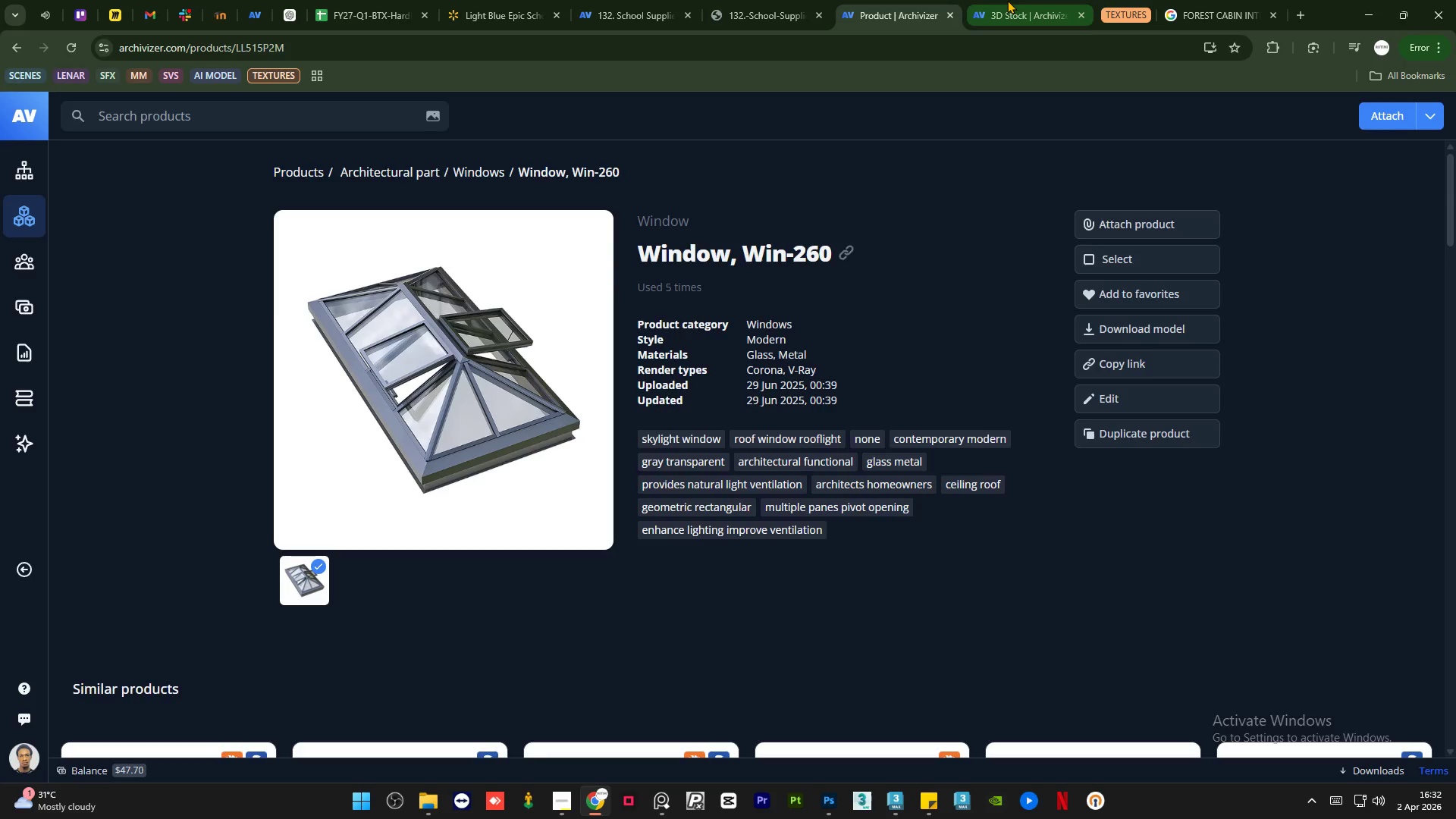 
left_click([1007, 0])
 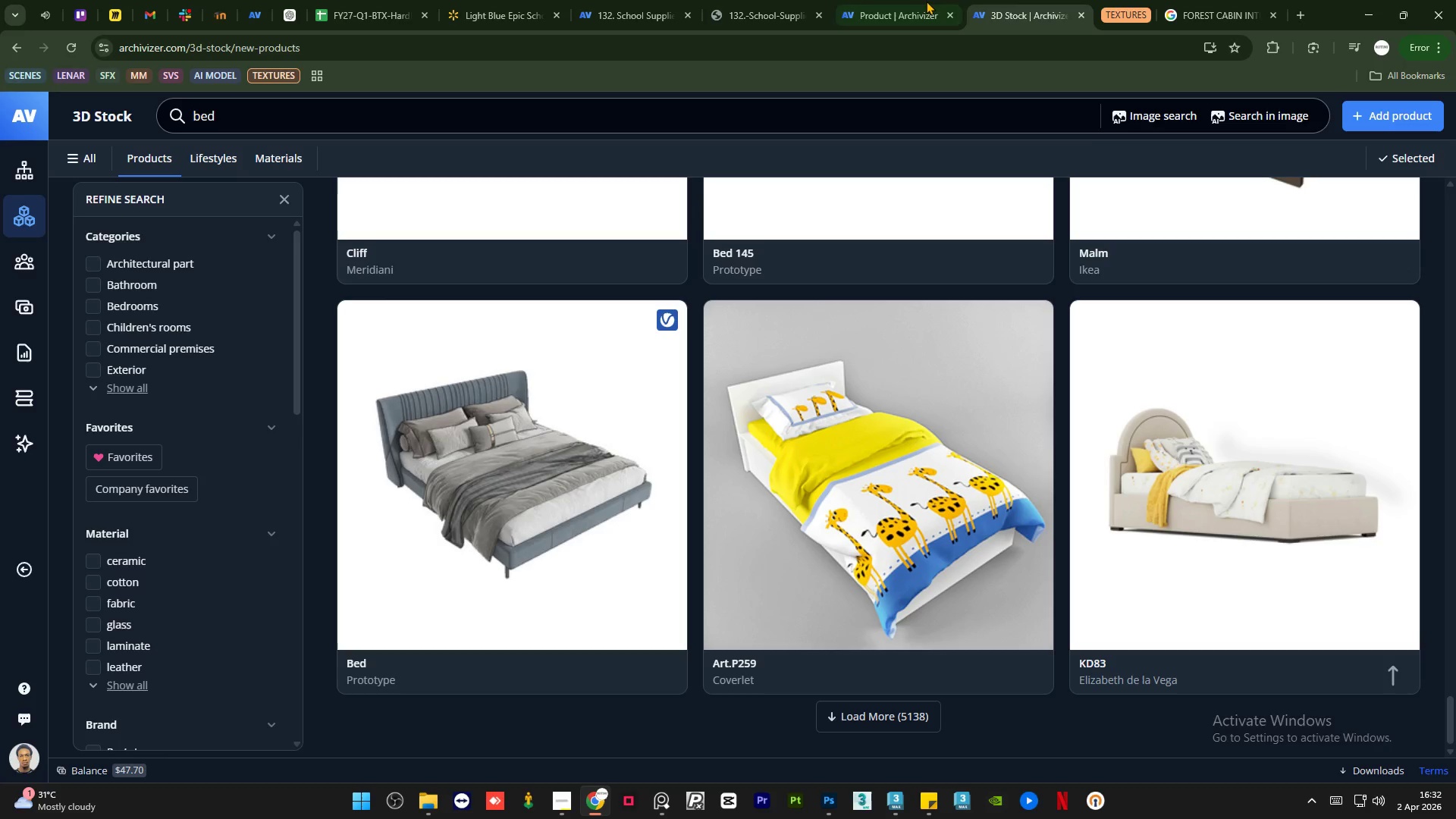 
left_click([912, 0])
 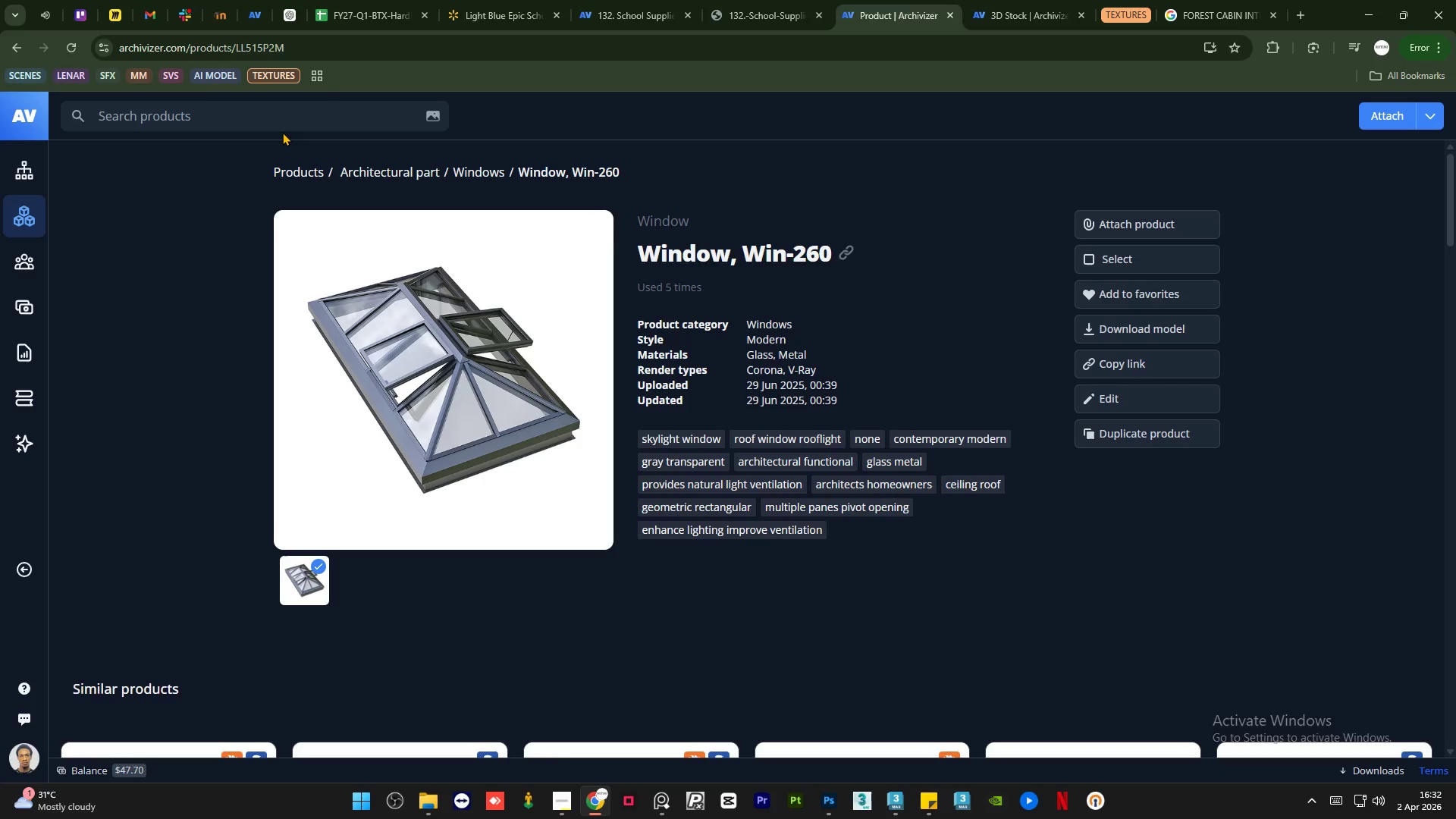 
left_click([292, 114])
 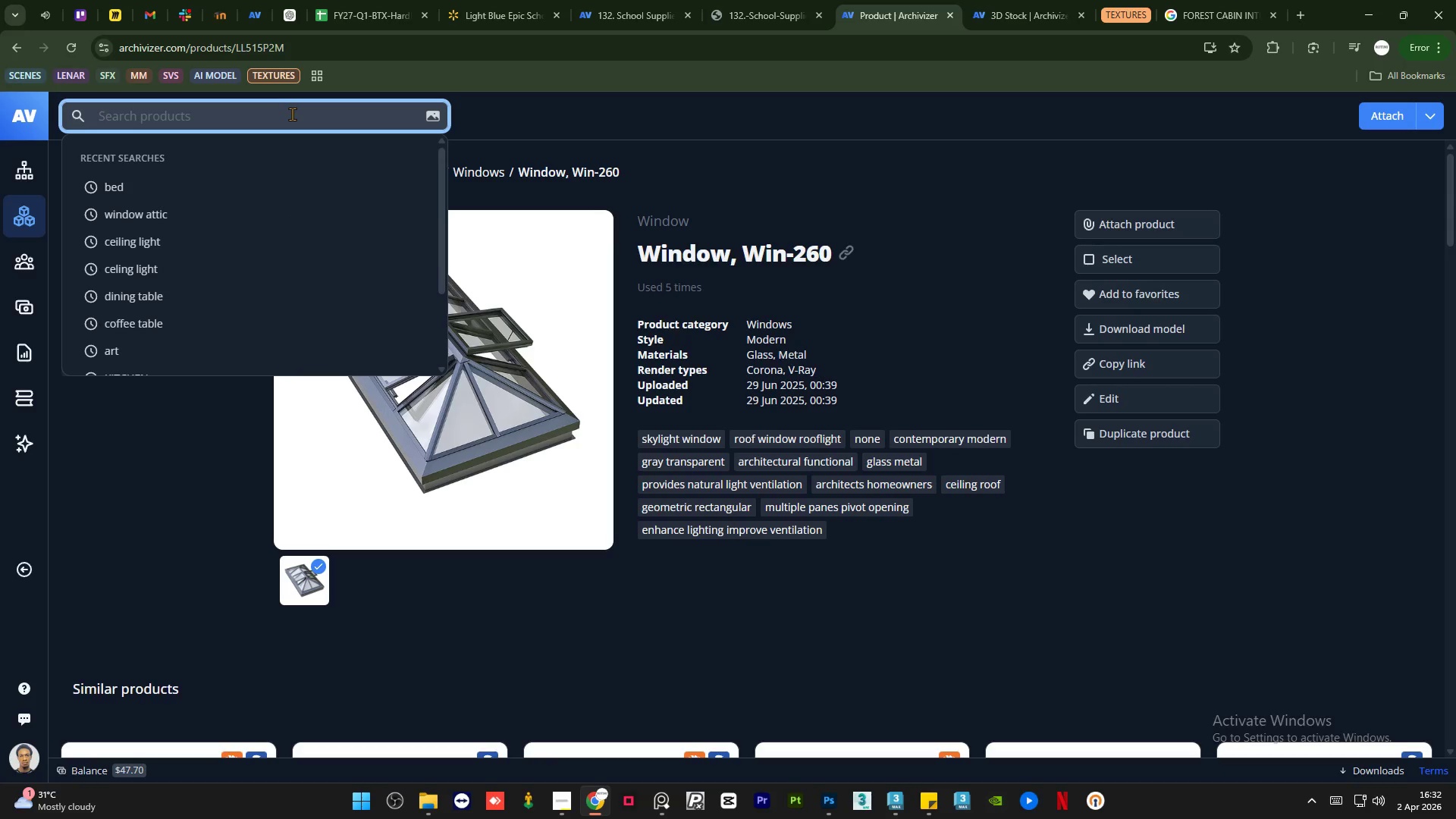 
type(ceiling fan)
 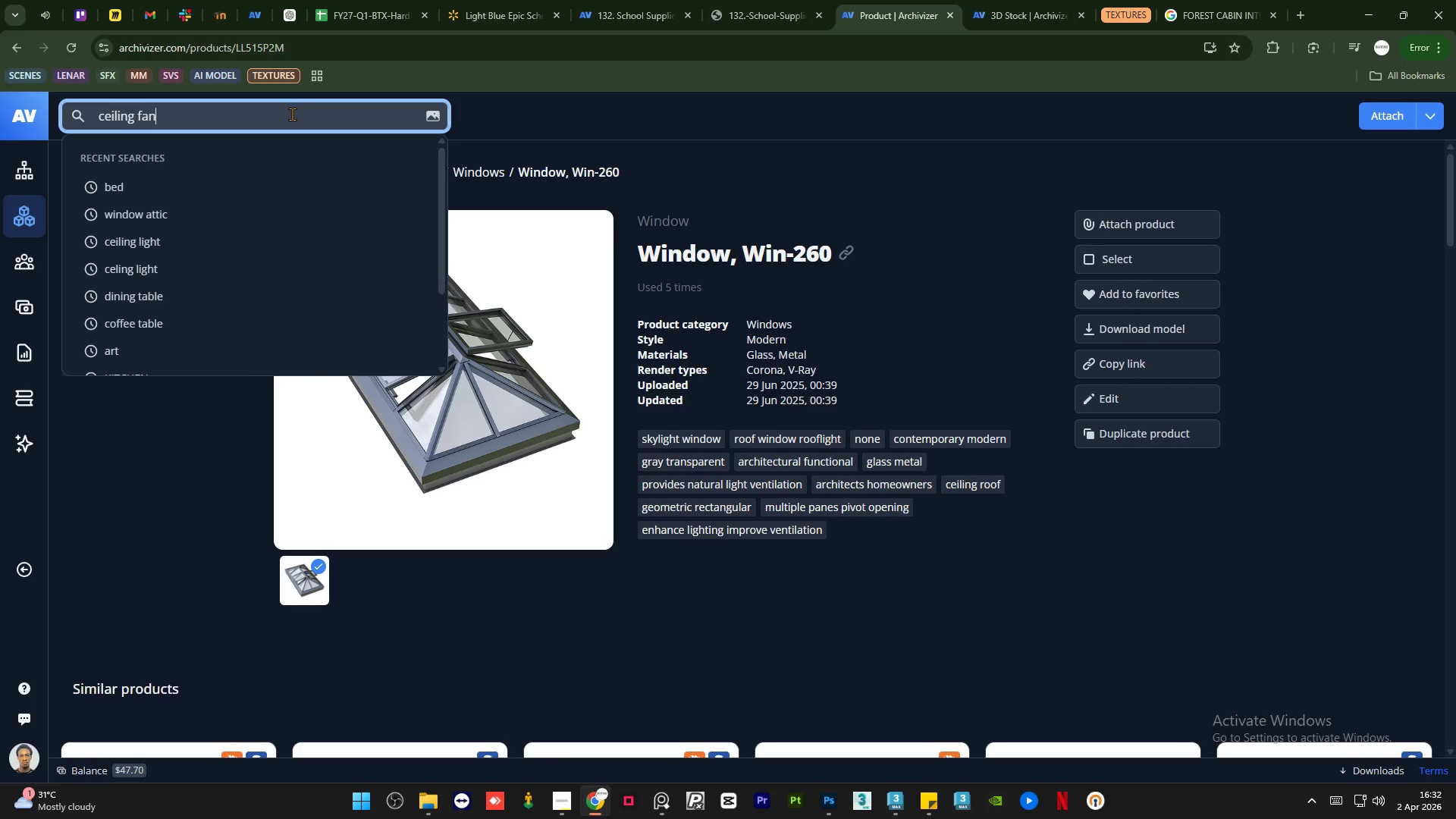 
key(Enter)
 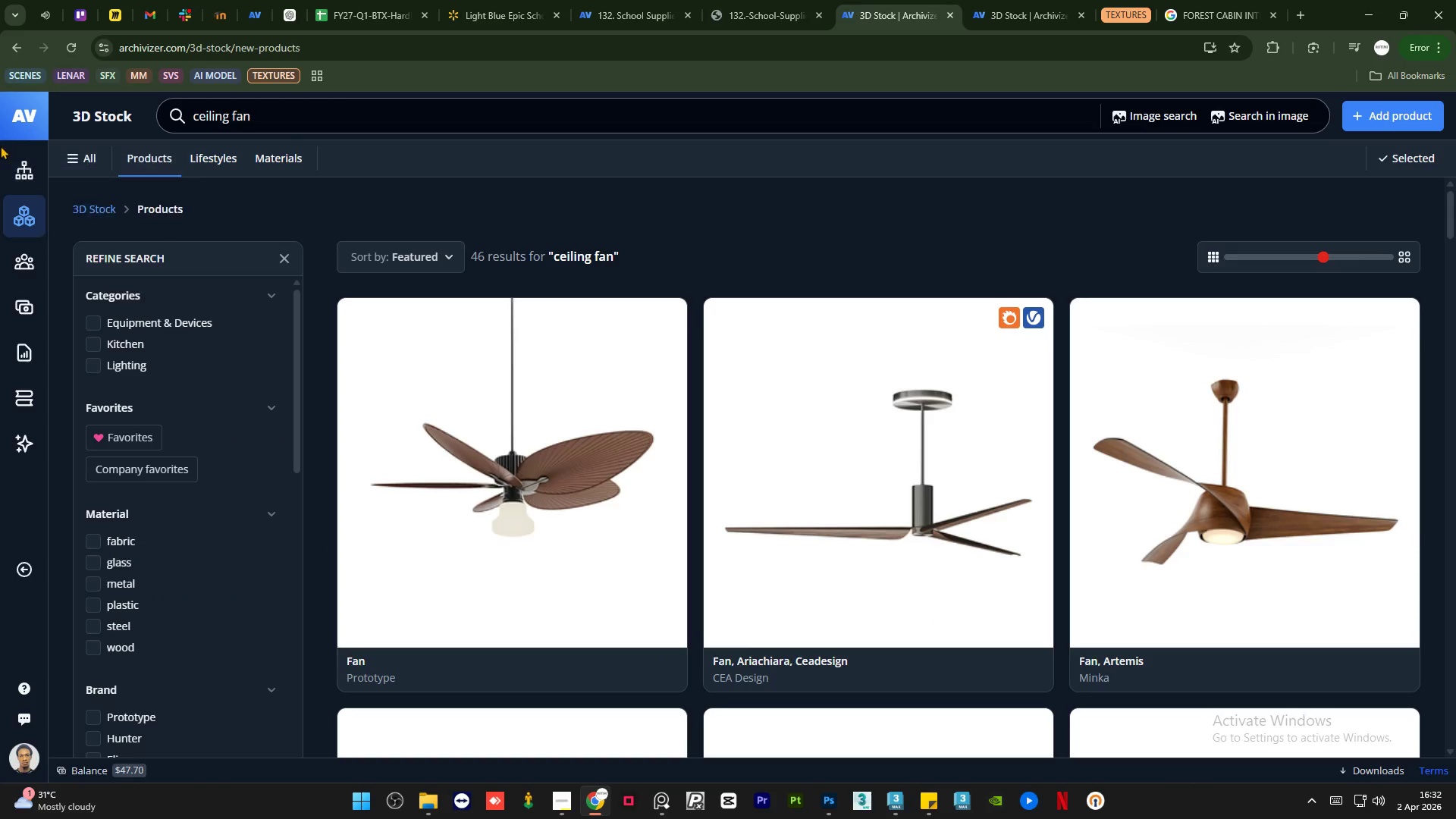 
wait(5.64)
 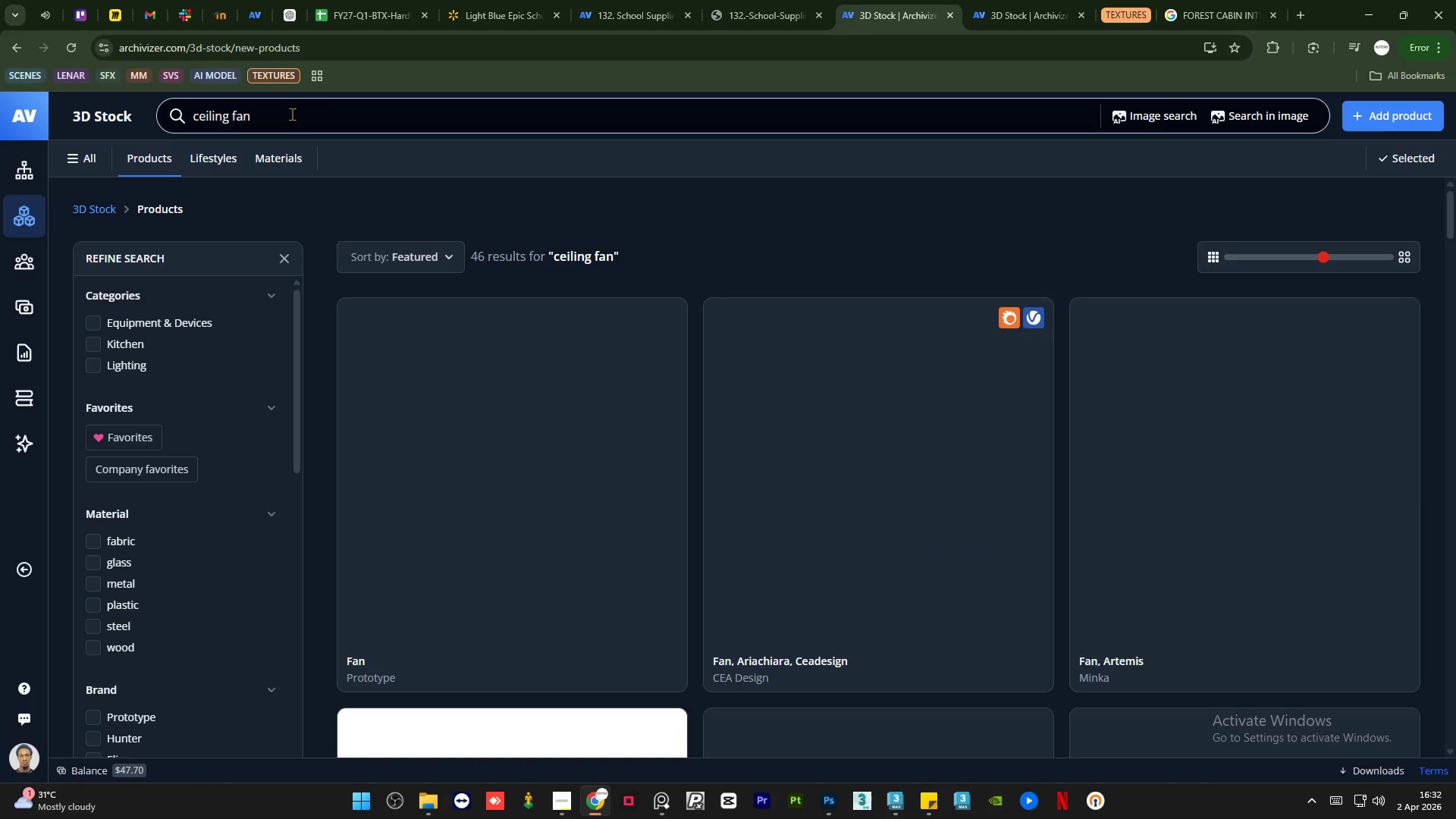 
scroll: coordinate [814, 349], scroll_direction: down, amount: 8.0
 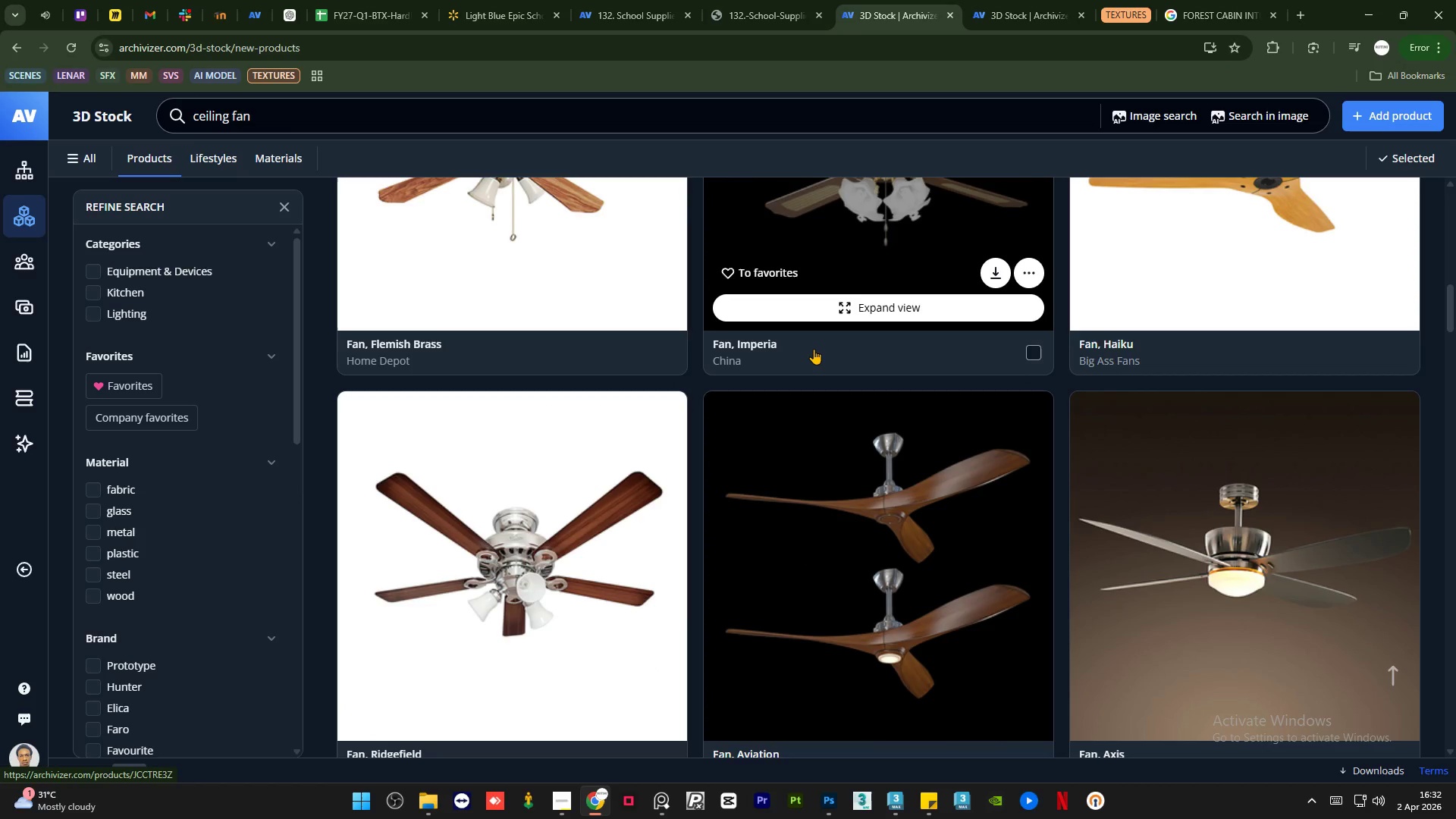 
scroll: coordinate [814, 349], scroll_direction: down, amount: 4.0
 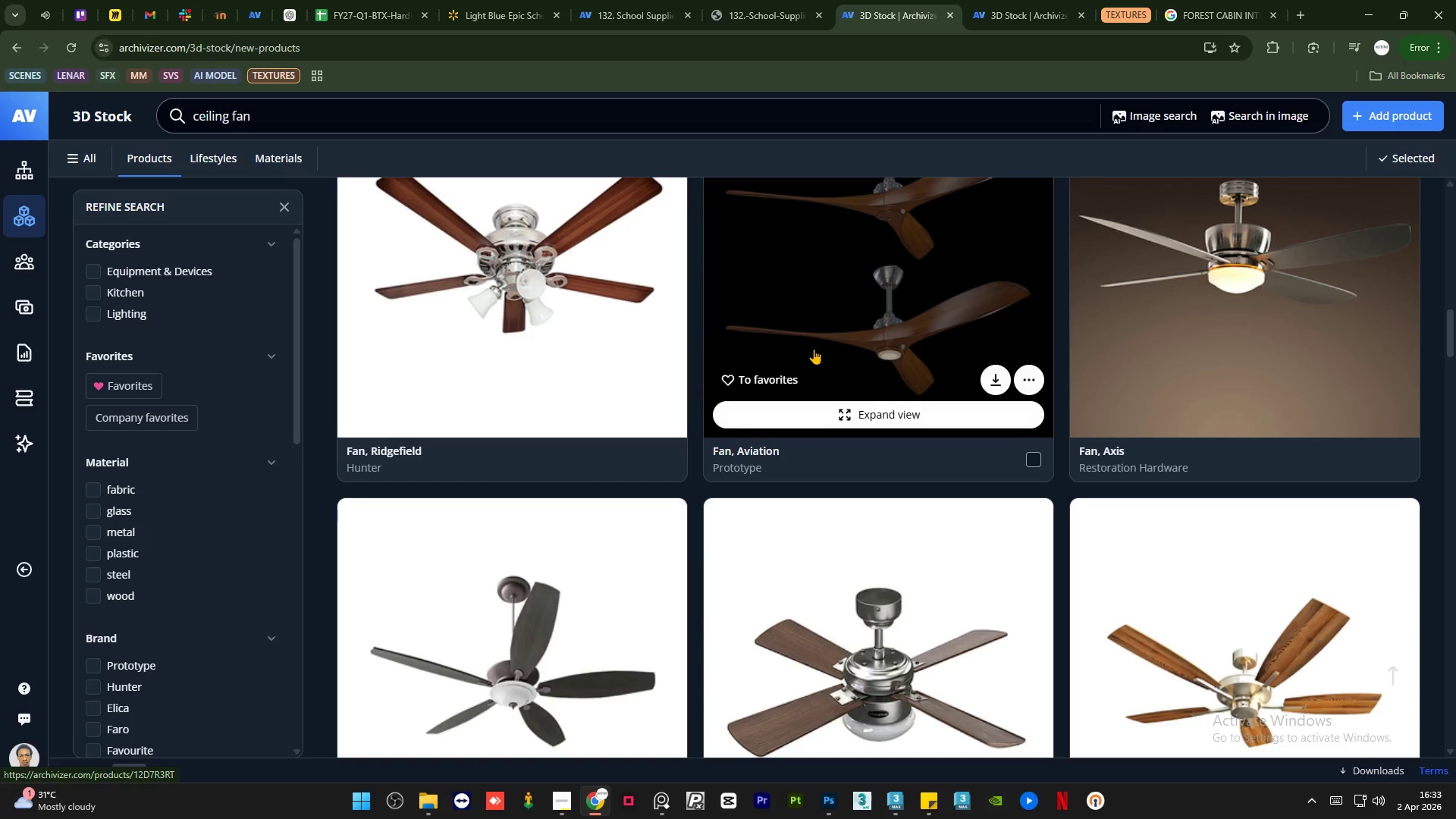 
scroll: coordinate [814, 349], scroll_direction: up, amount: 1.0
 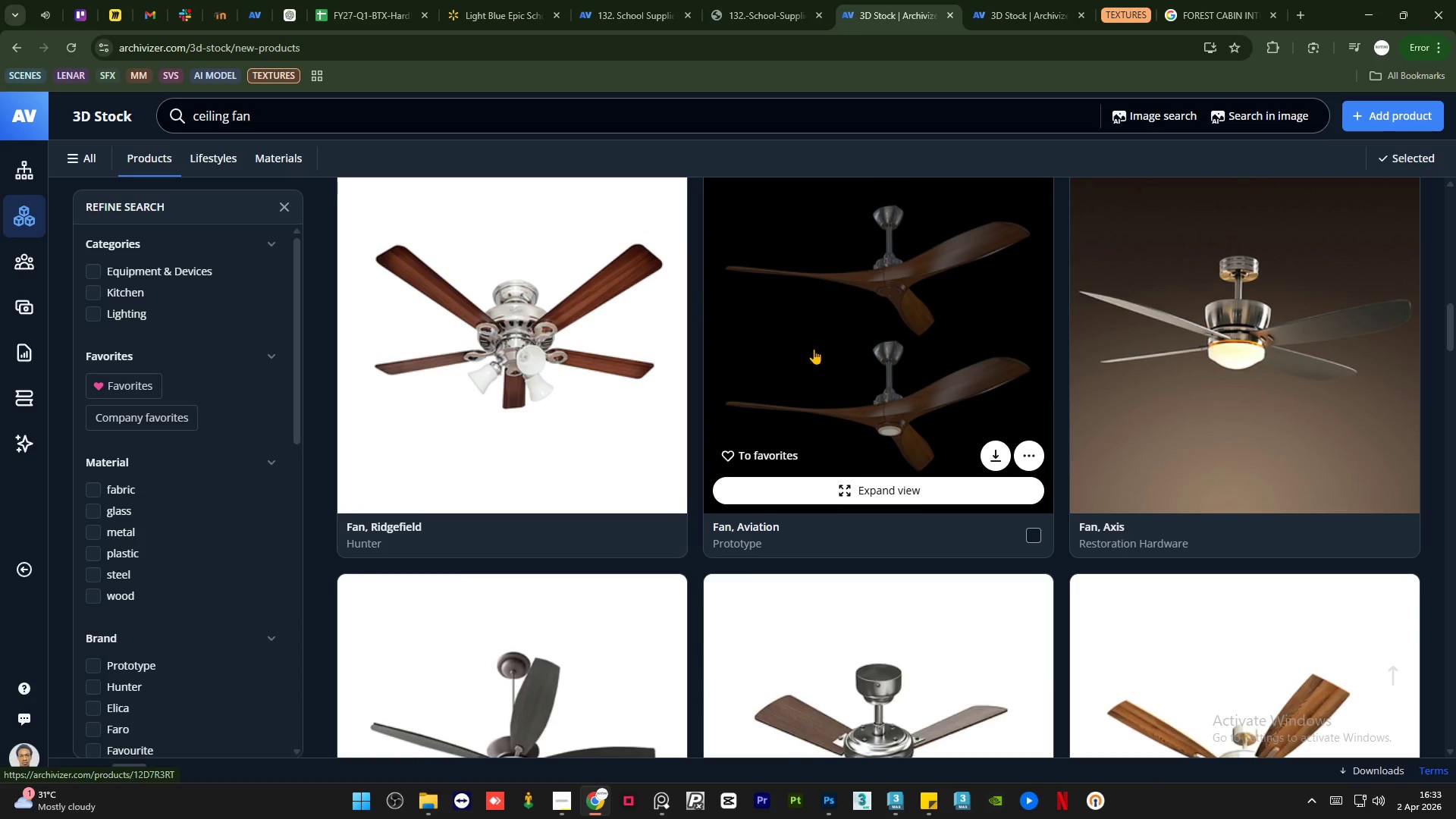 
scroll: coordinate [814, 349], scroll_direction: down, amount: 7.0
 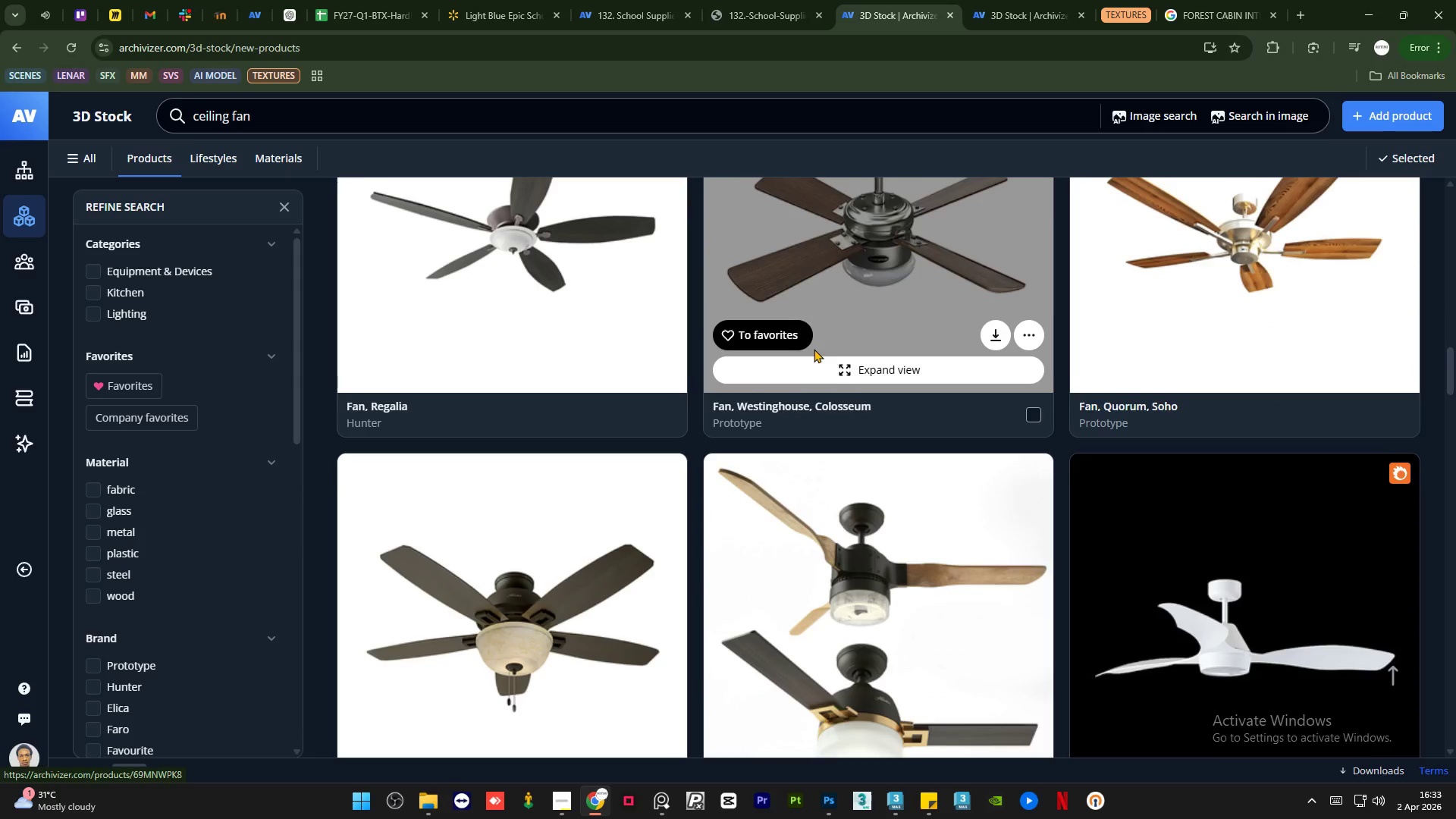 
scroll: coordinate [814, 349], scroll_direction: up, amount: 2.0
 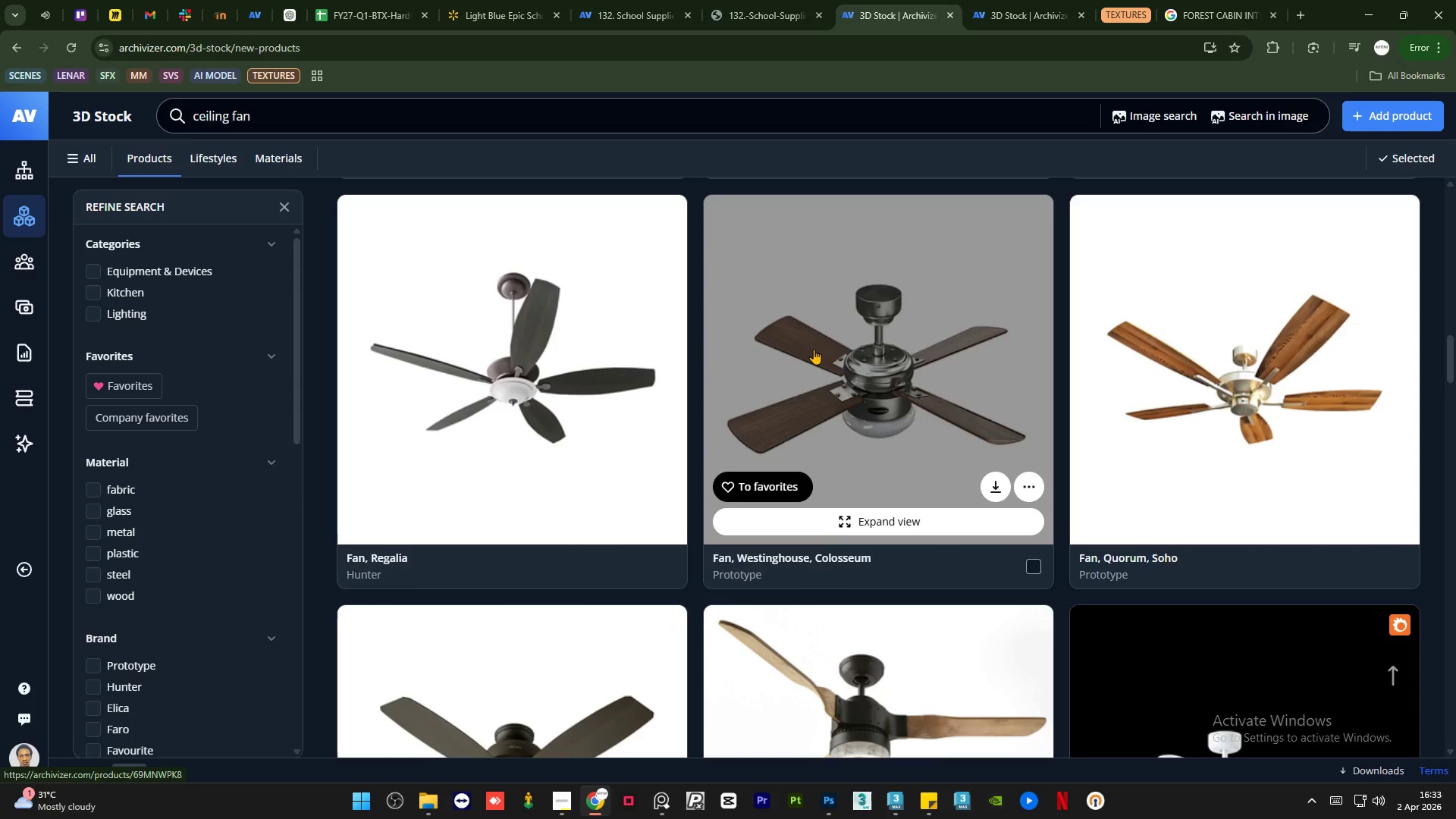 
scroll: coordinate [814, 349], scroll_direction: down, amount: 1.0
 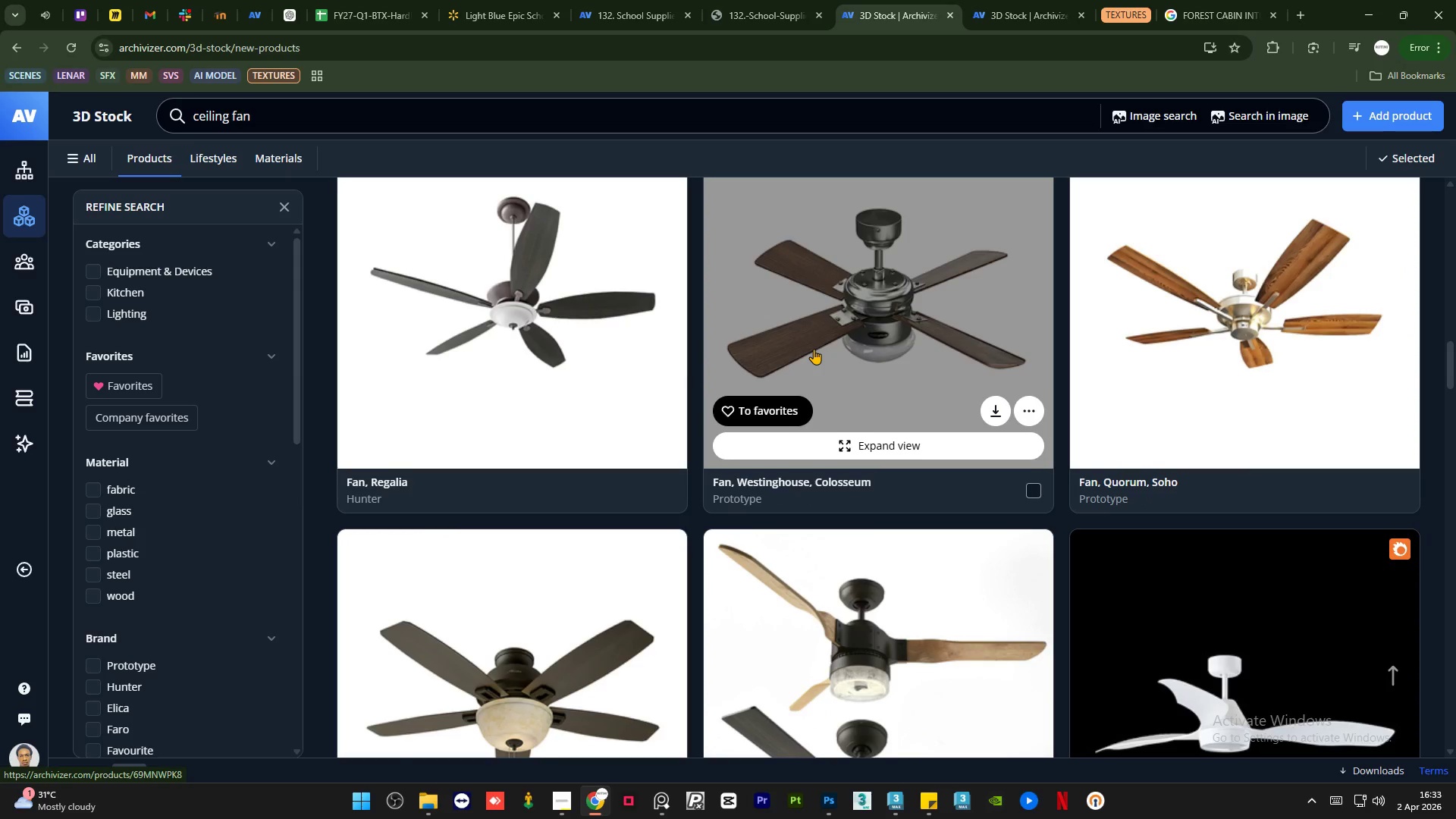 
scroll: coordinate [814, 349], scroll_direction: up, amount: 1.0
 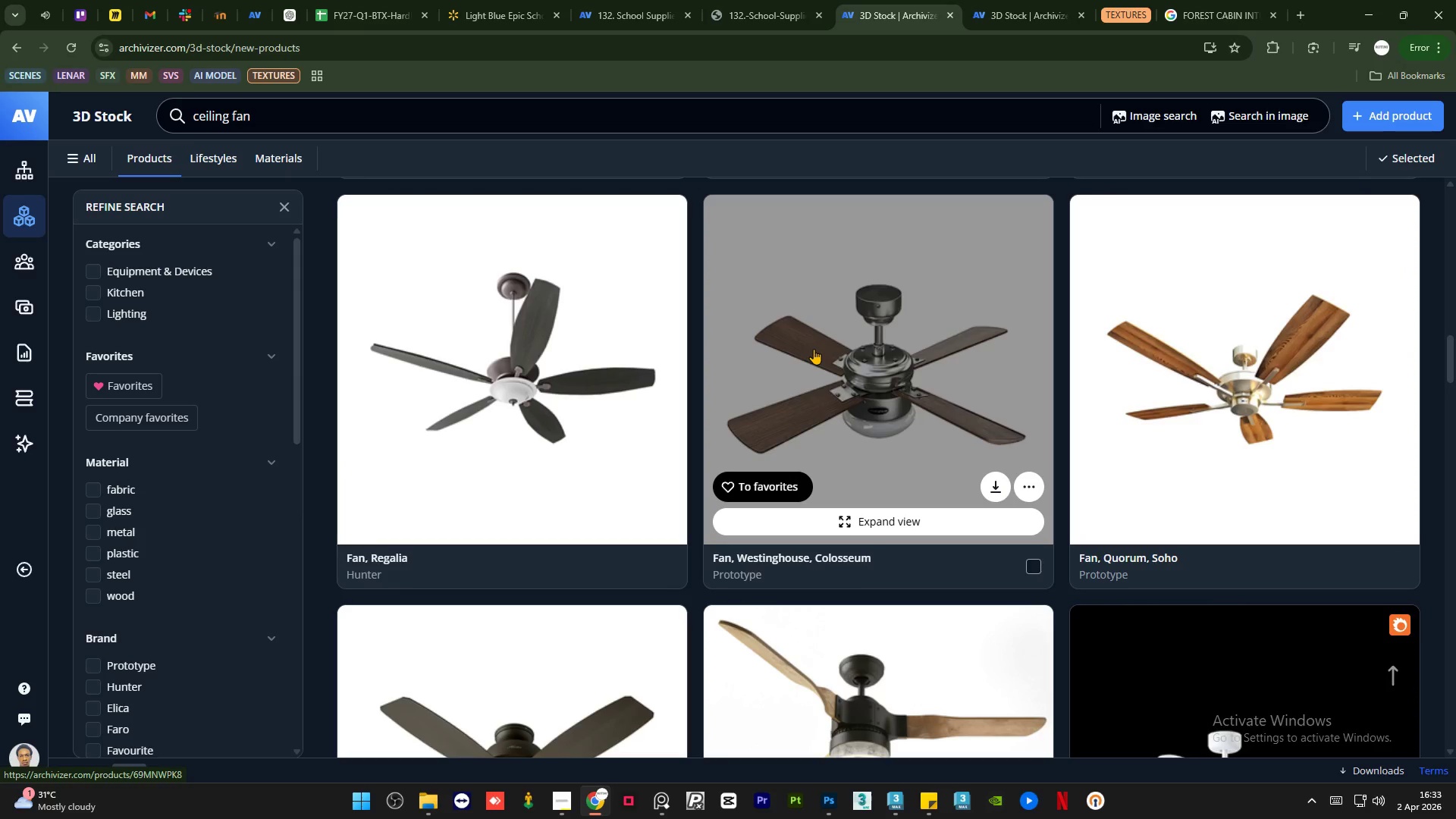 
scroll: coordinate [808, 354], scroll_direction: down, amount: 8.0
 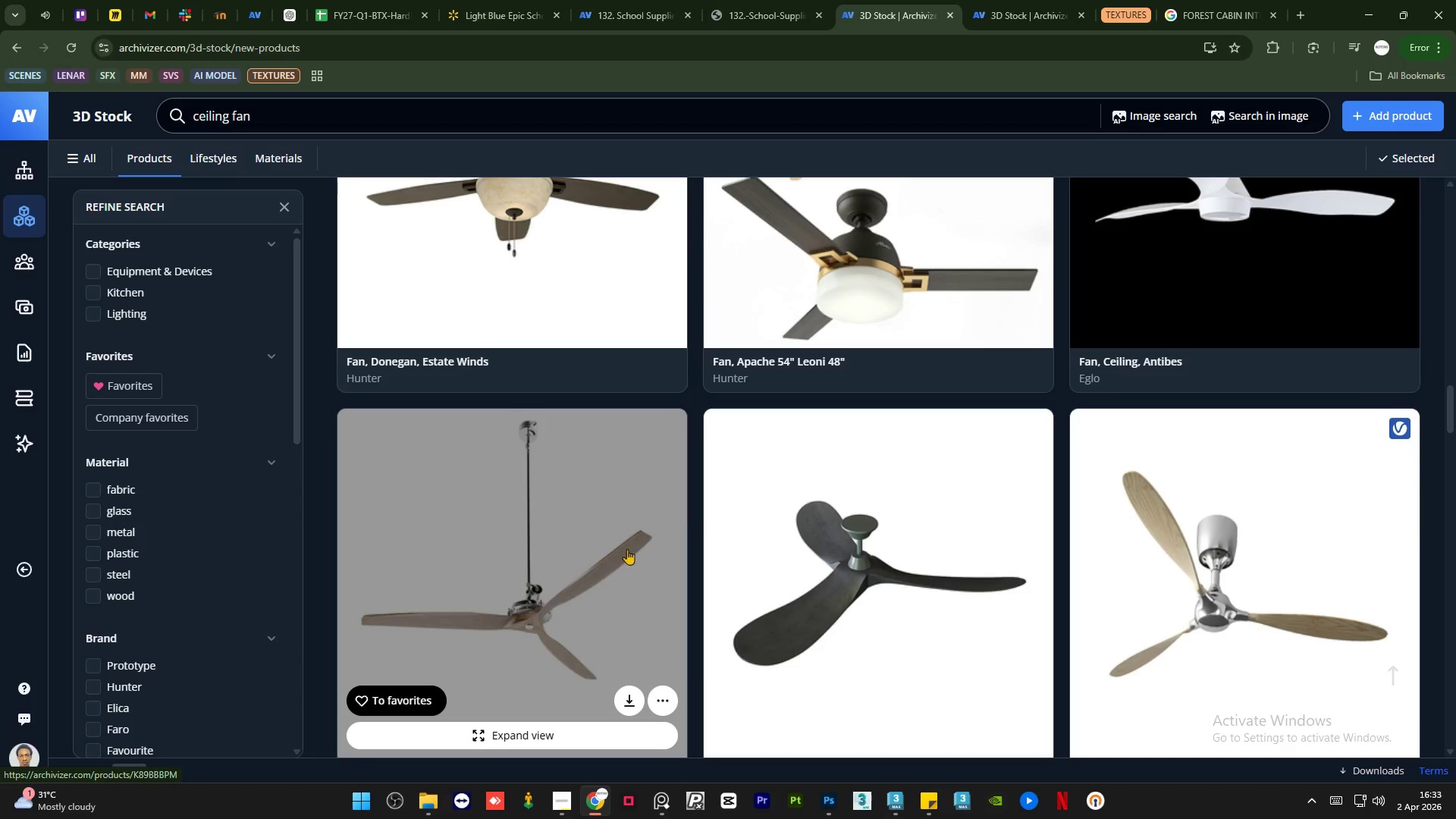 
left_click([629, 697])
 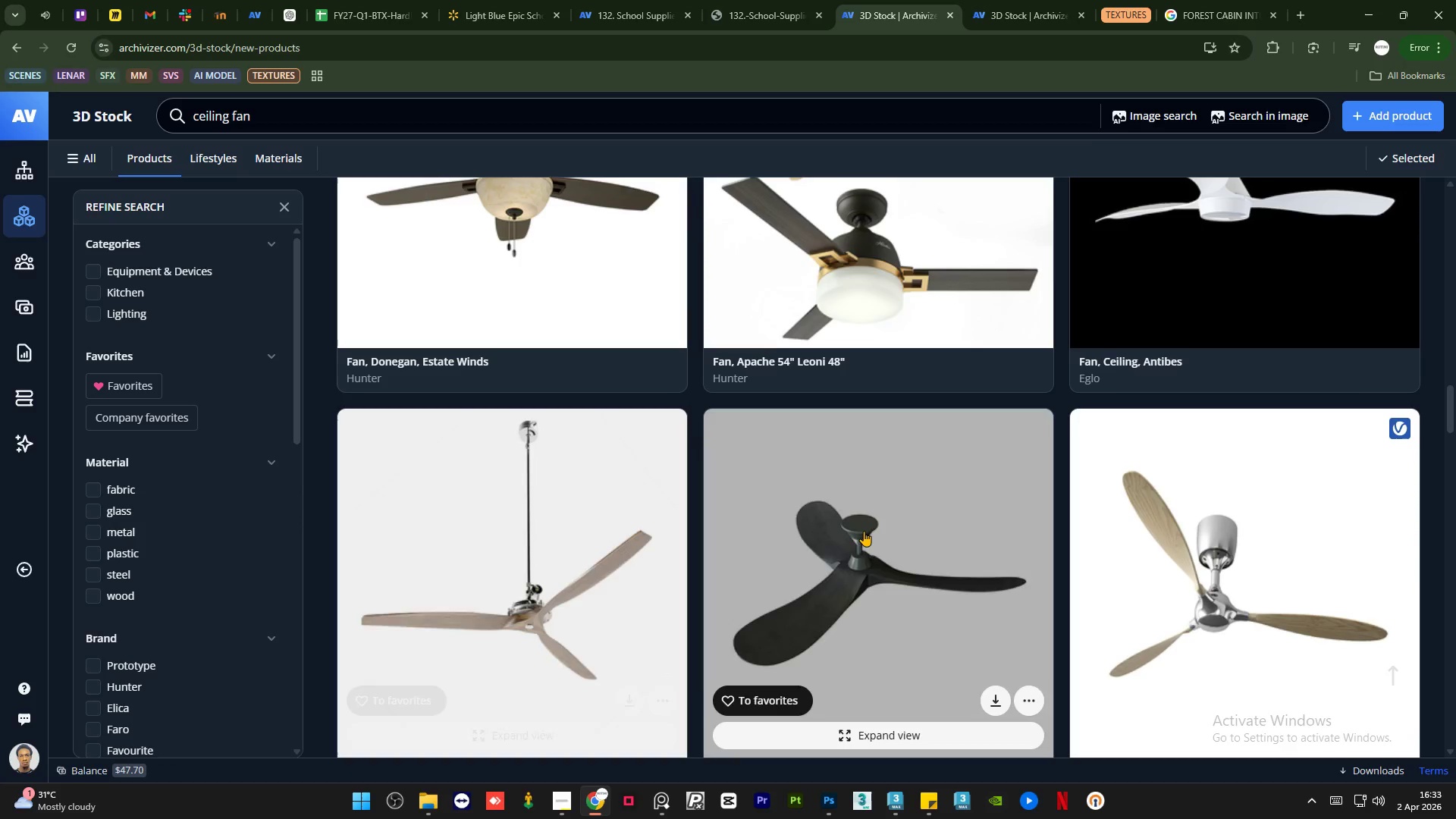 
scroll: coordinate [865, 529], scroll_direction: down, amount: 2.0
 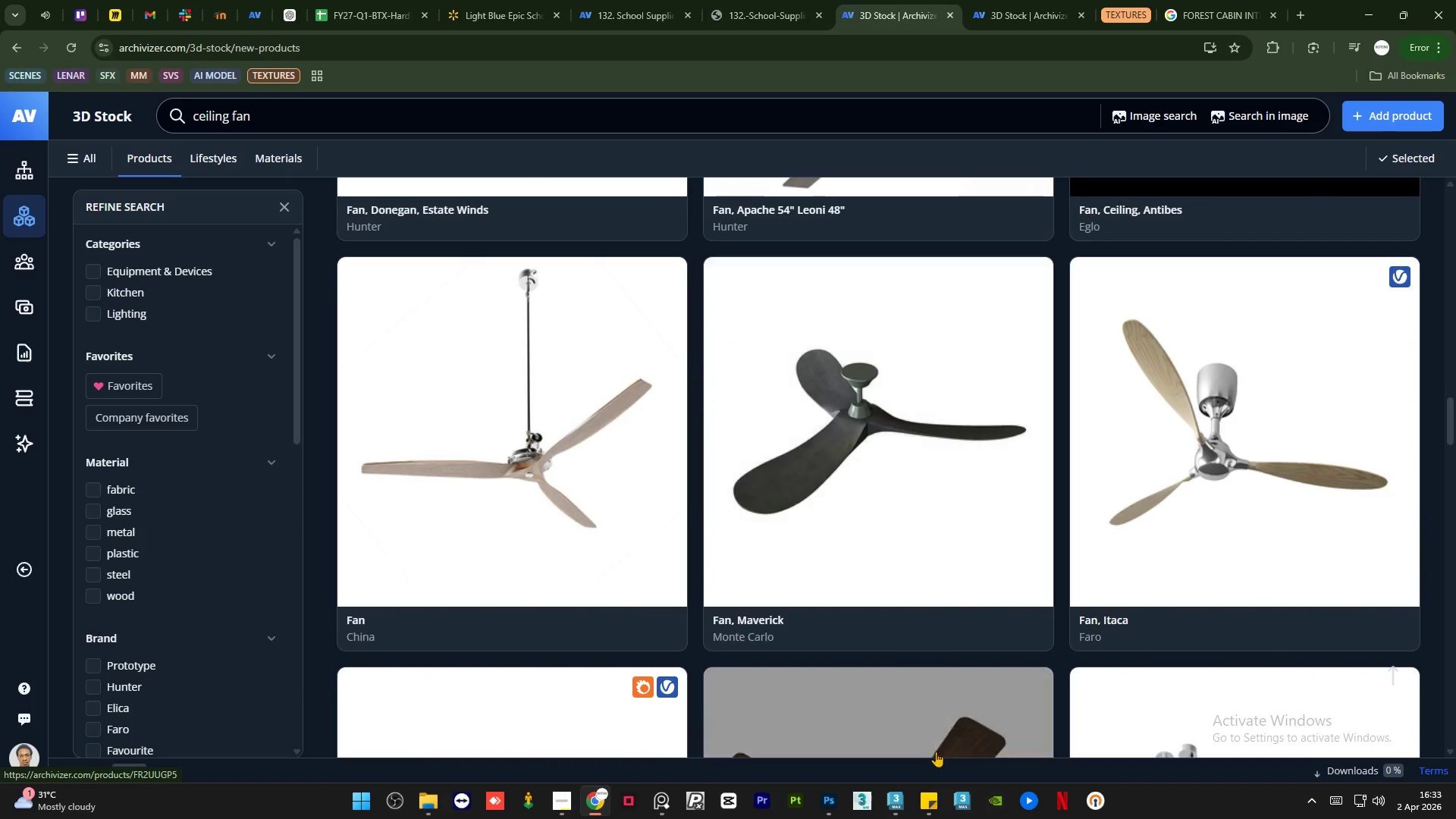 
mouse_move([899, 792])
 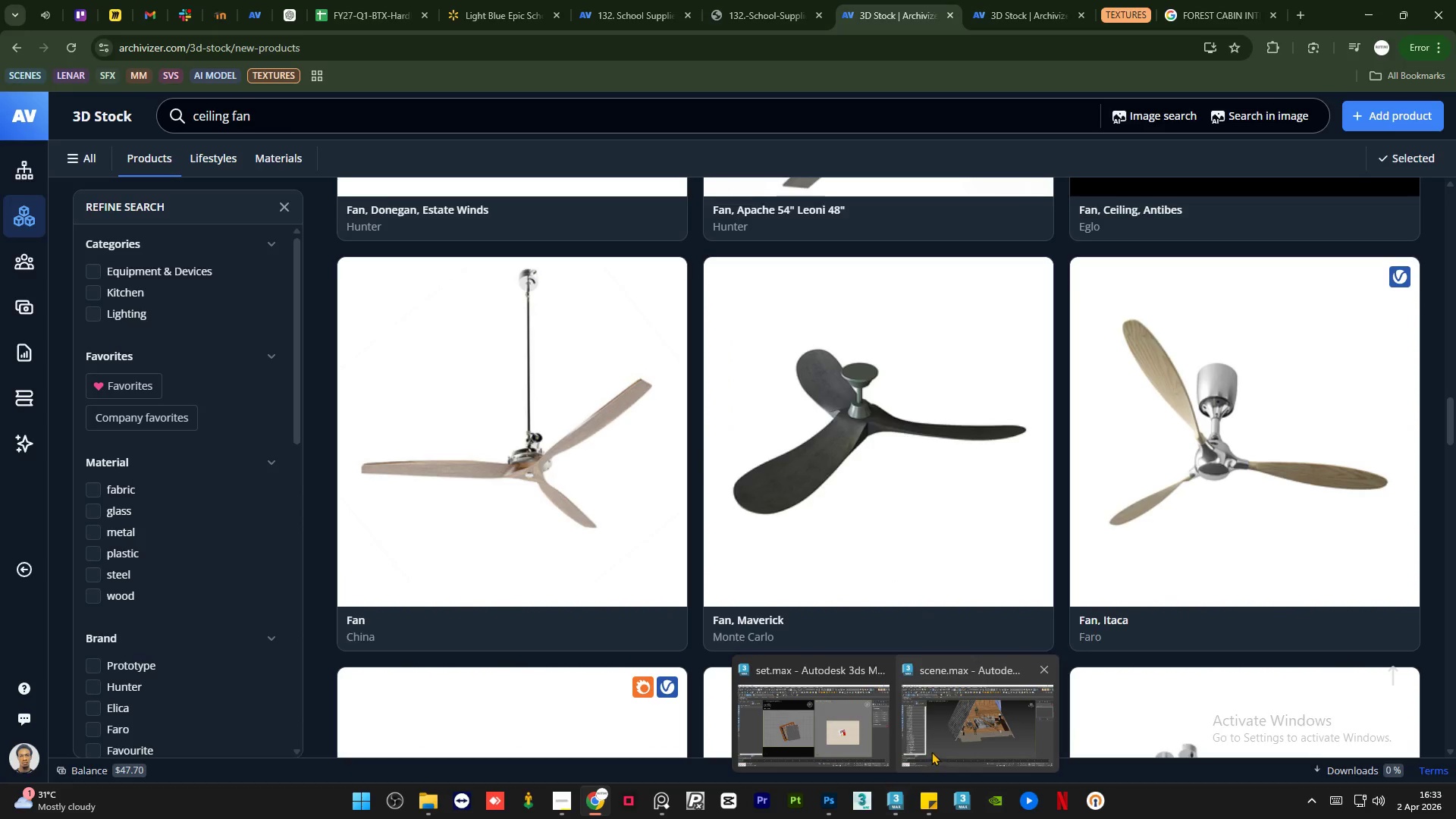 
left_click([931, 752])
 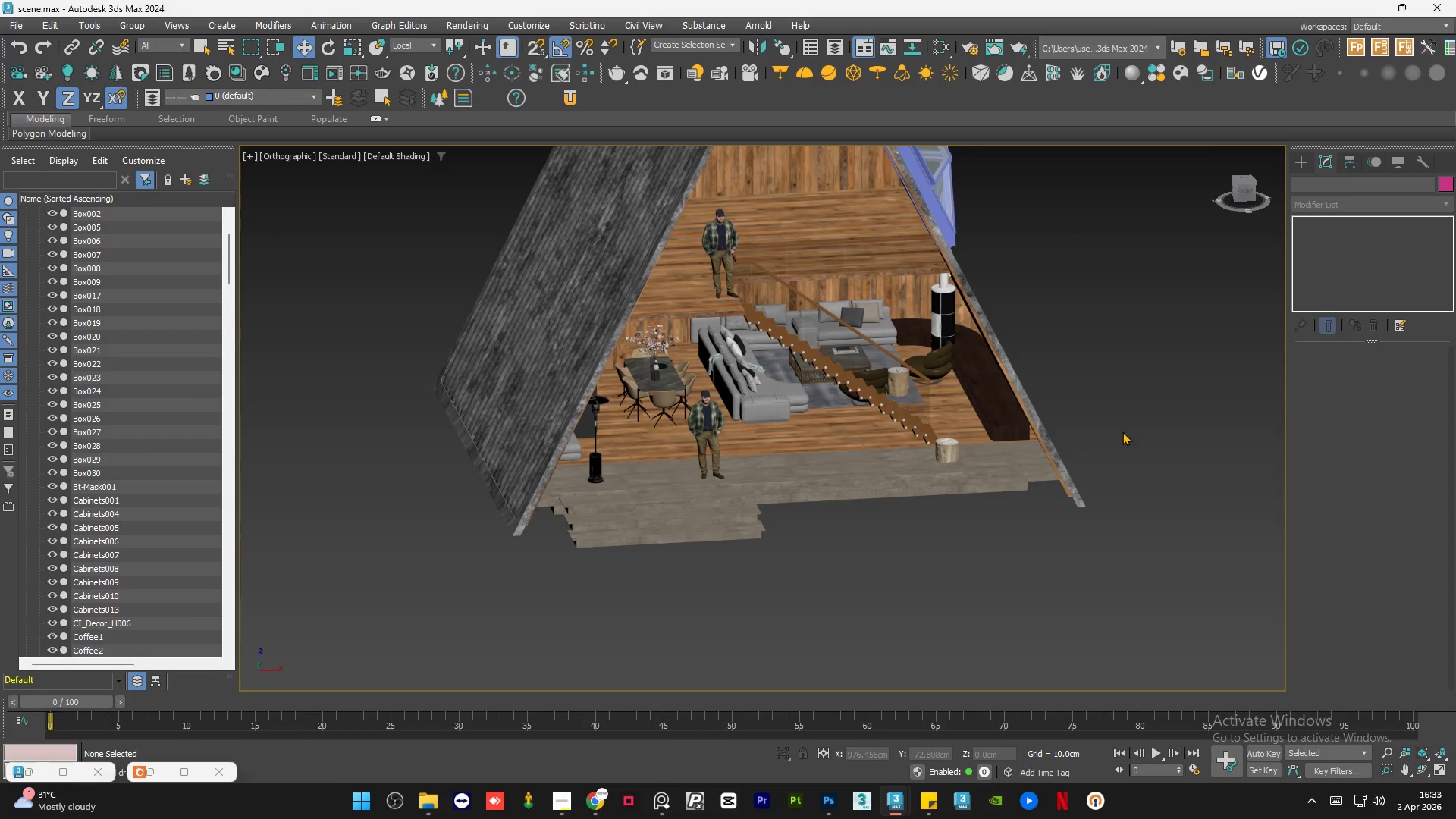 
wait(28.59)
 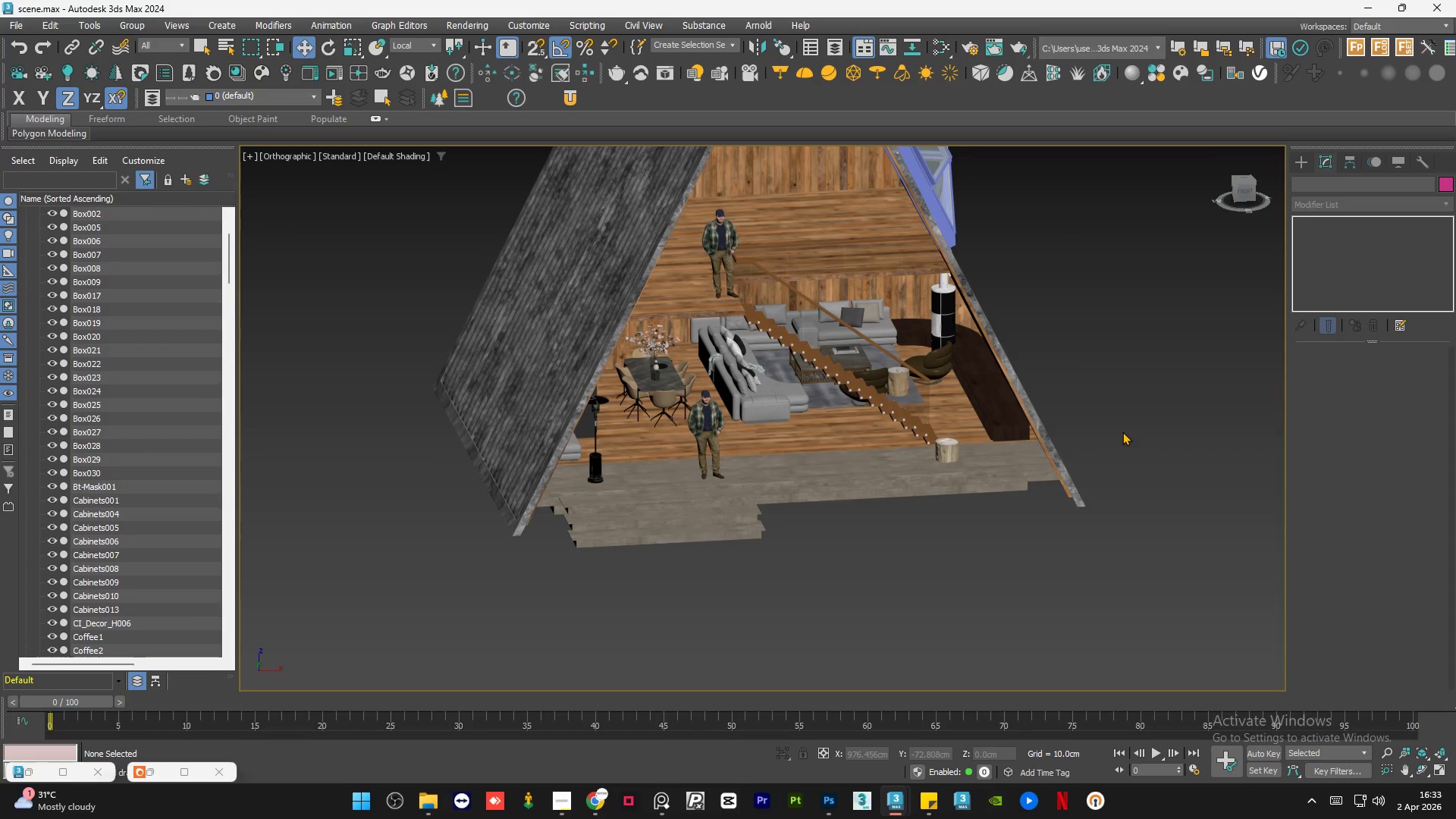 
scroll: coordinate [733, 444], scroll_direction: down, amount: 1.0
 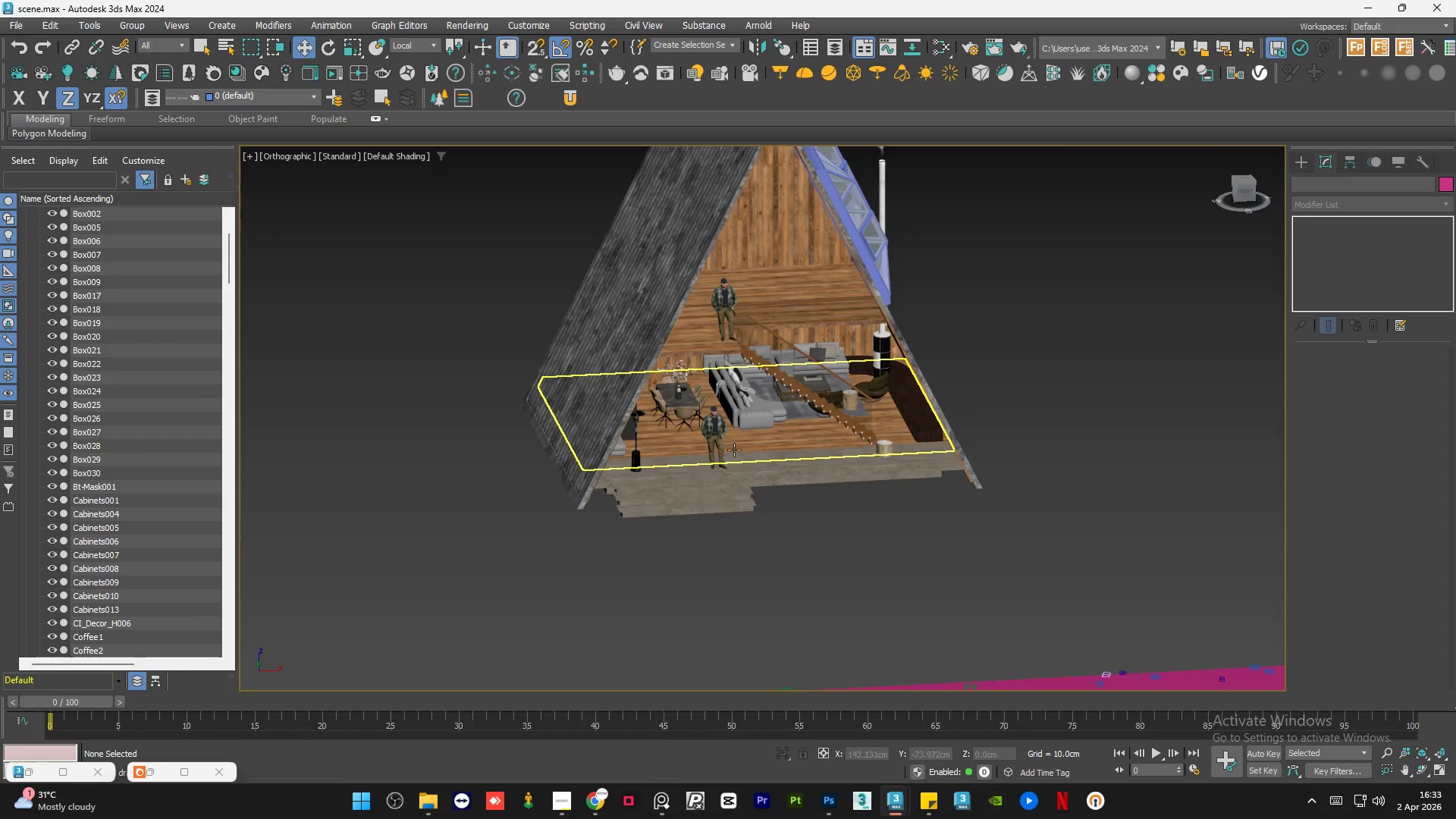 
hold_key(key=AltLeft, duration=1.52)
 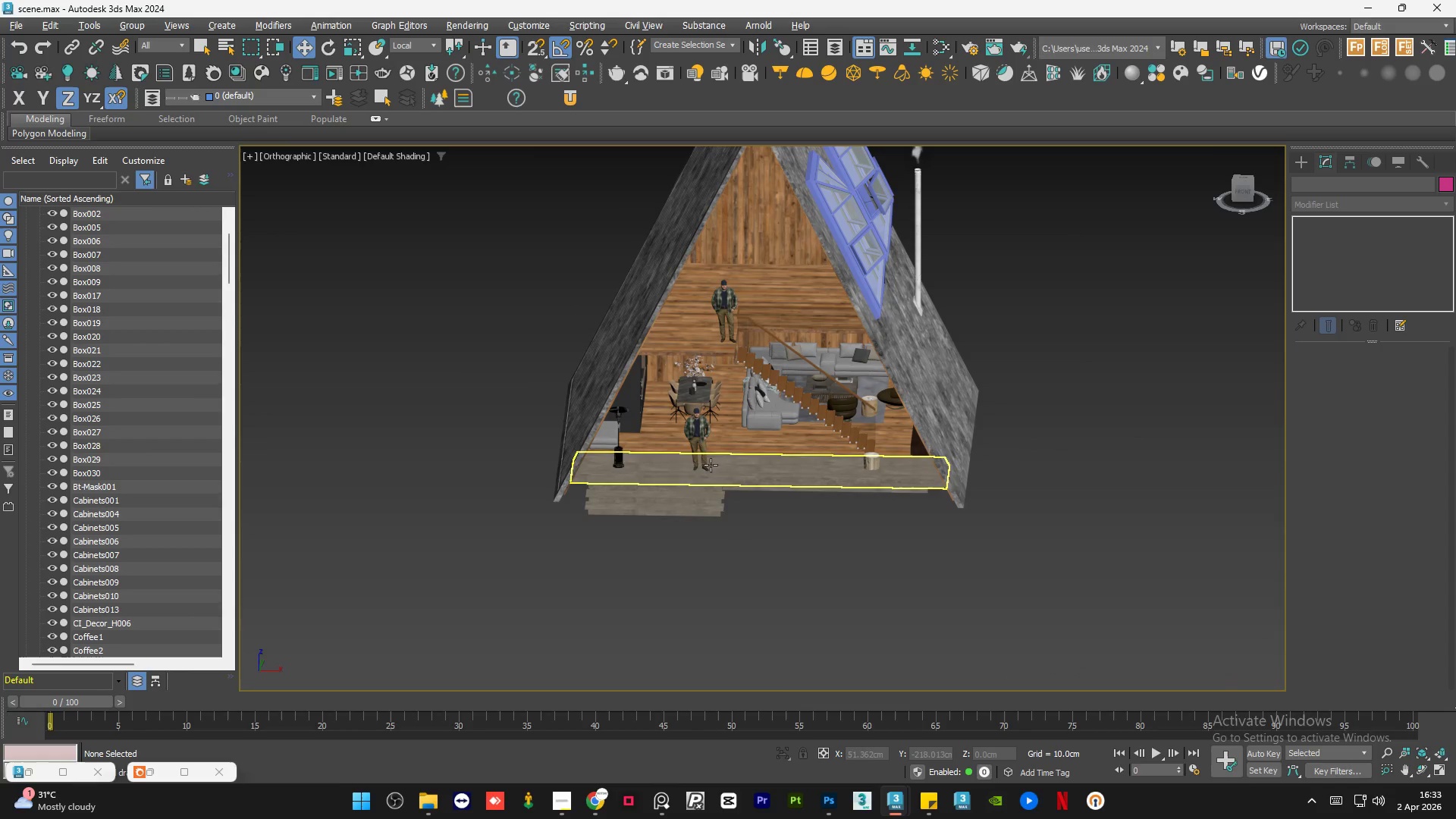 
key(Alt+AltLeft)
 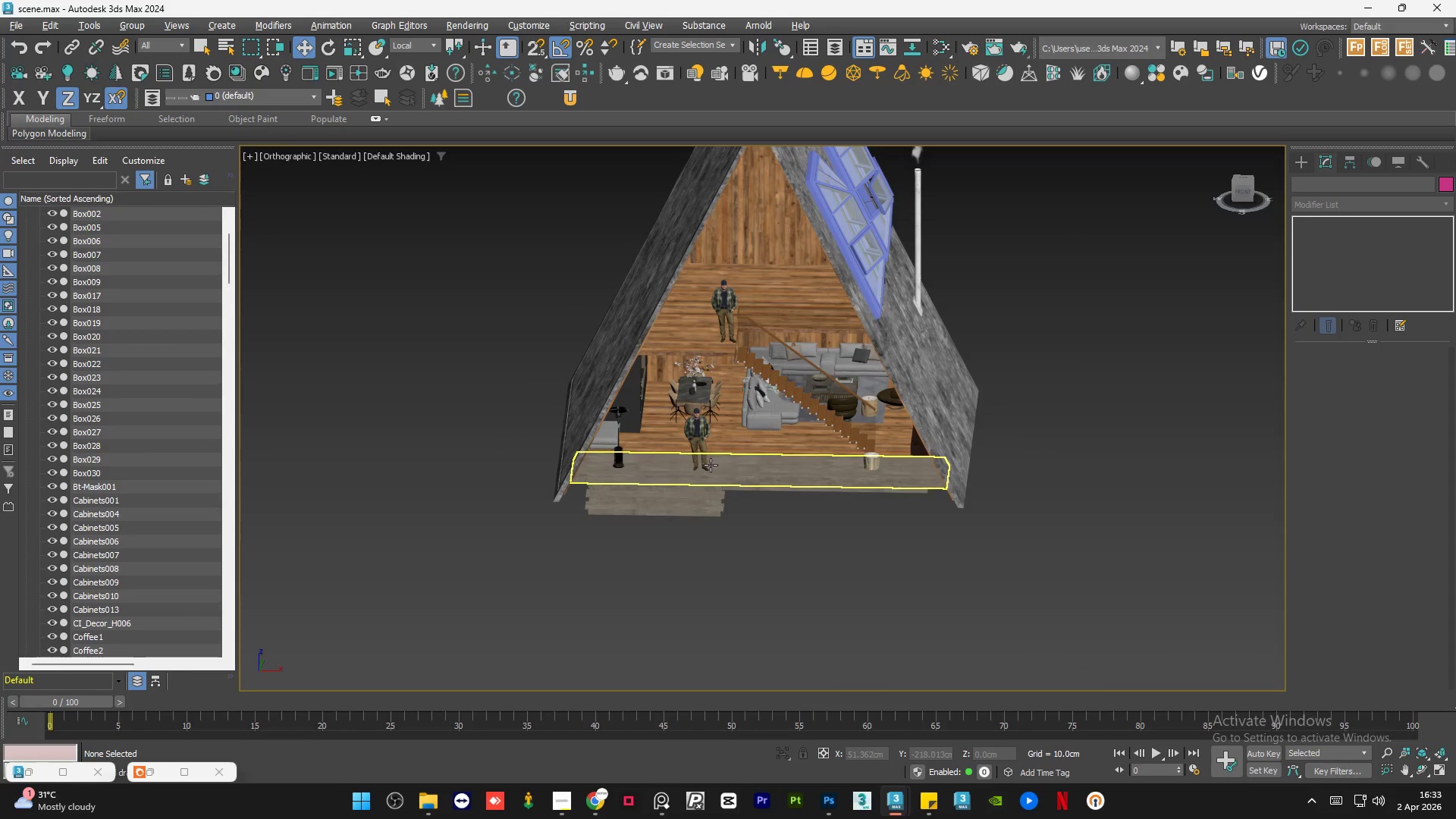 
hold_key(key=AltLeft, duration=0.48)
 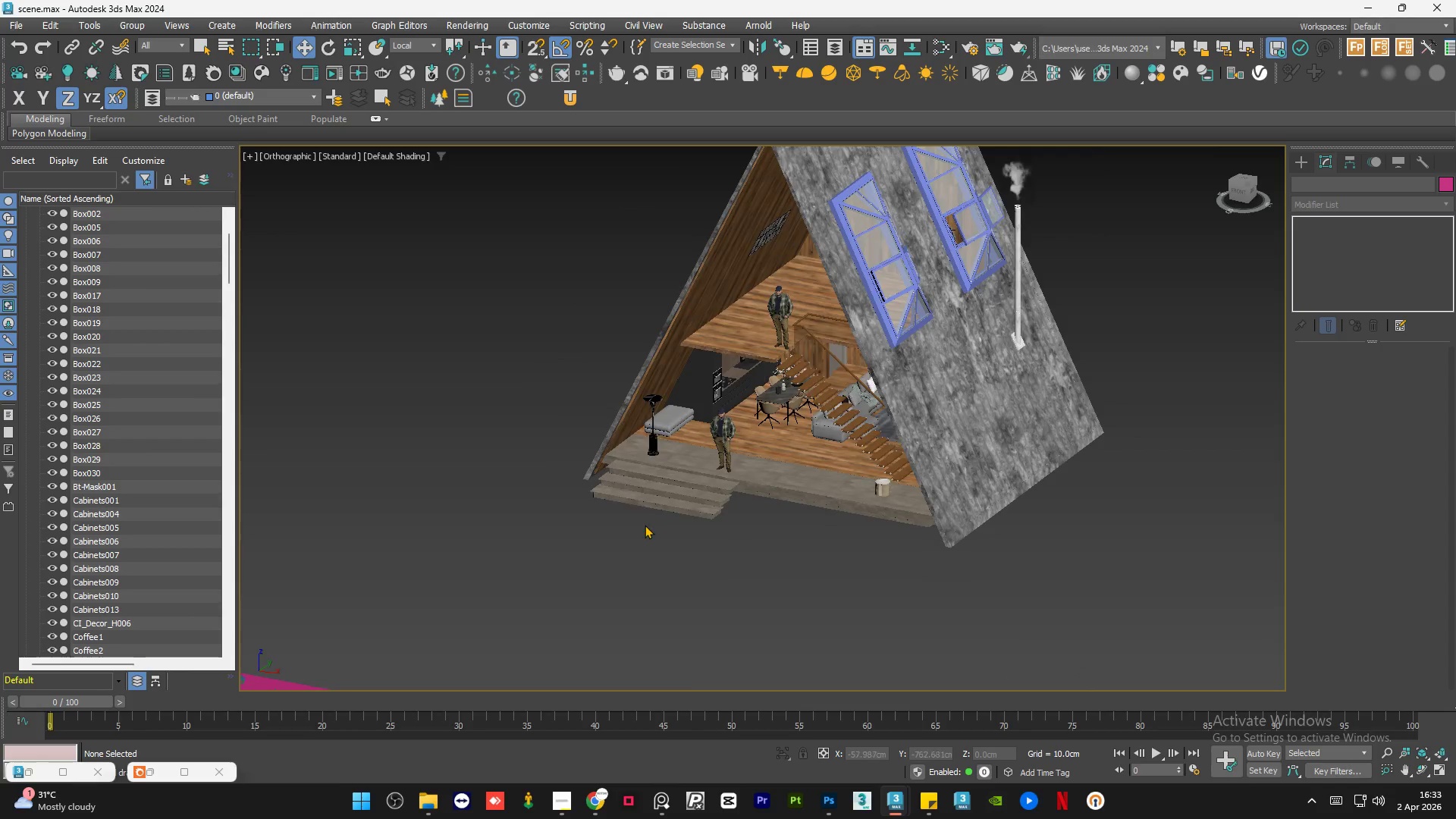 
scroll: coordinate [649, 522], scroll_direction: down, amount: 1.0
 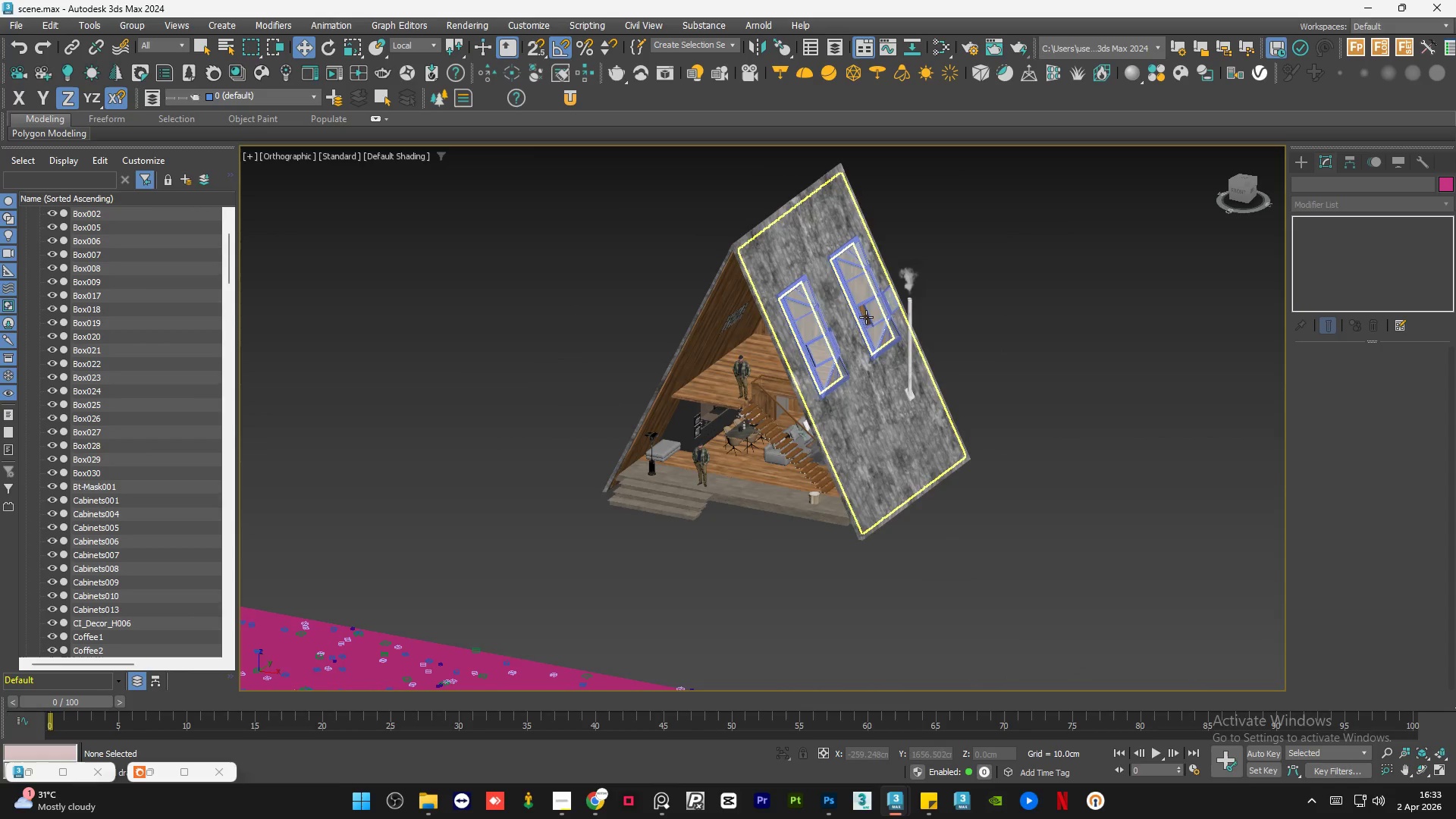 
left_click([873, 297])
 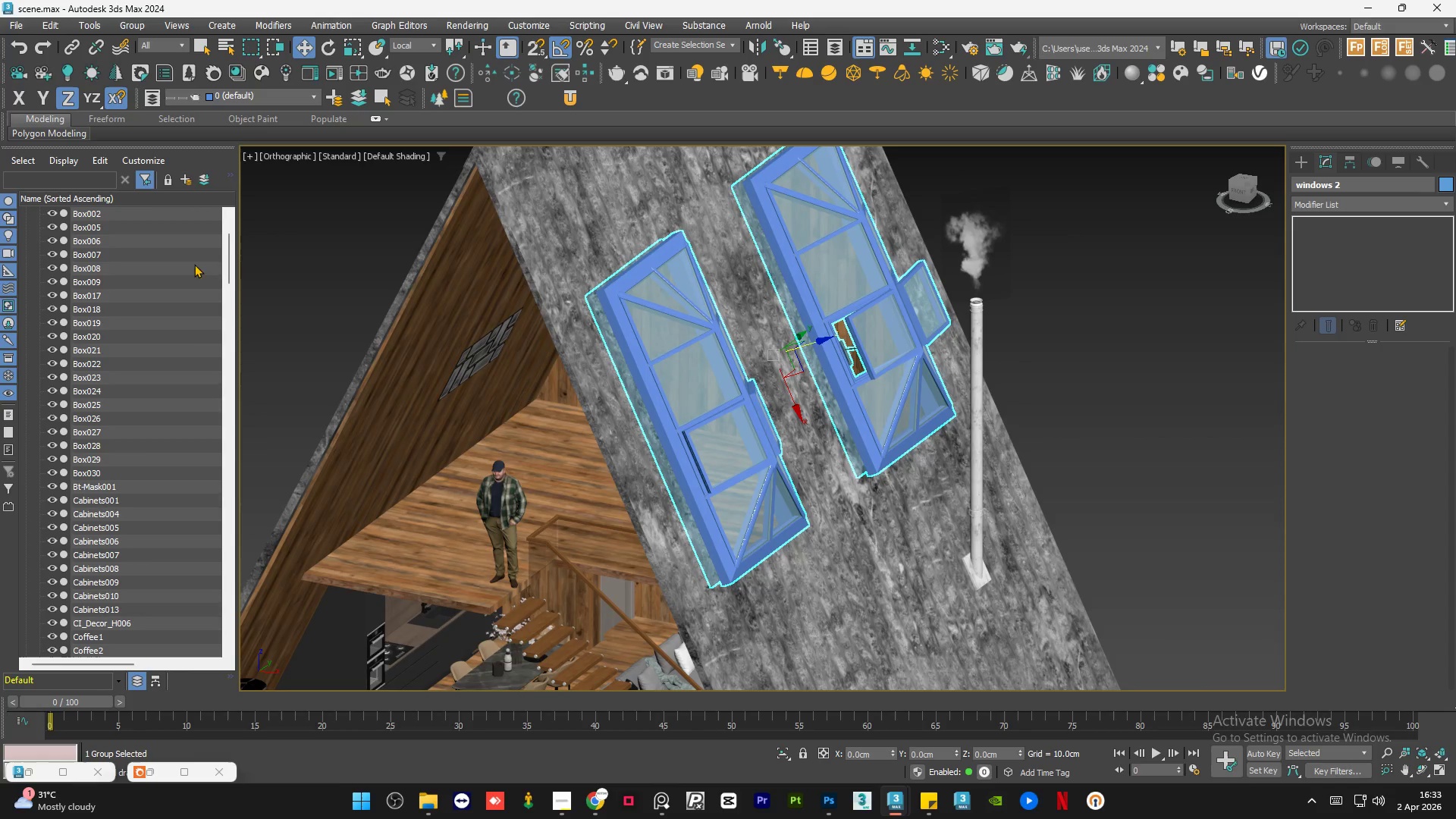 
scroll: coordinate [873, 297], scroll_direction: up, amount: 3.0
 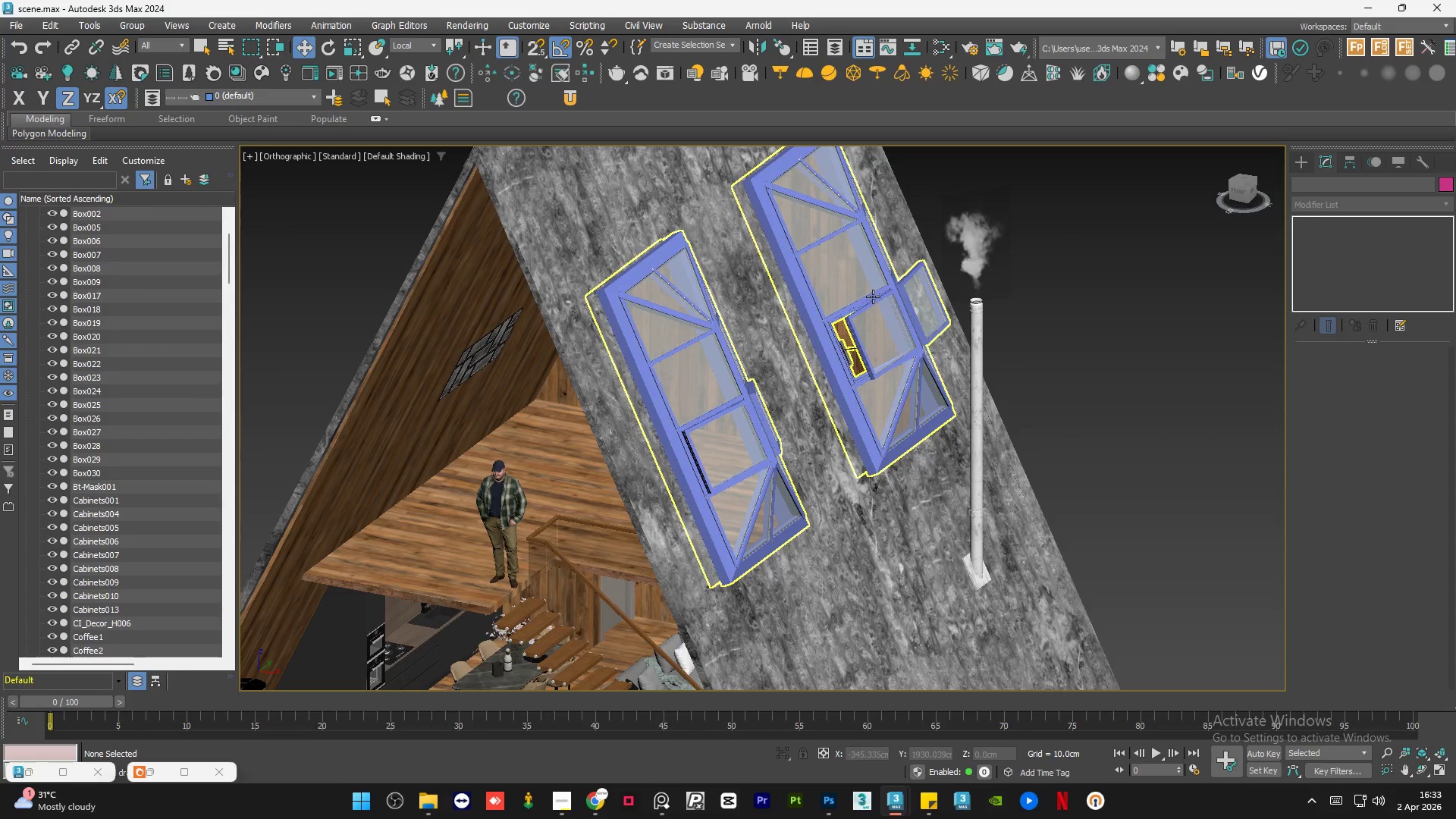 
left_click_drag(start_coordinate=[224, 263], to_coordinate=[226, 214])
 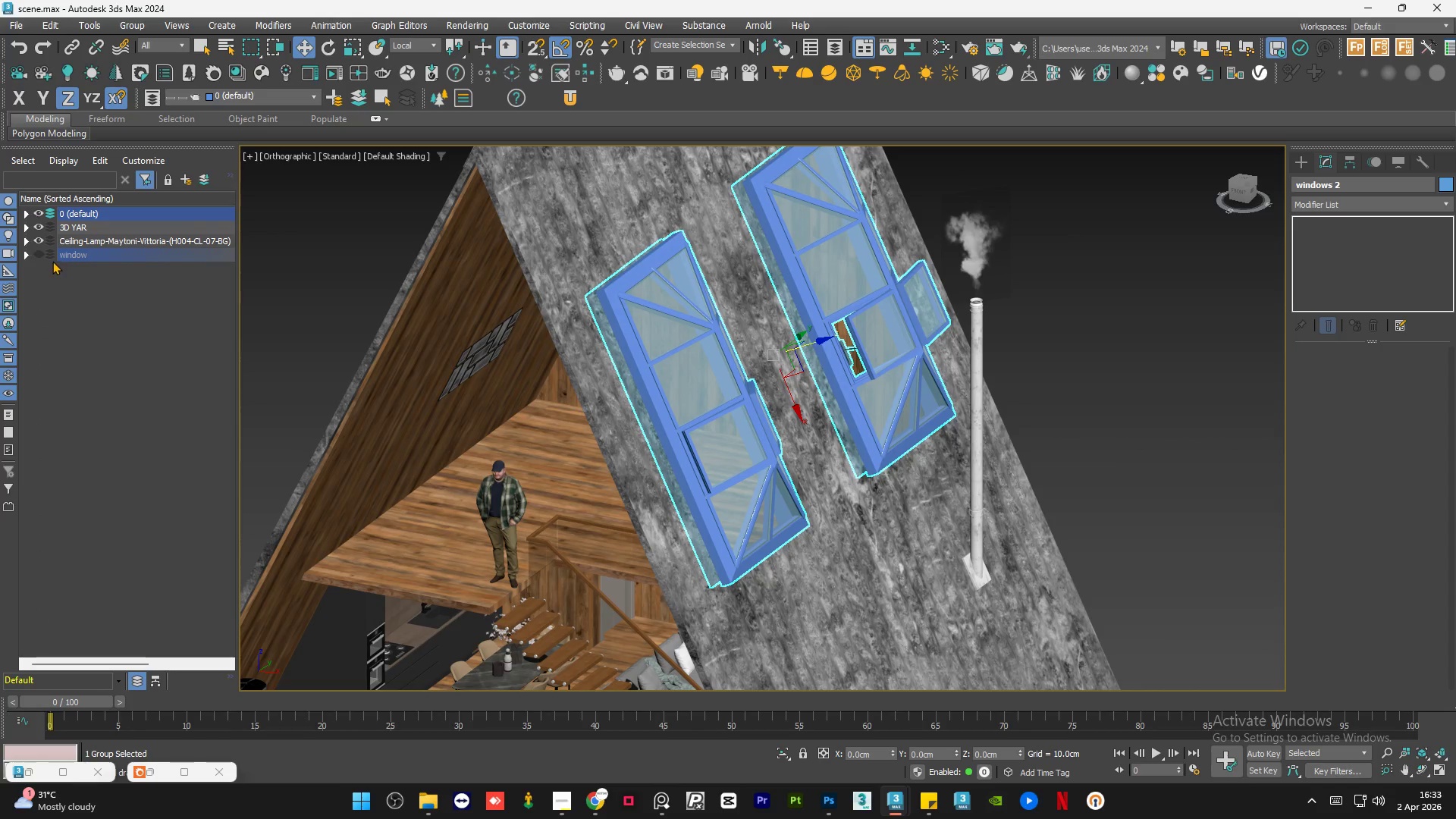 
left_click([52, 253])
 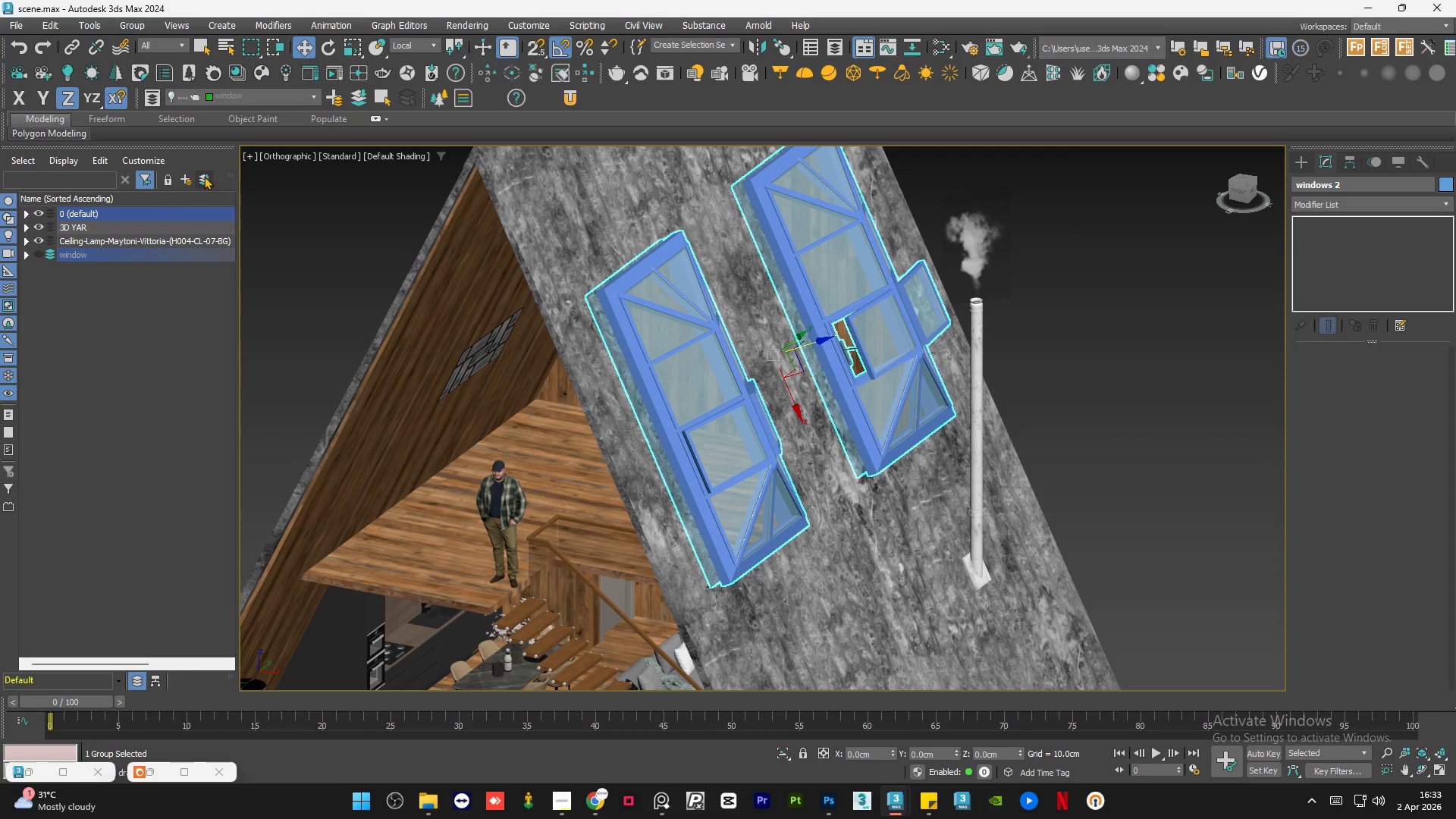 
left_click([204, 176])
 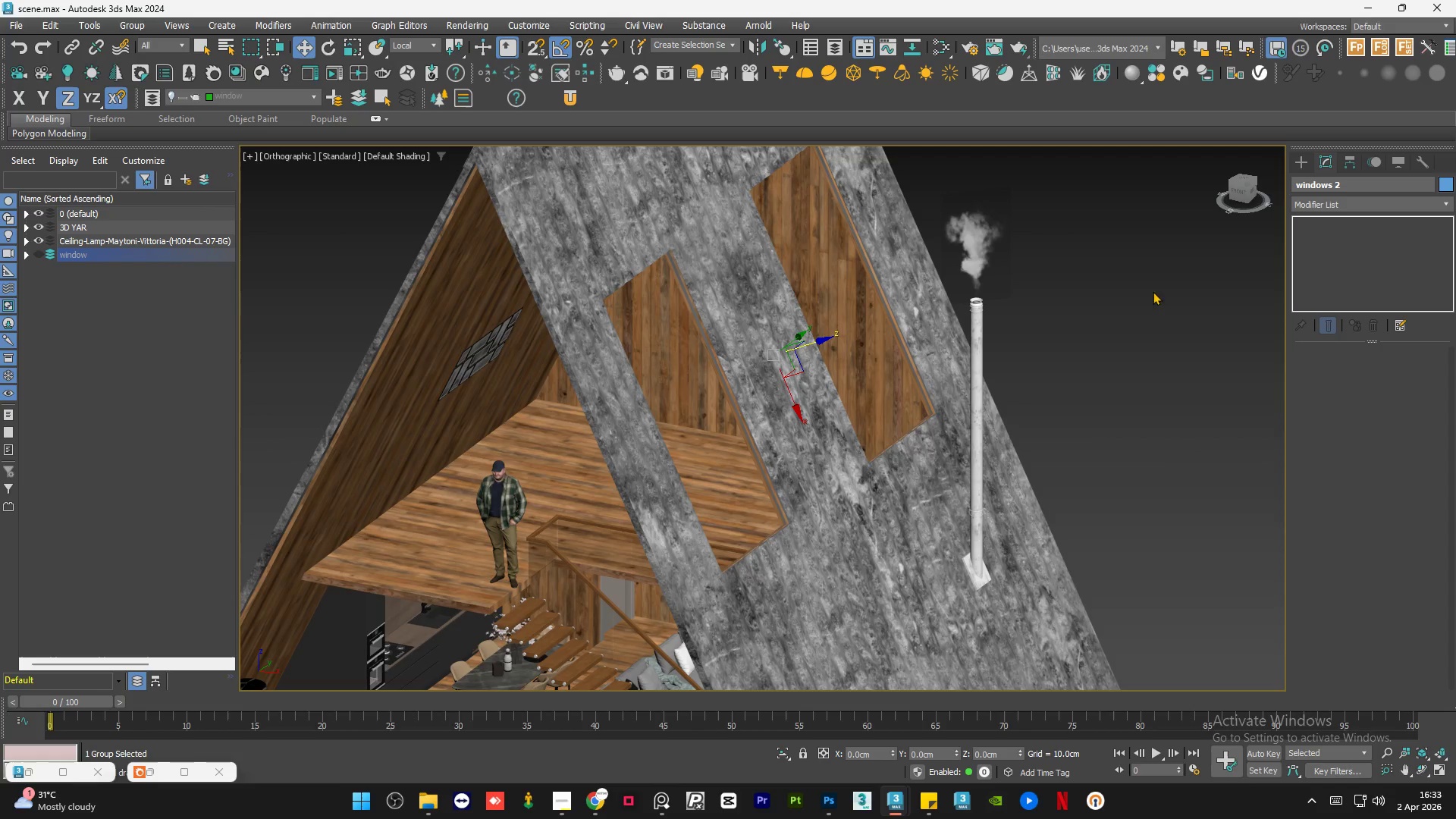 
left_click([1113, 306])
 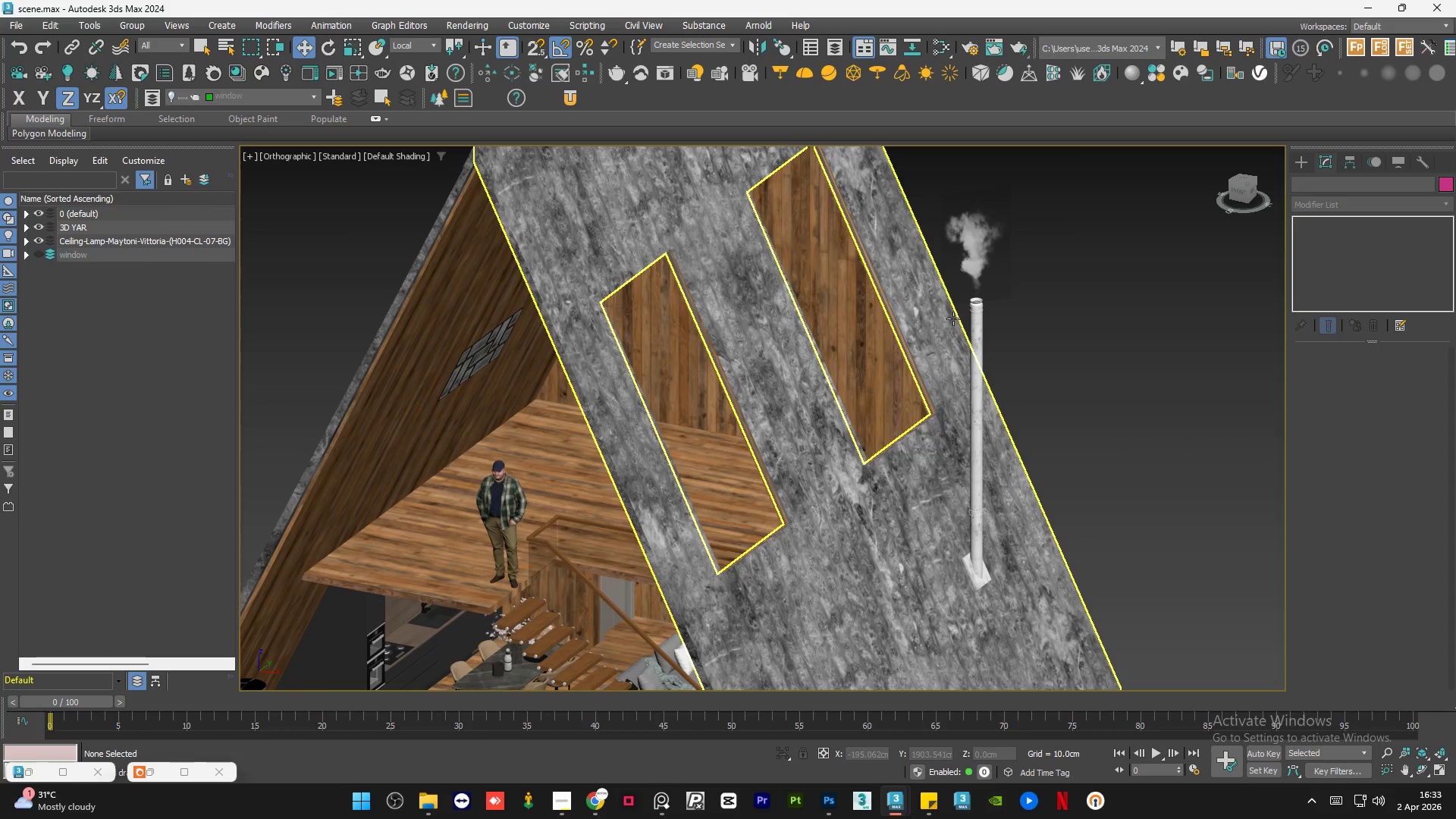 
scroll: coordinate [688, 313], scroll_direction: down, amount: 2.0
 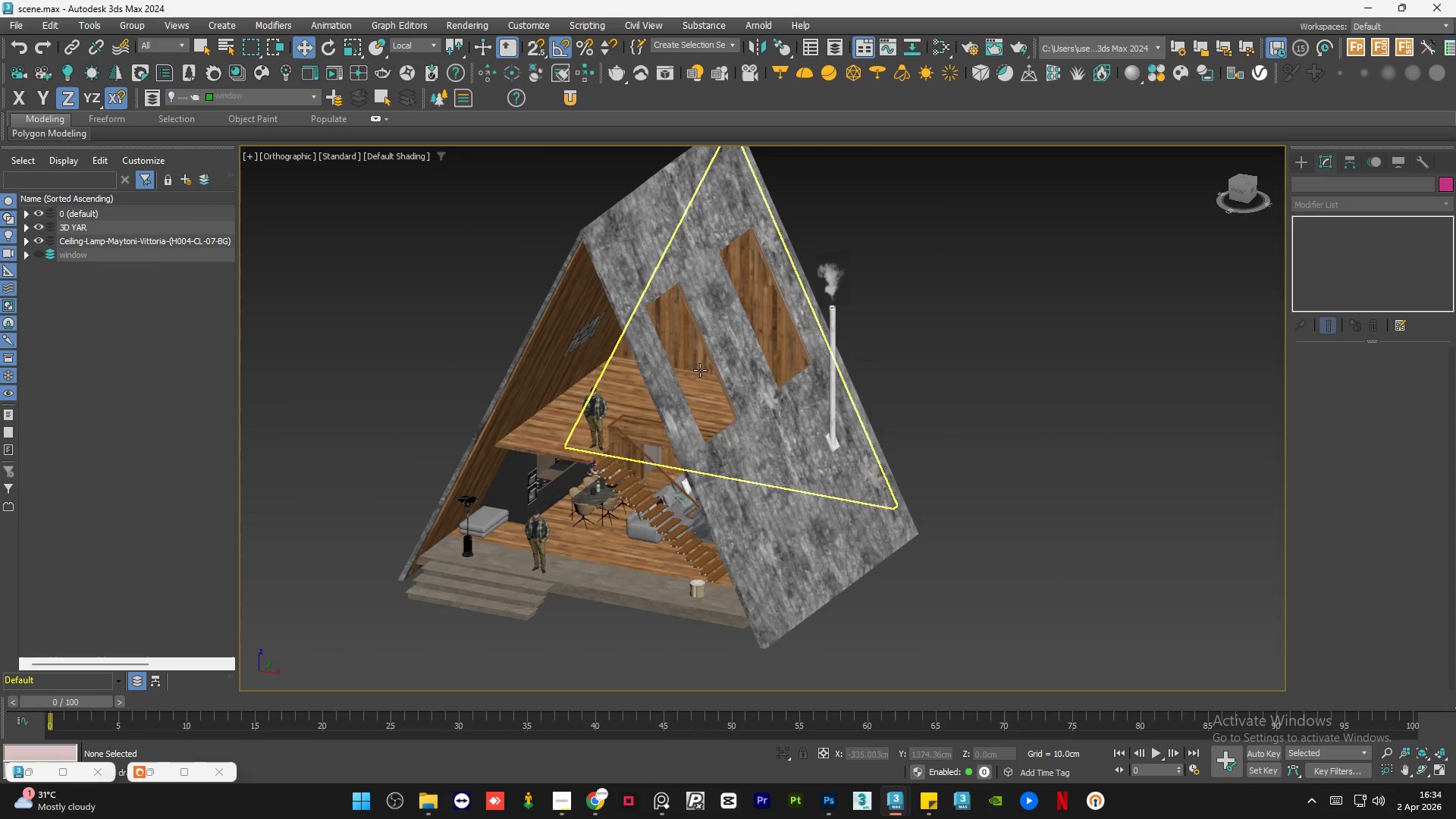 
hold_key(key=AltLeft, duration=1.5)
 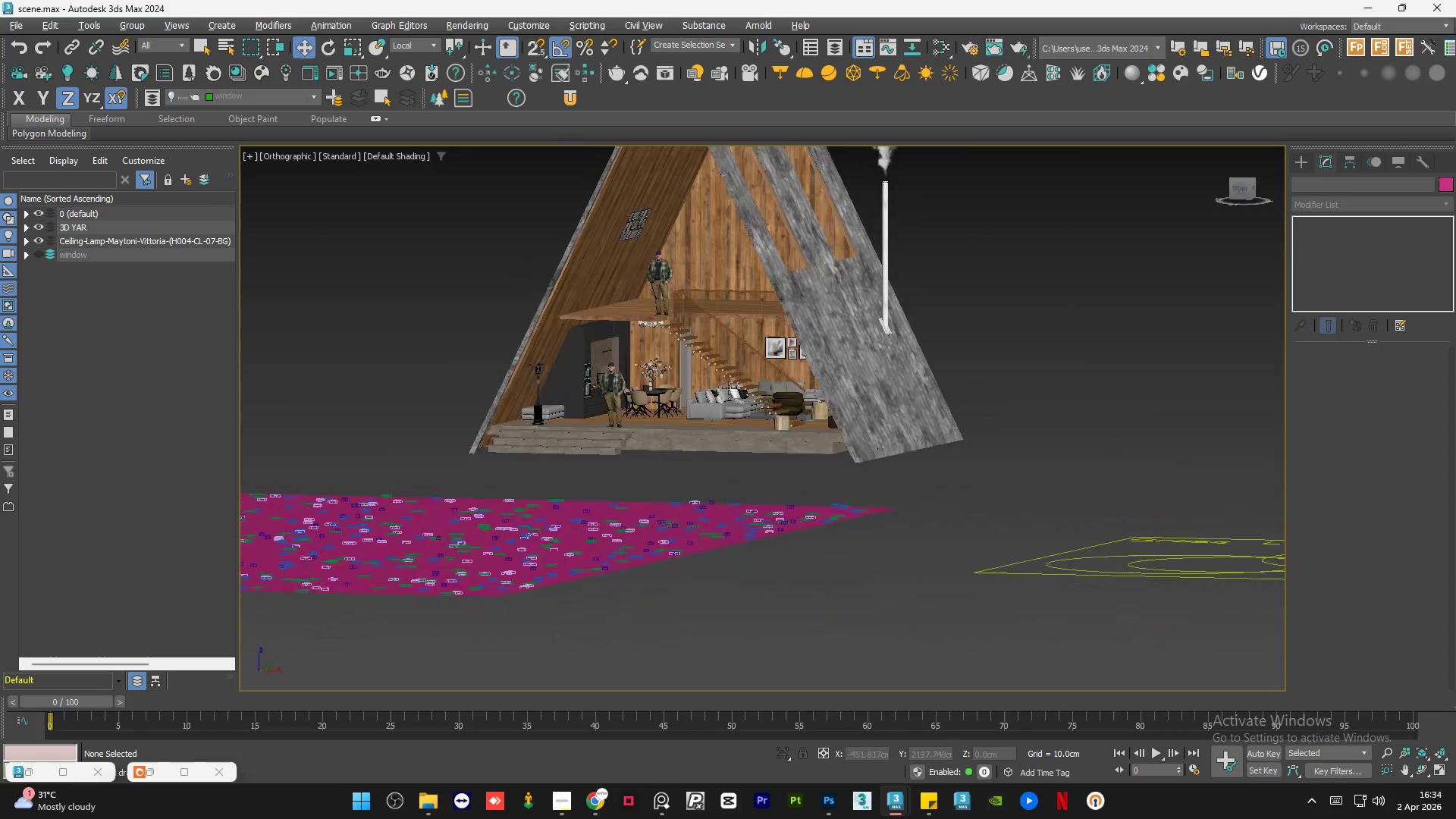 
hold_key(key=AltLeft, duration=0.73)
 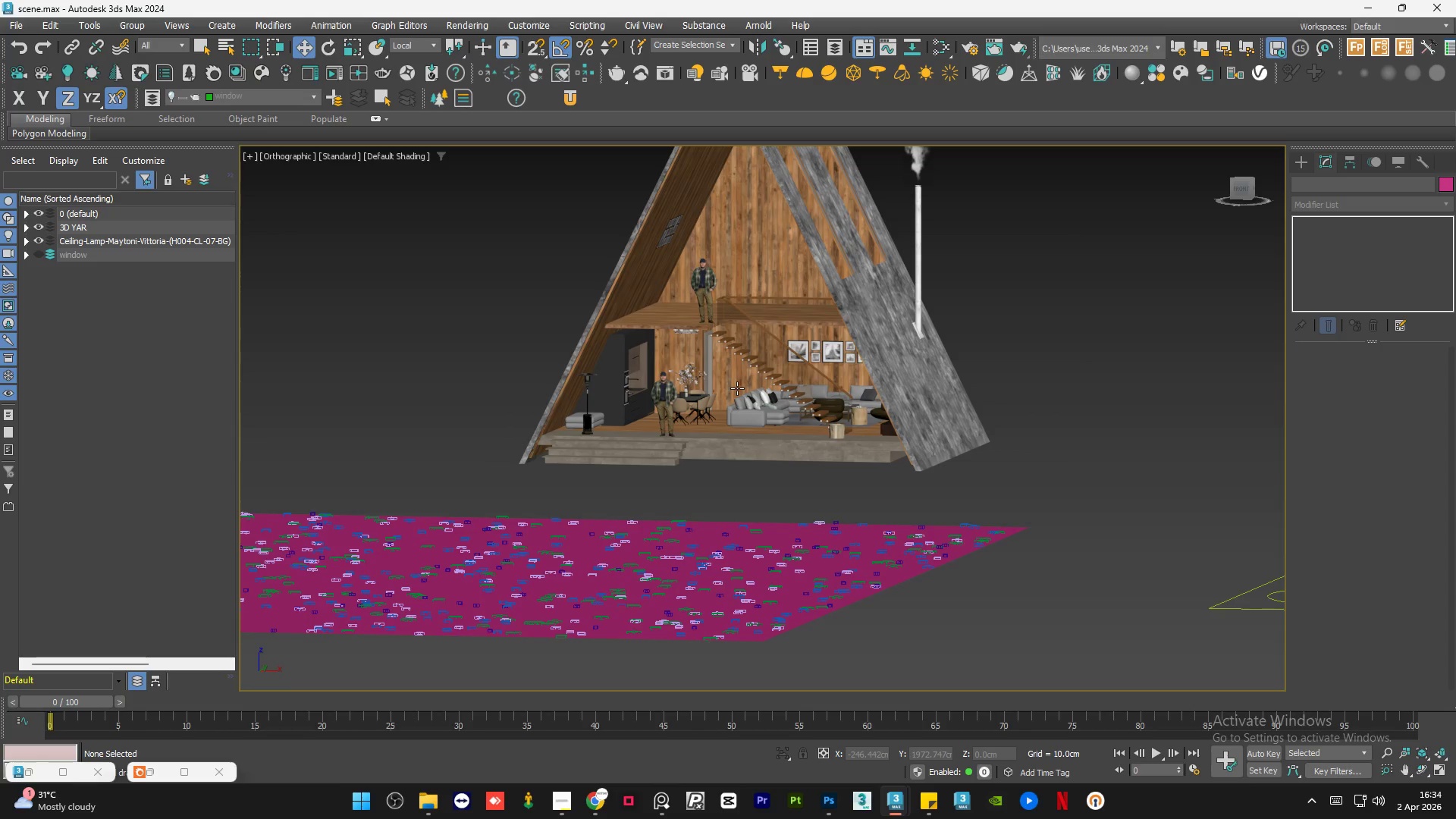 
wait(40.61)
 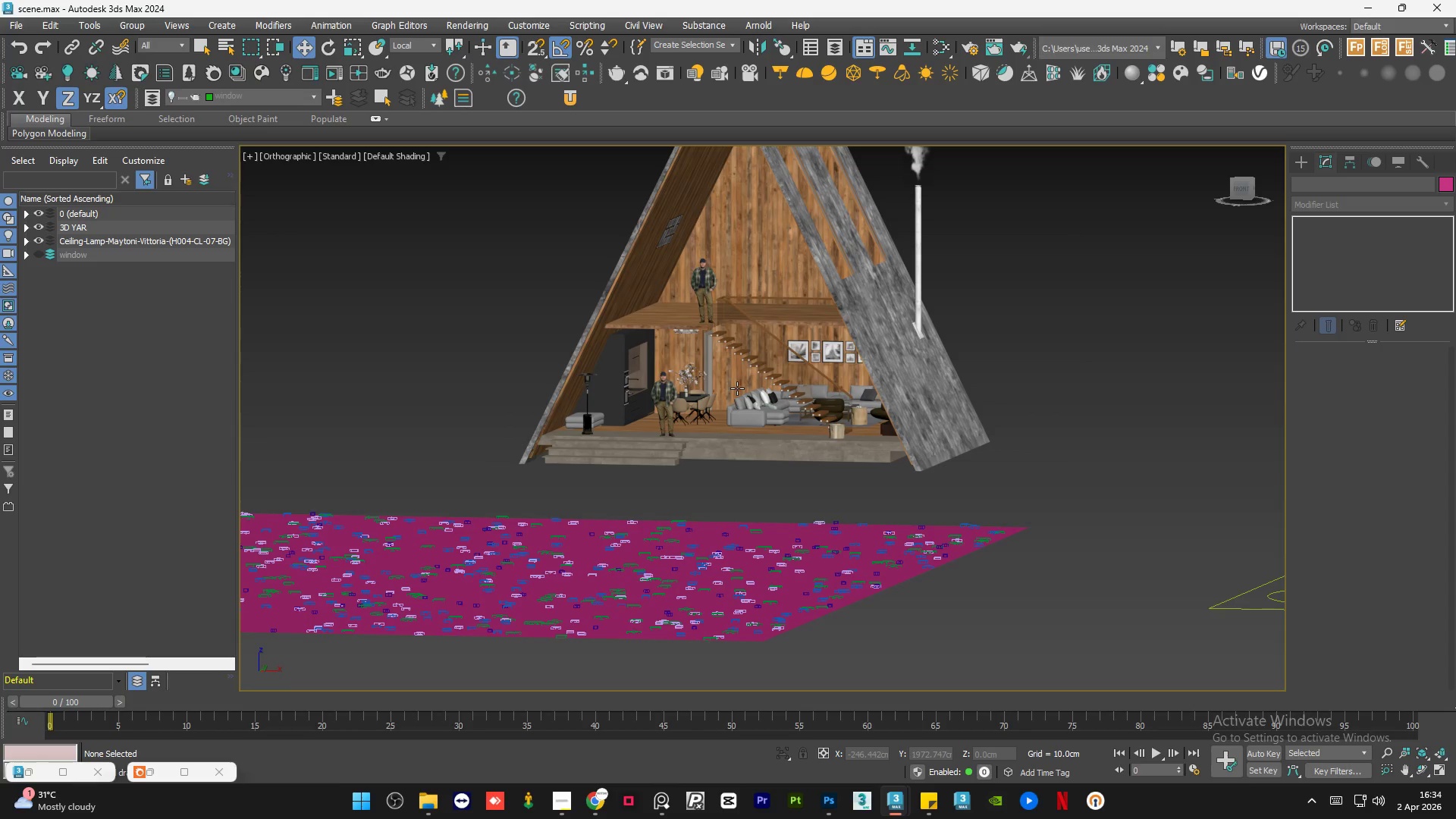 
scroll: coordinate [867, 400], scroll_direction: down, amount: 1.0
 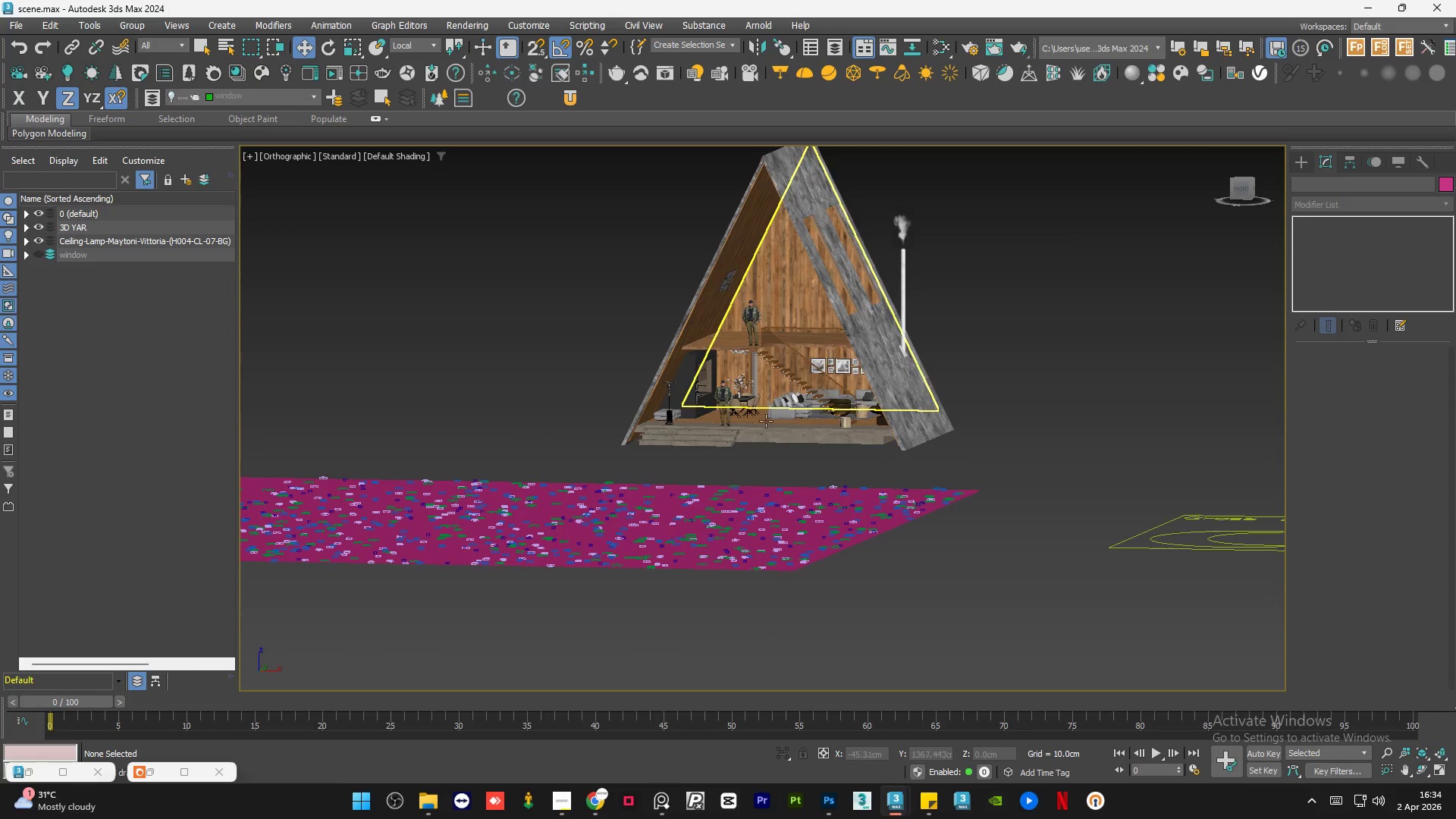 
hold_key(key=AltLeft, duration=1.05)
 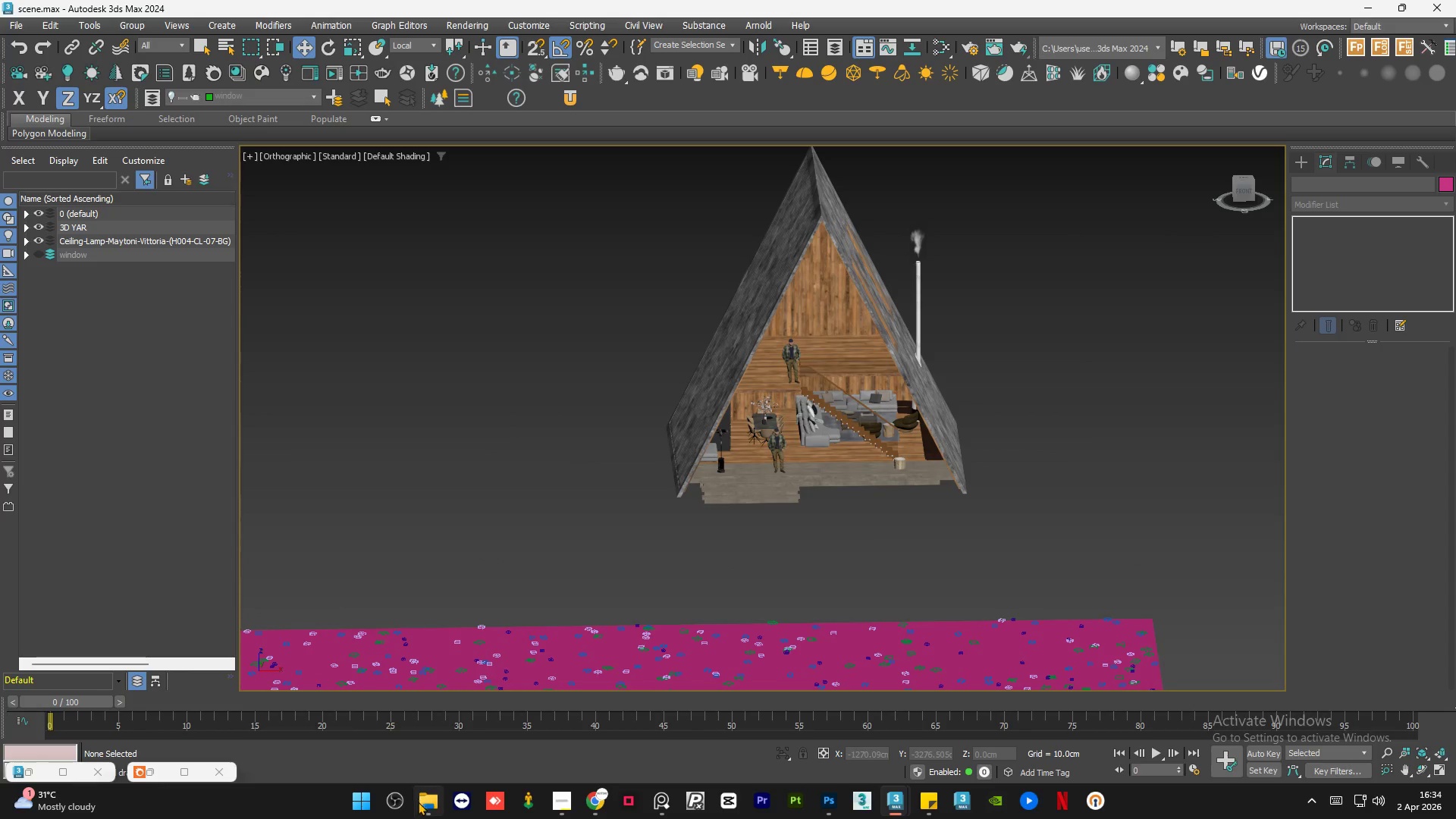 
left_click([435, 807])
 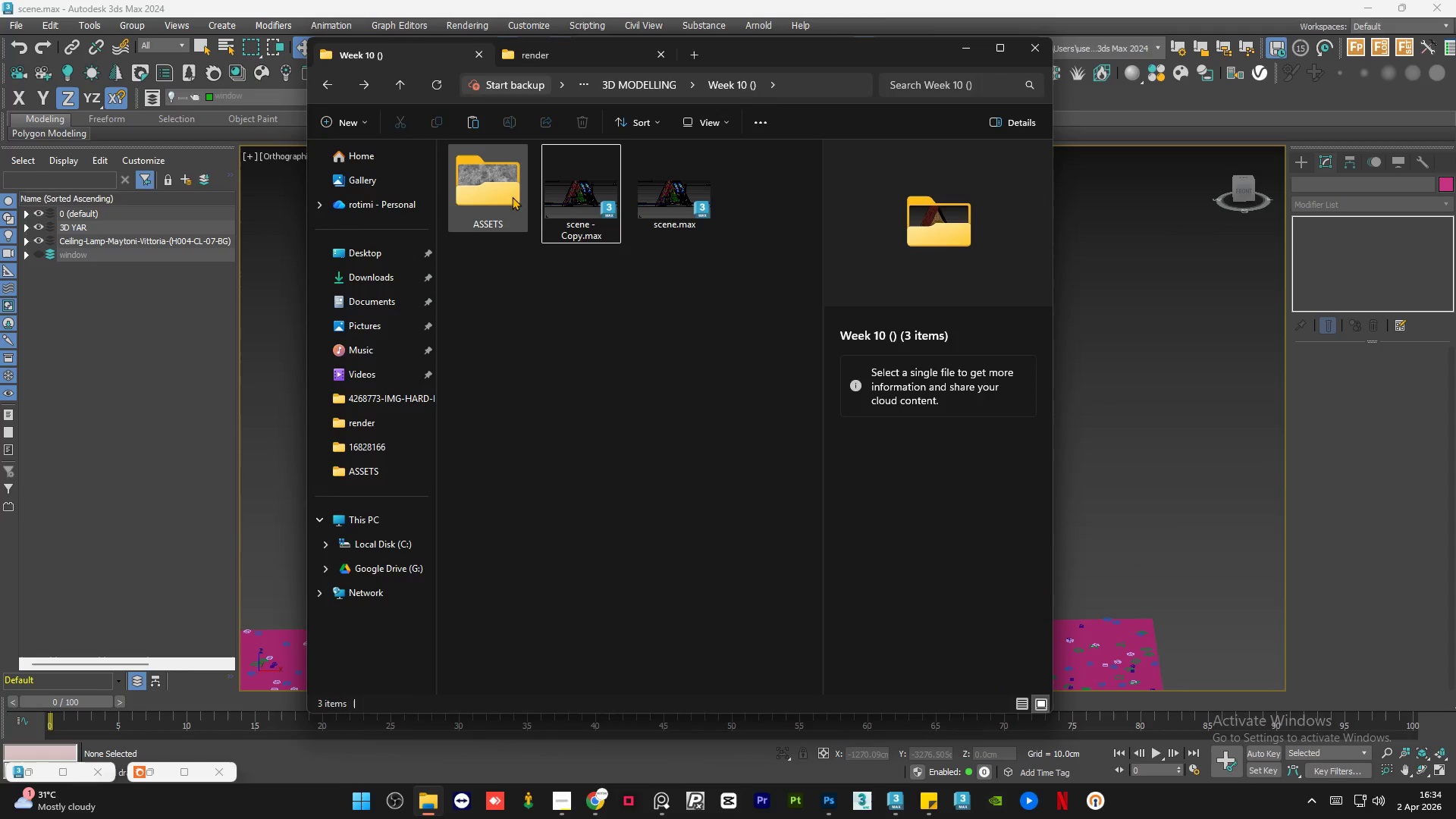 
double_click([510, 188])
 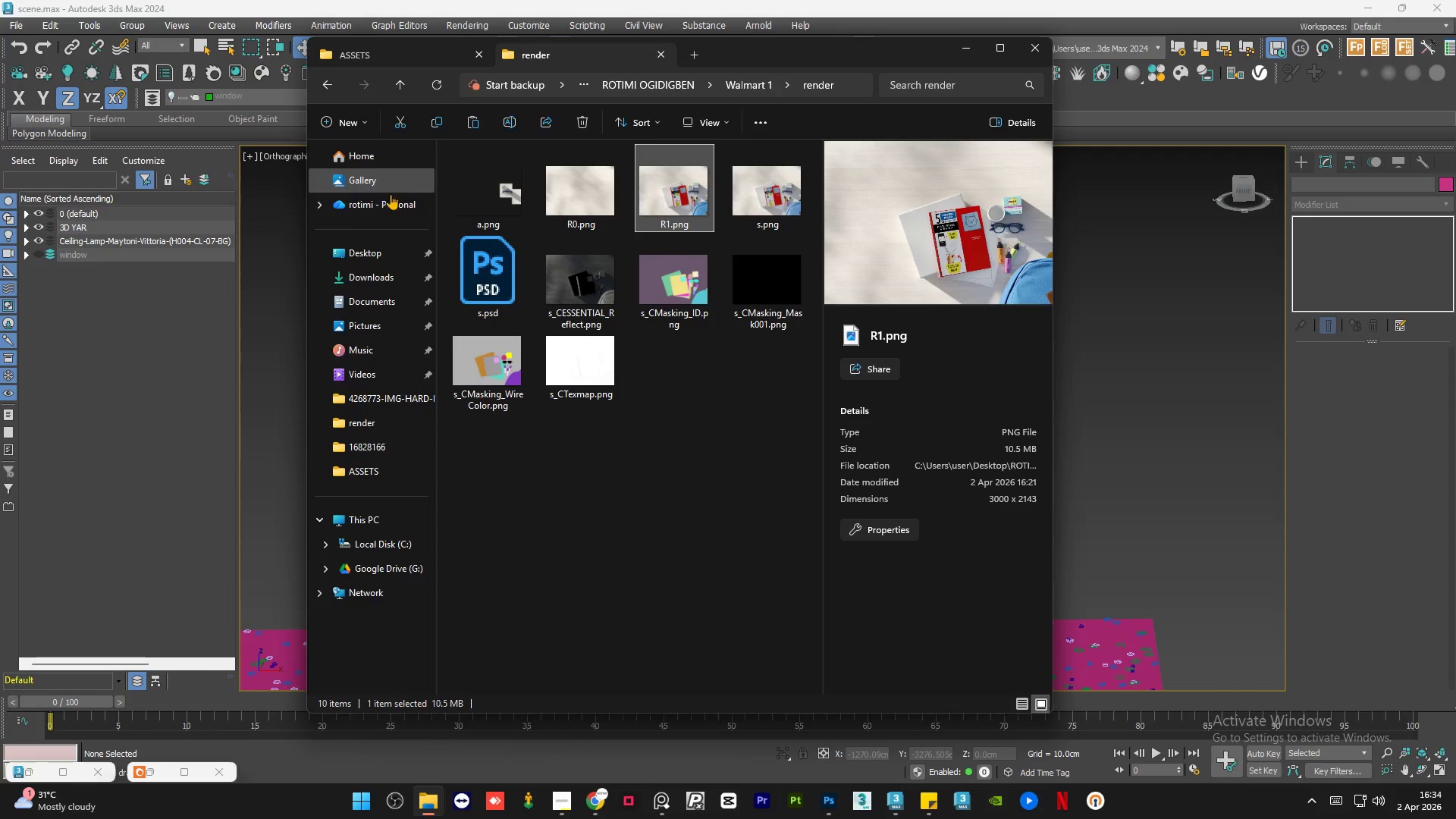 
left_click([366, 276])
 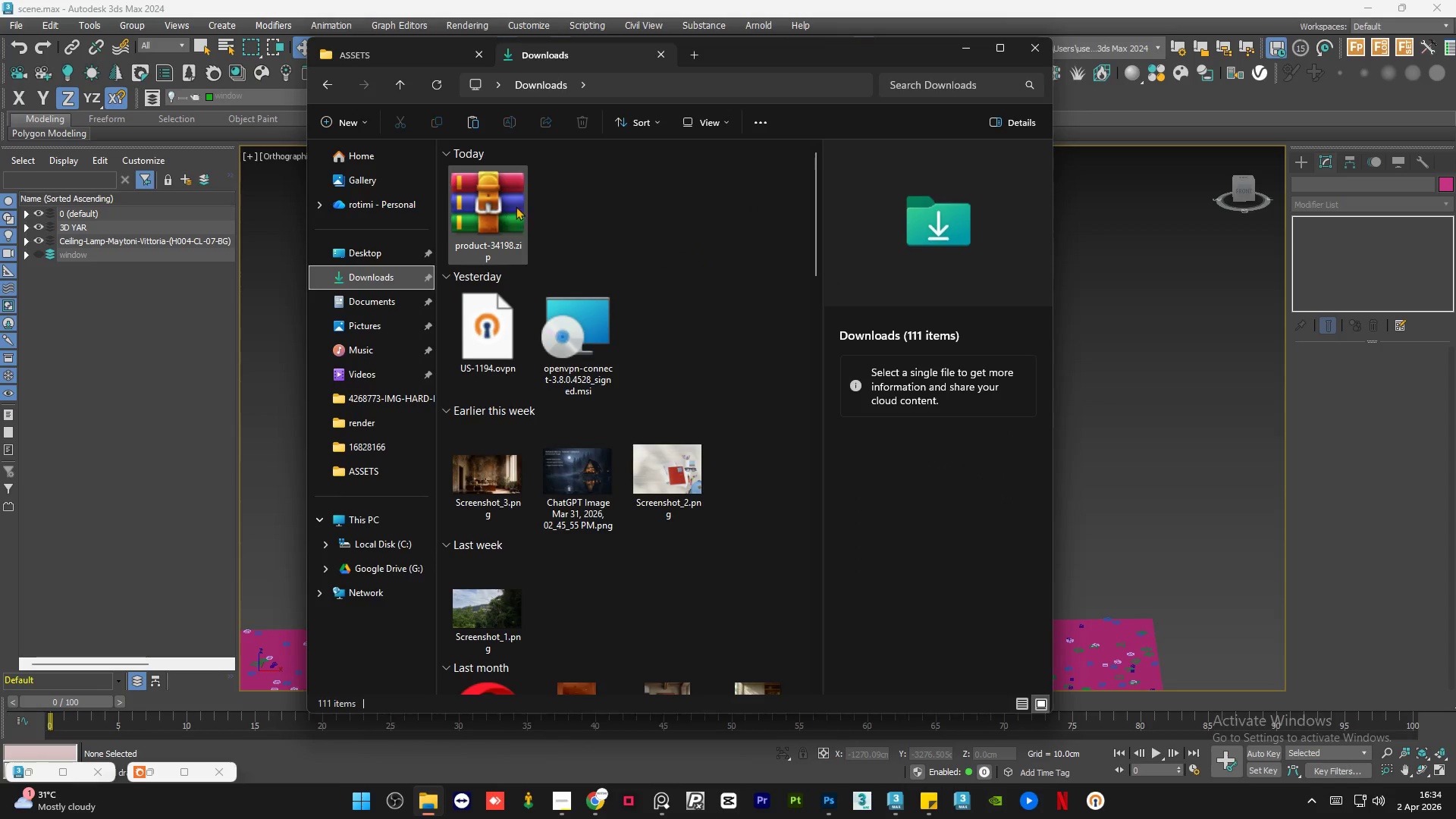 
left_click([516, 205])
 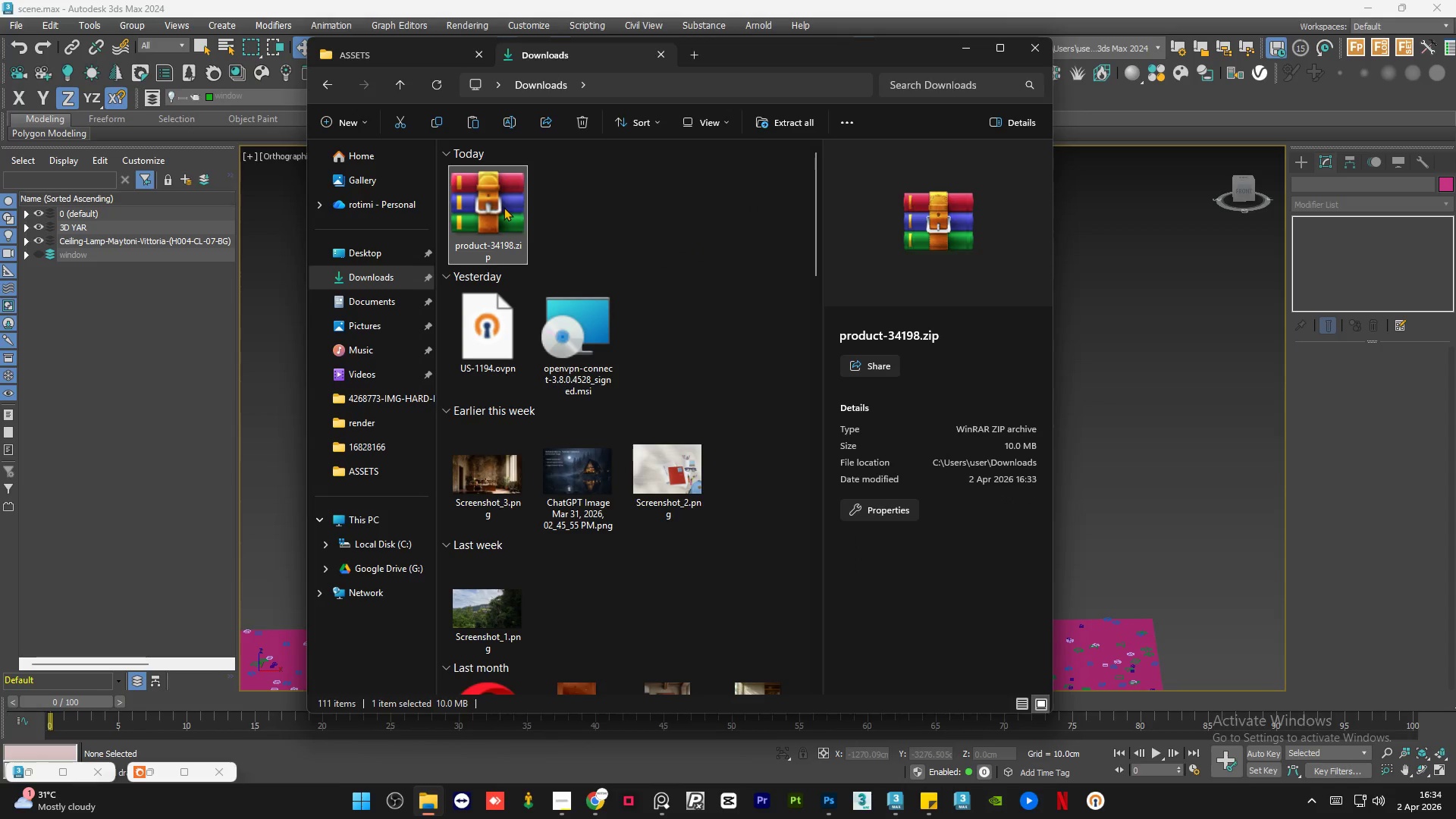 
right_click([504, 207])
 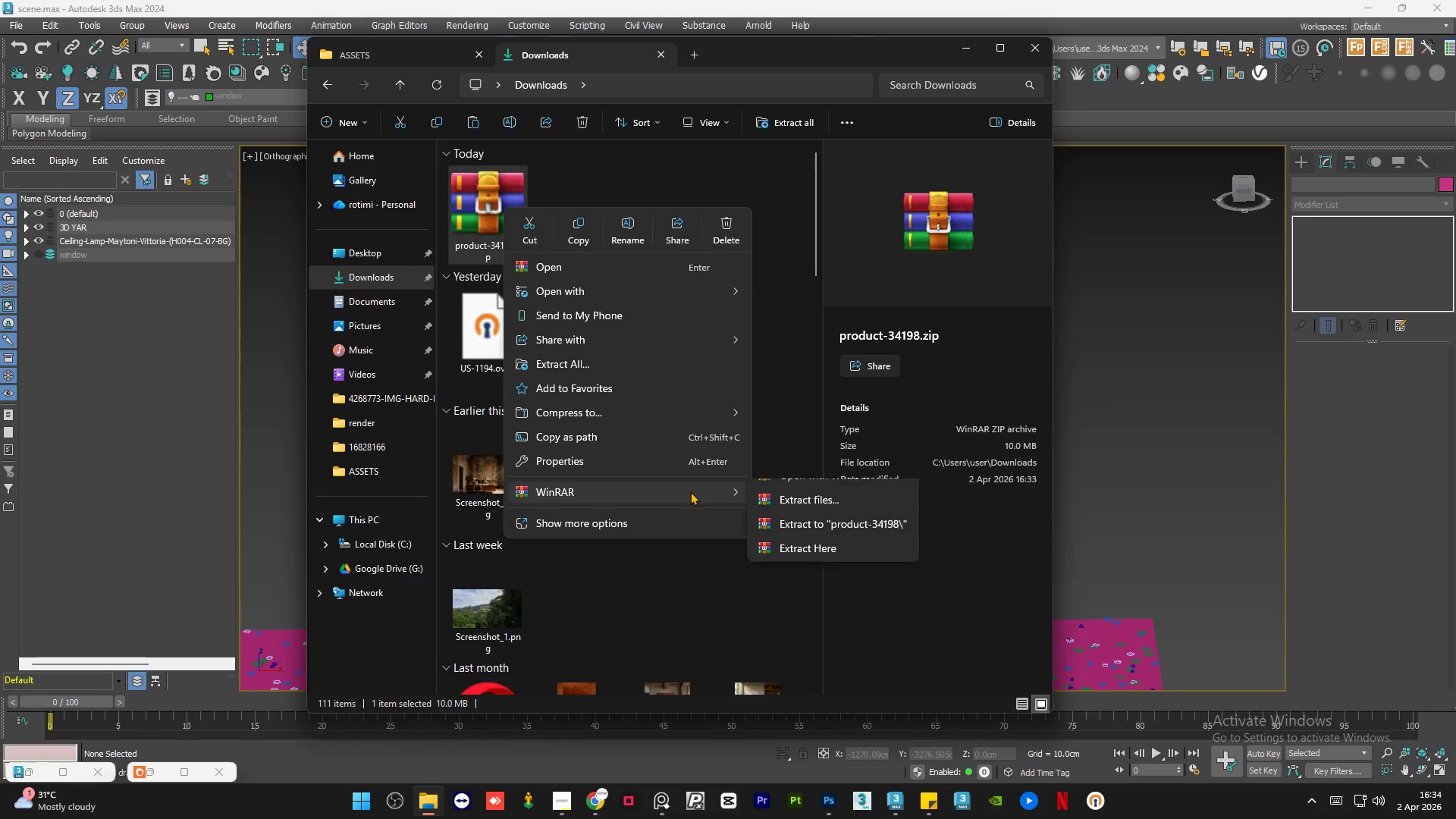 
left_click([843, 543])
 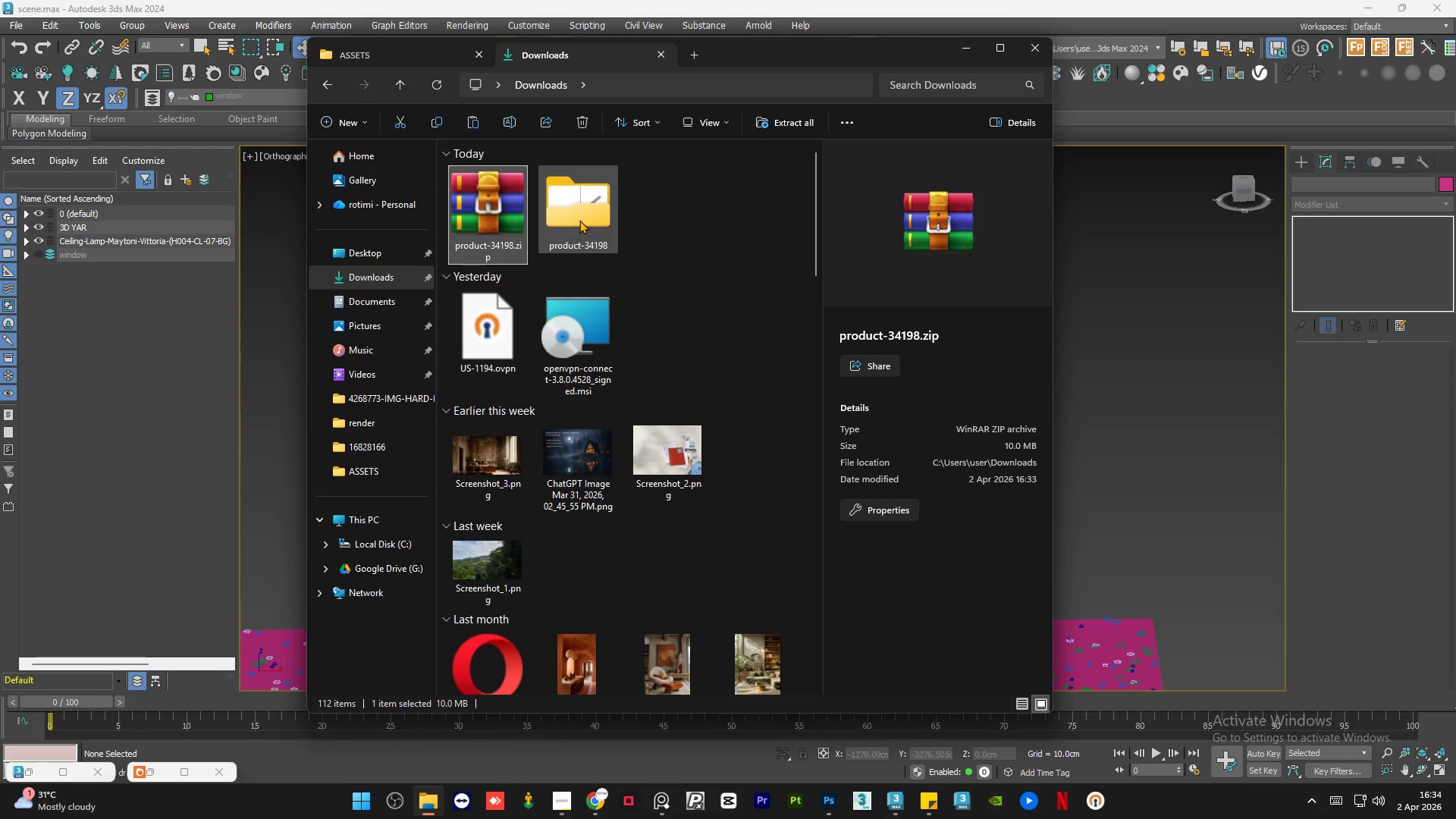 
key(Delete)
 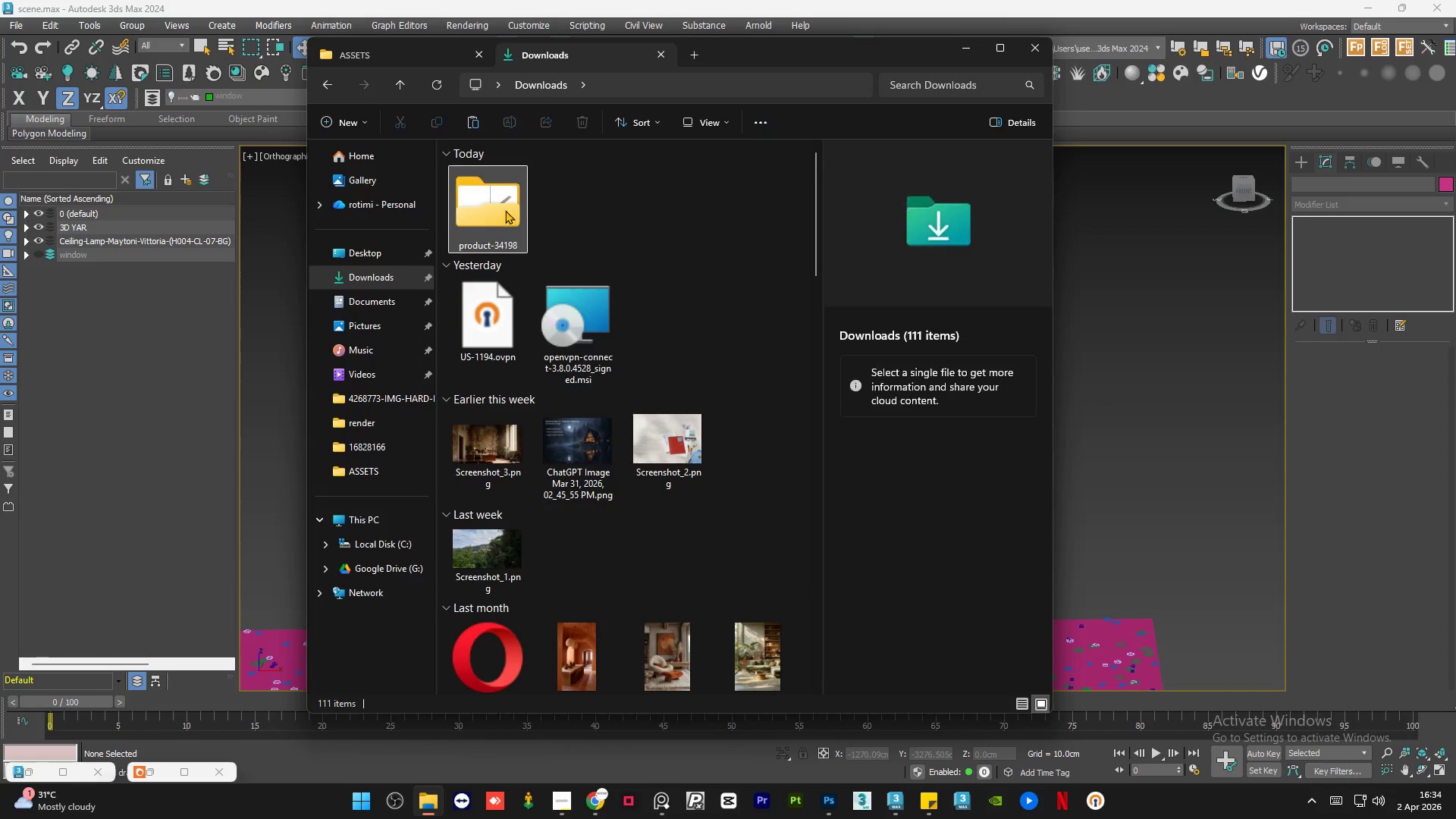 
left_click([505, 210])
 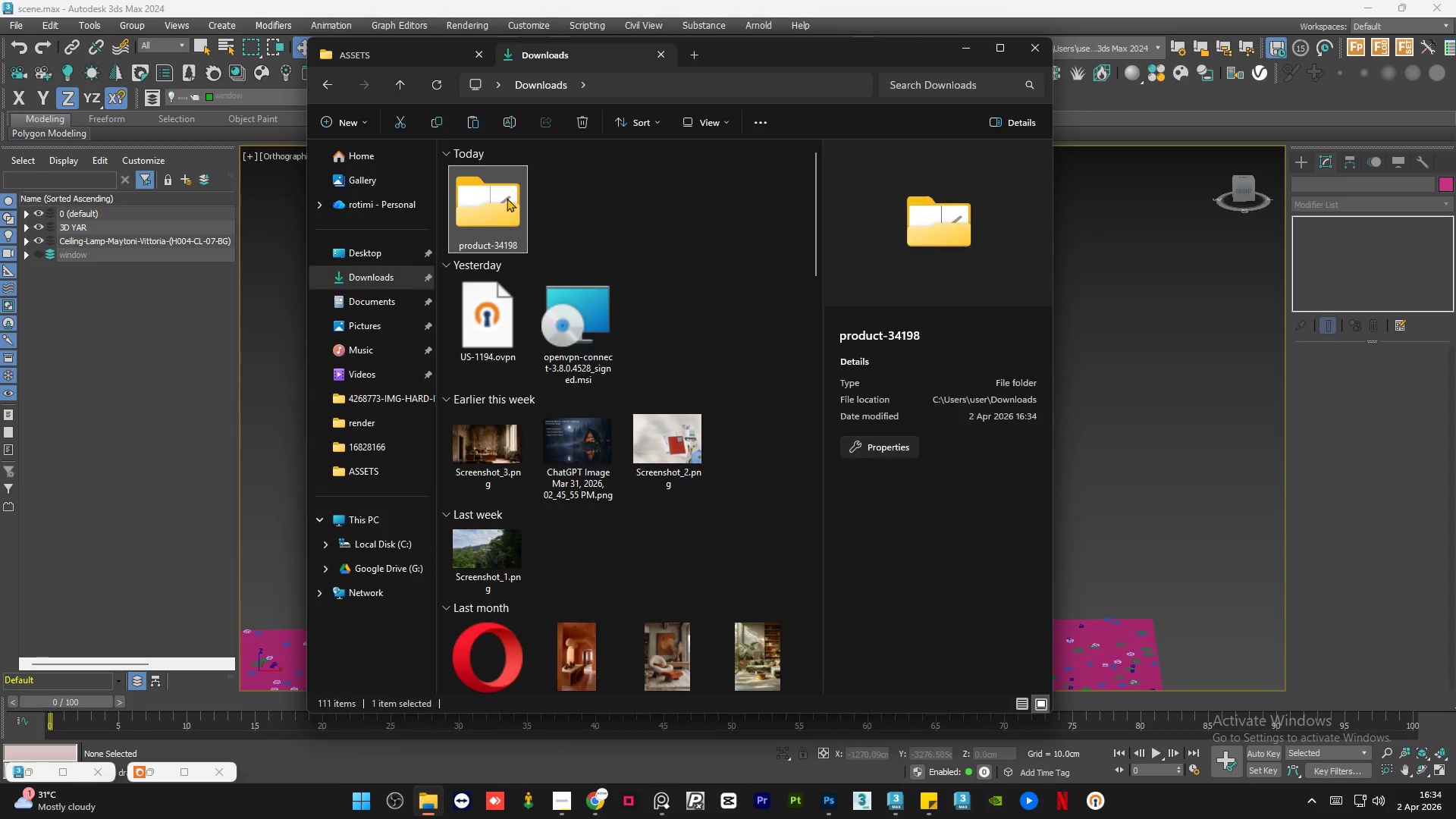 
left_click_drag(start_coordinate=[507, 198], to_coordinate=[628, 541])
 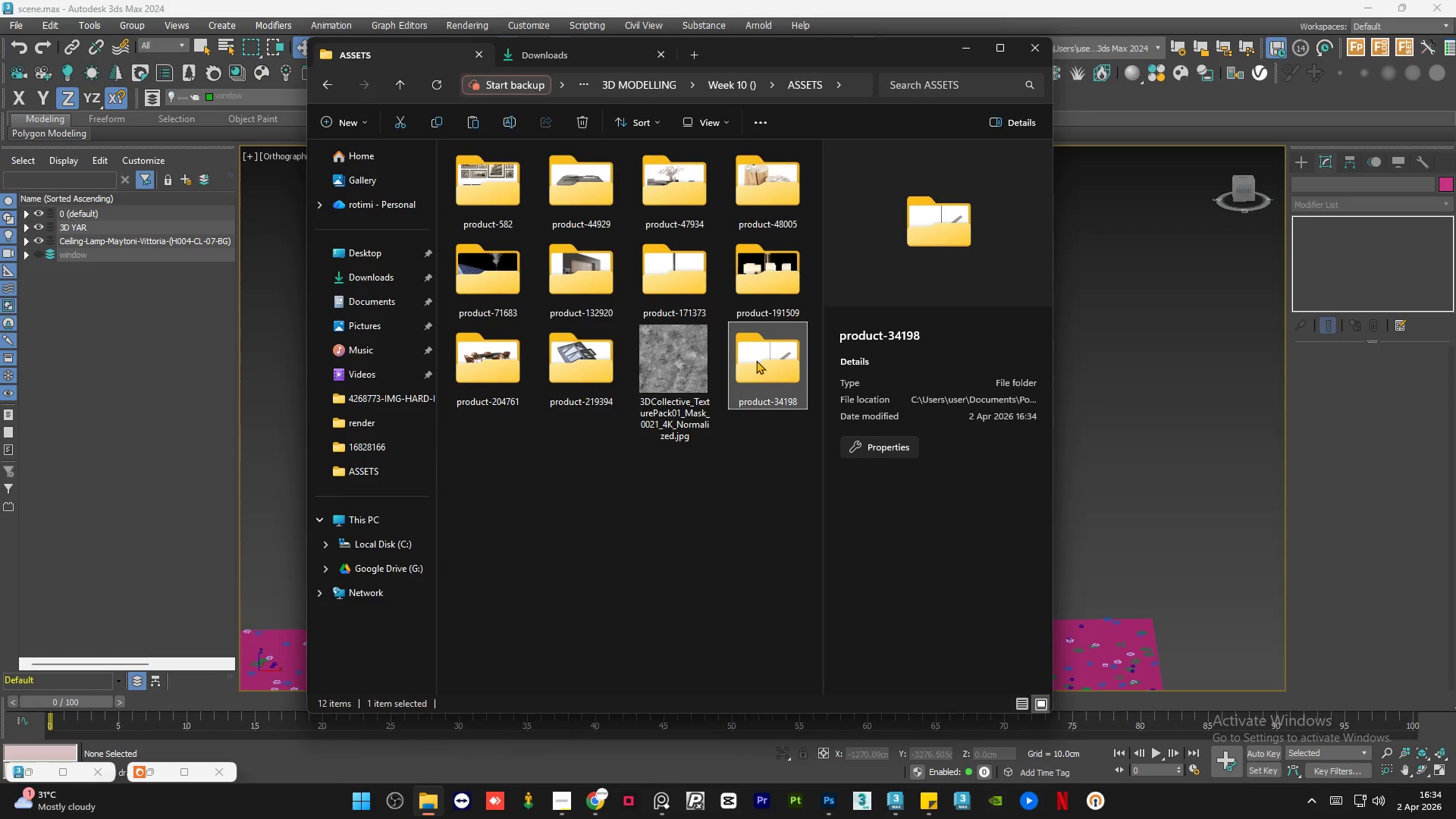 
double_click([756, 360])
 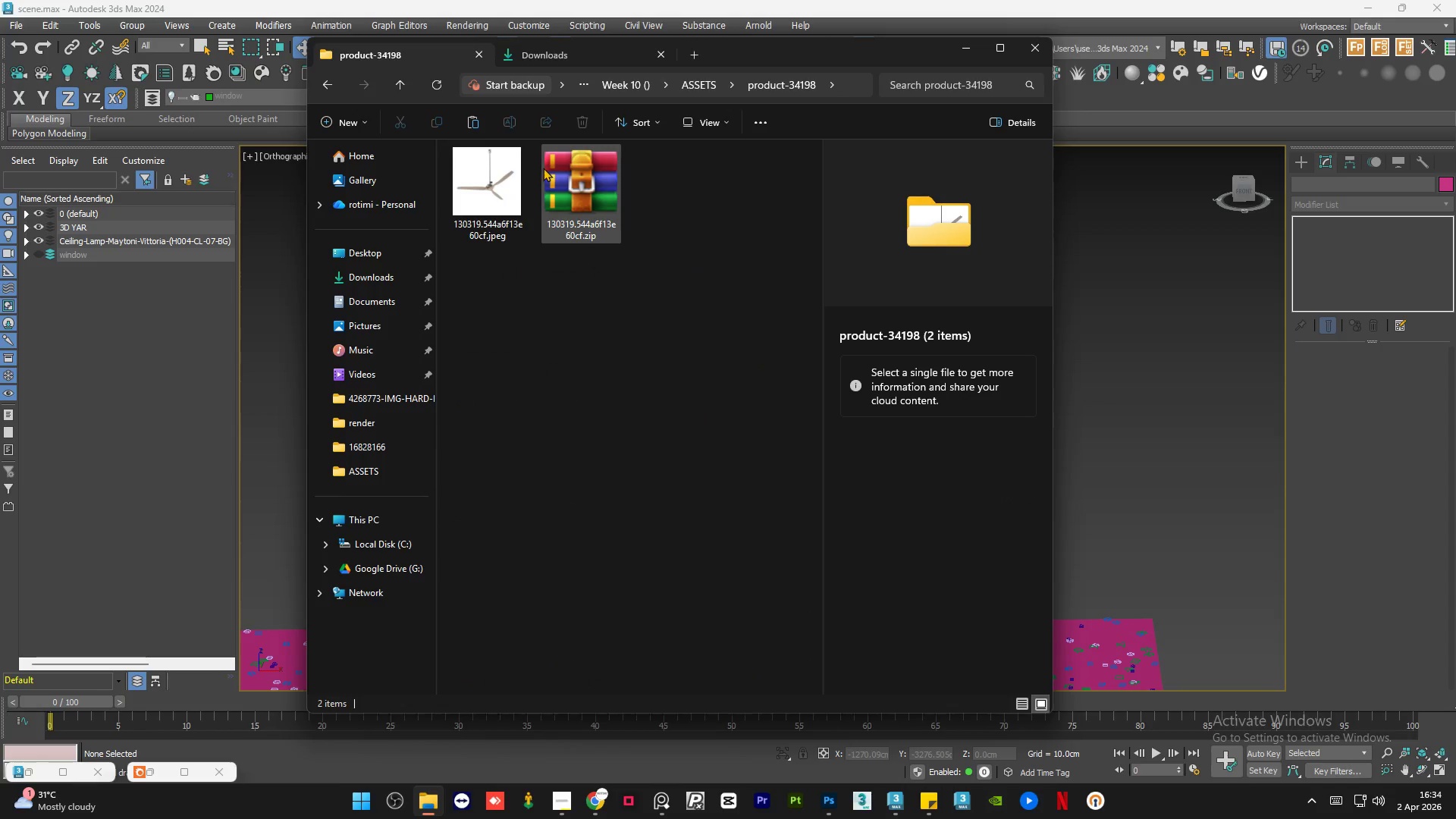 
double_click([554, 164])
 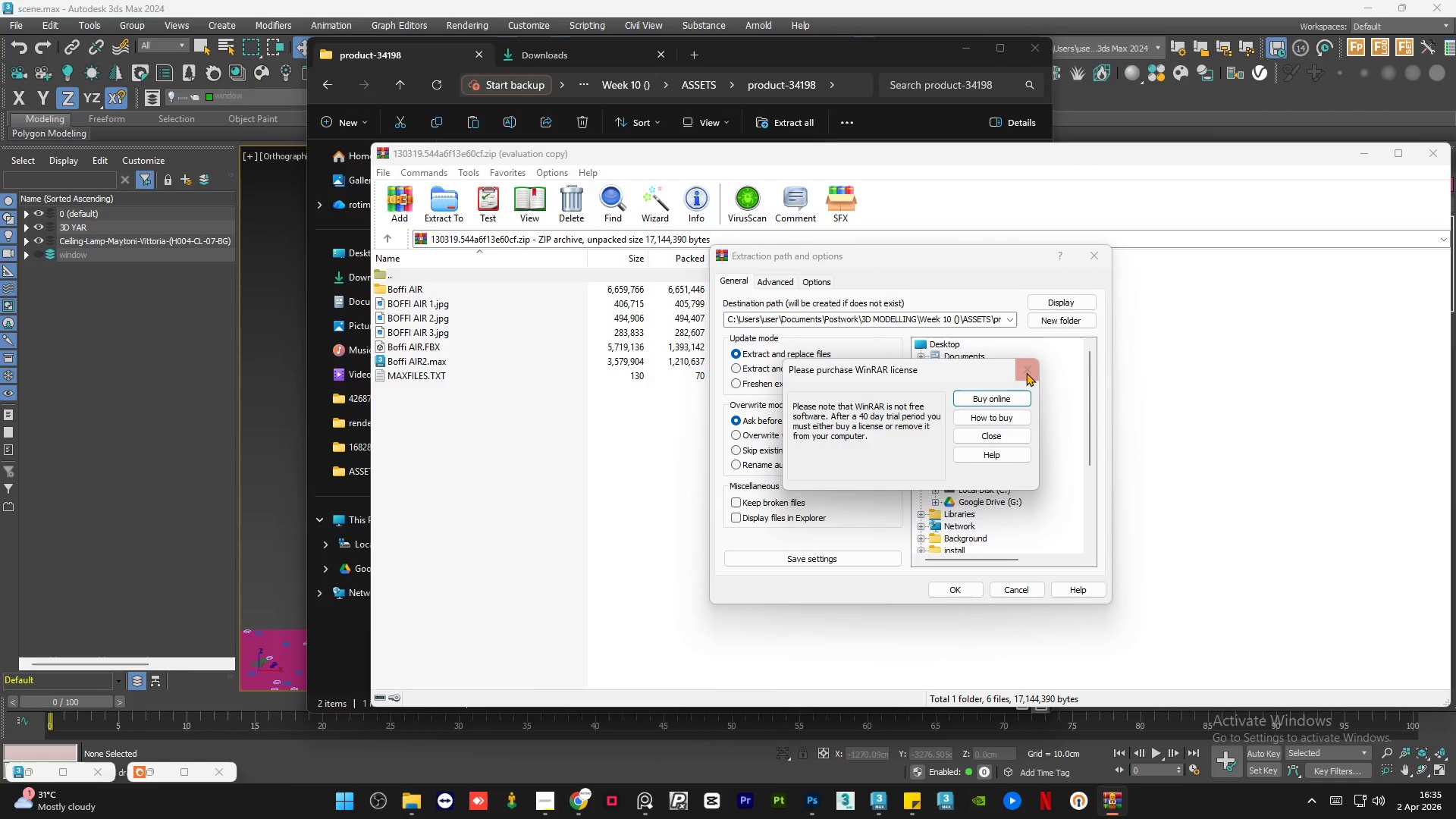 
left_click([783, 281])
 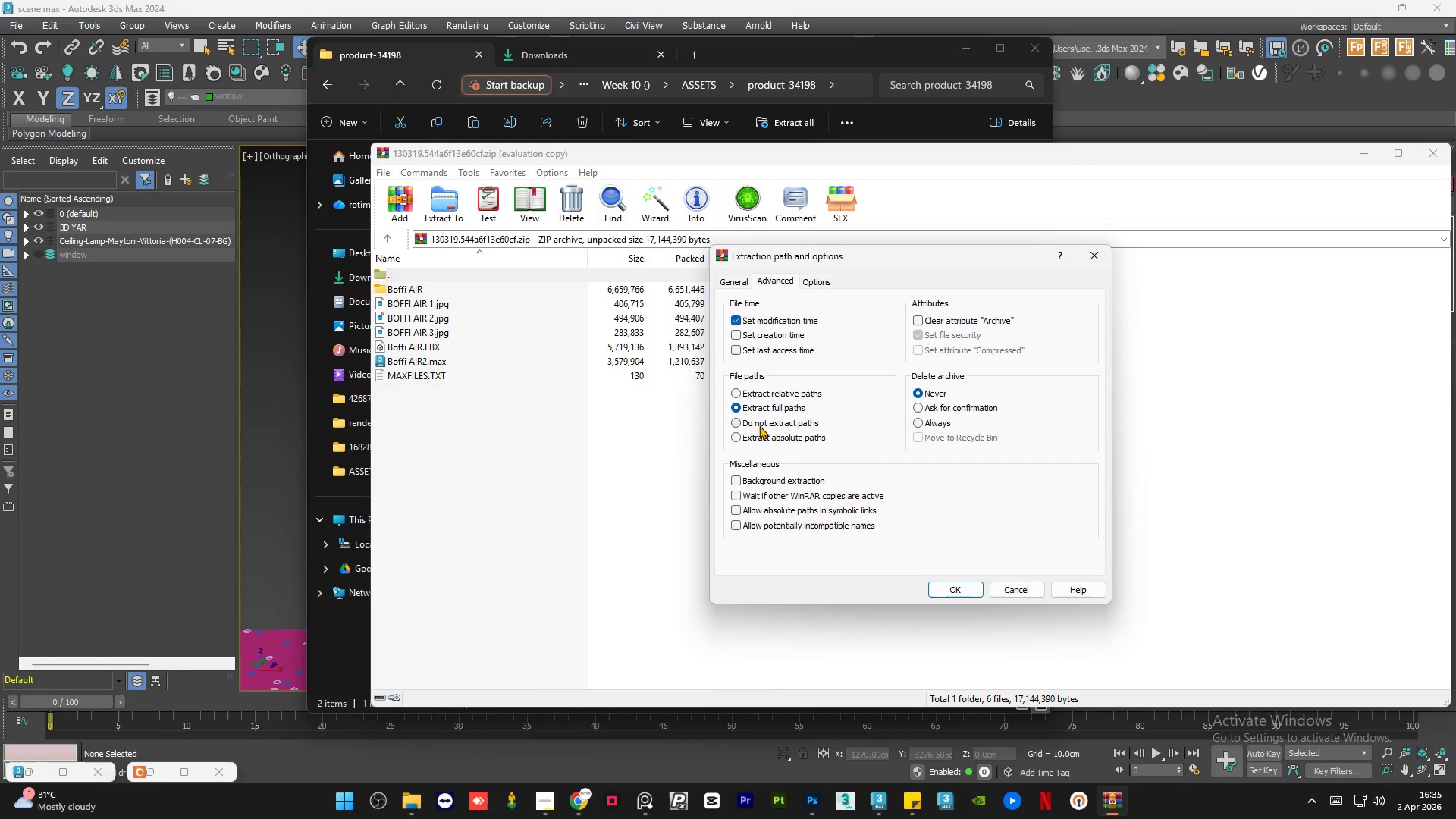 
left_click([759, 425])
 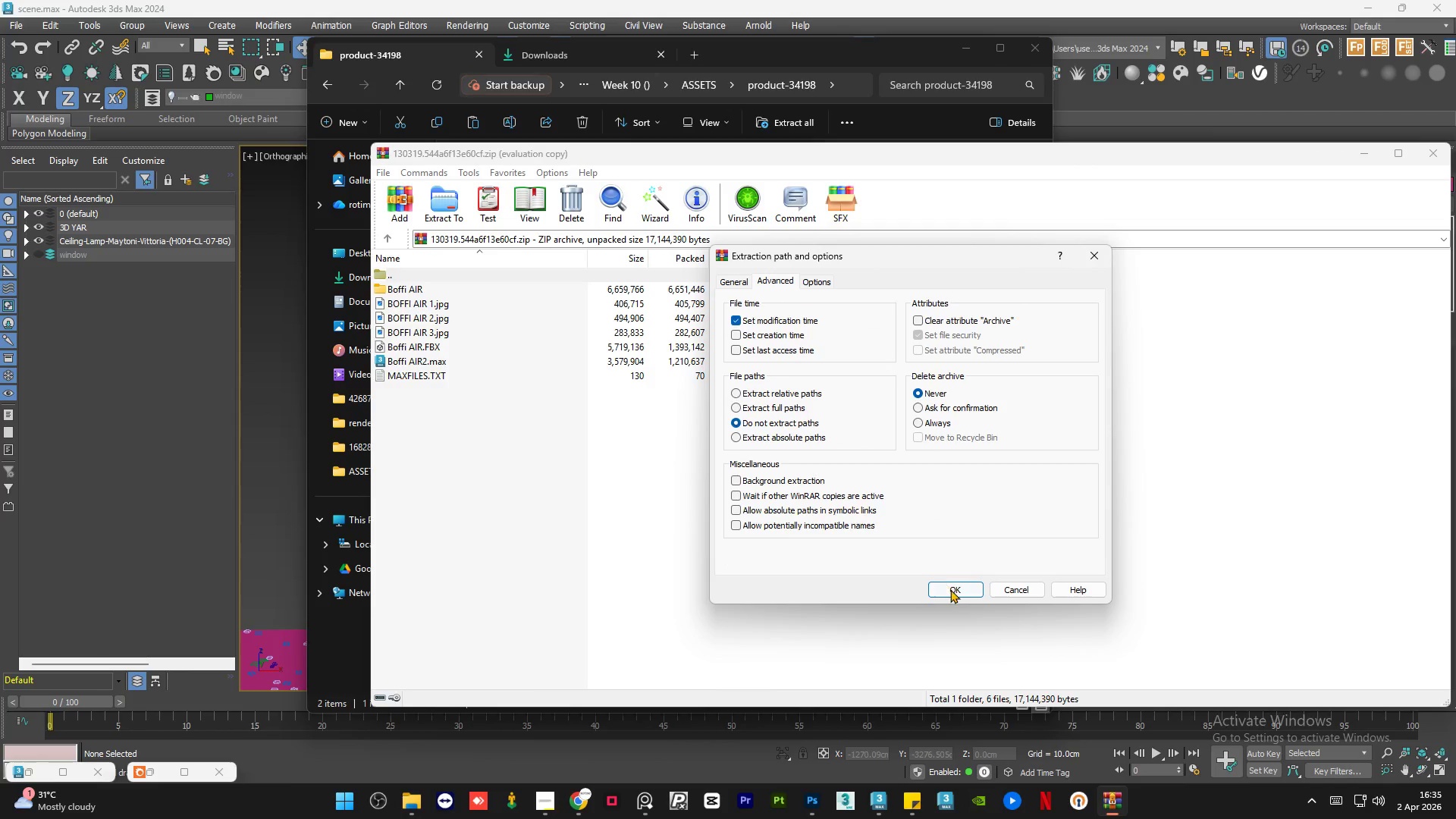 
left_click([951, 588])
 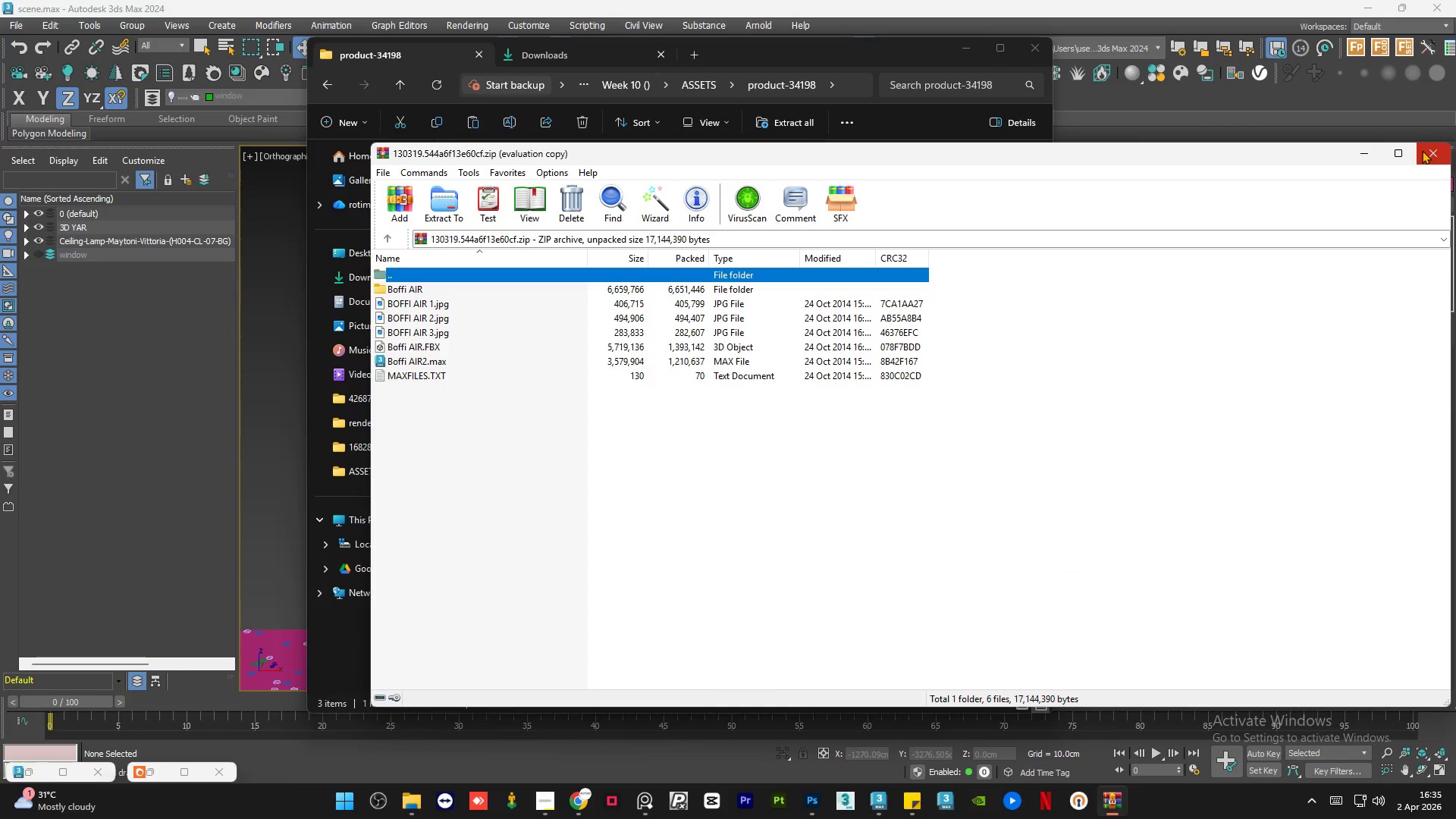 
left_click([1422, 150])
 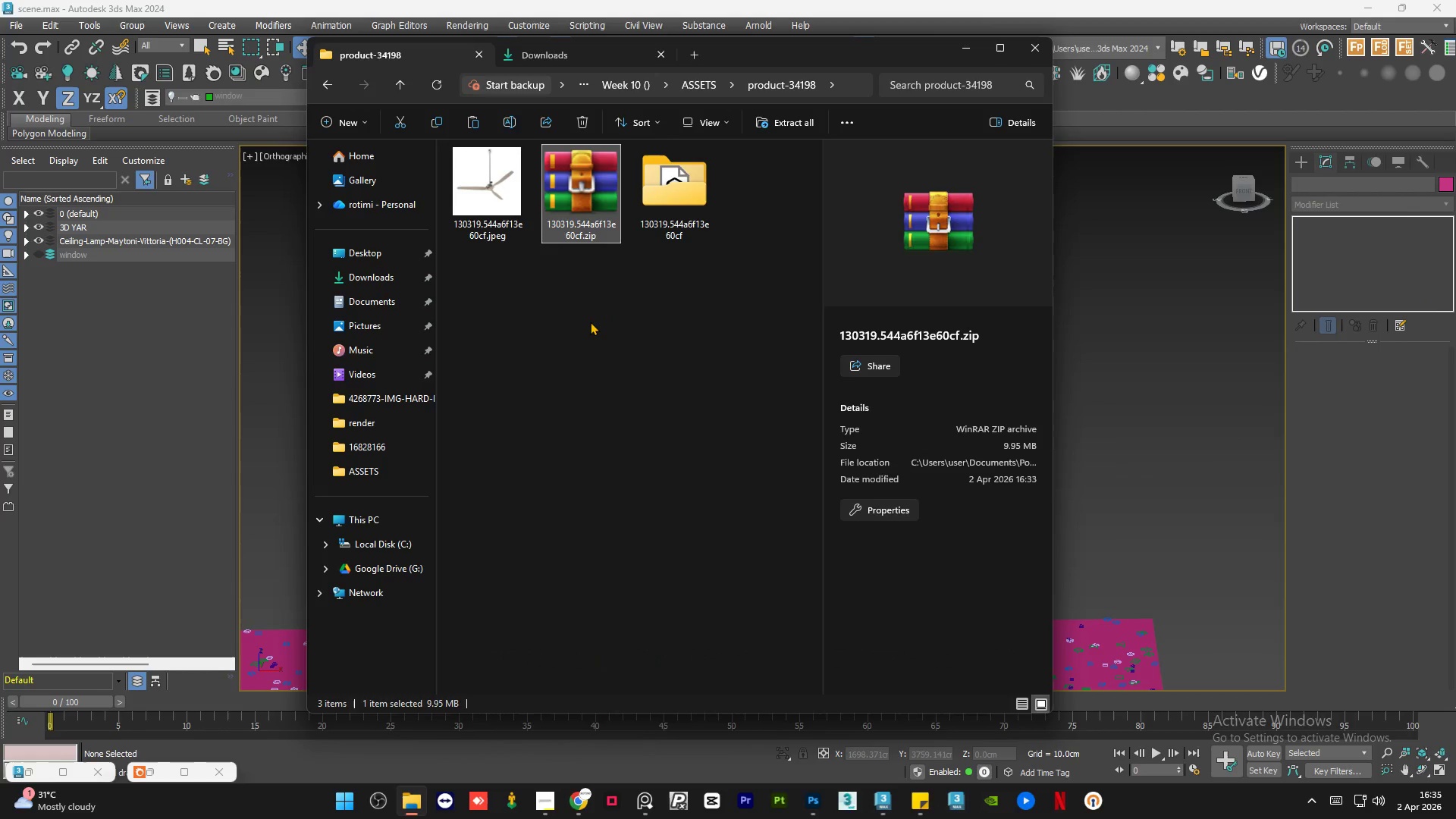 
double_click([590, 322])
 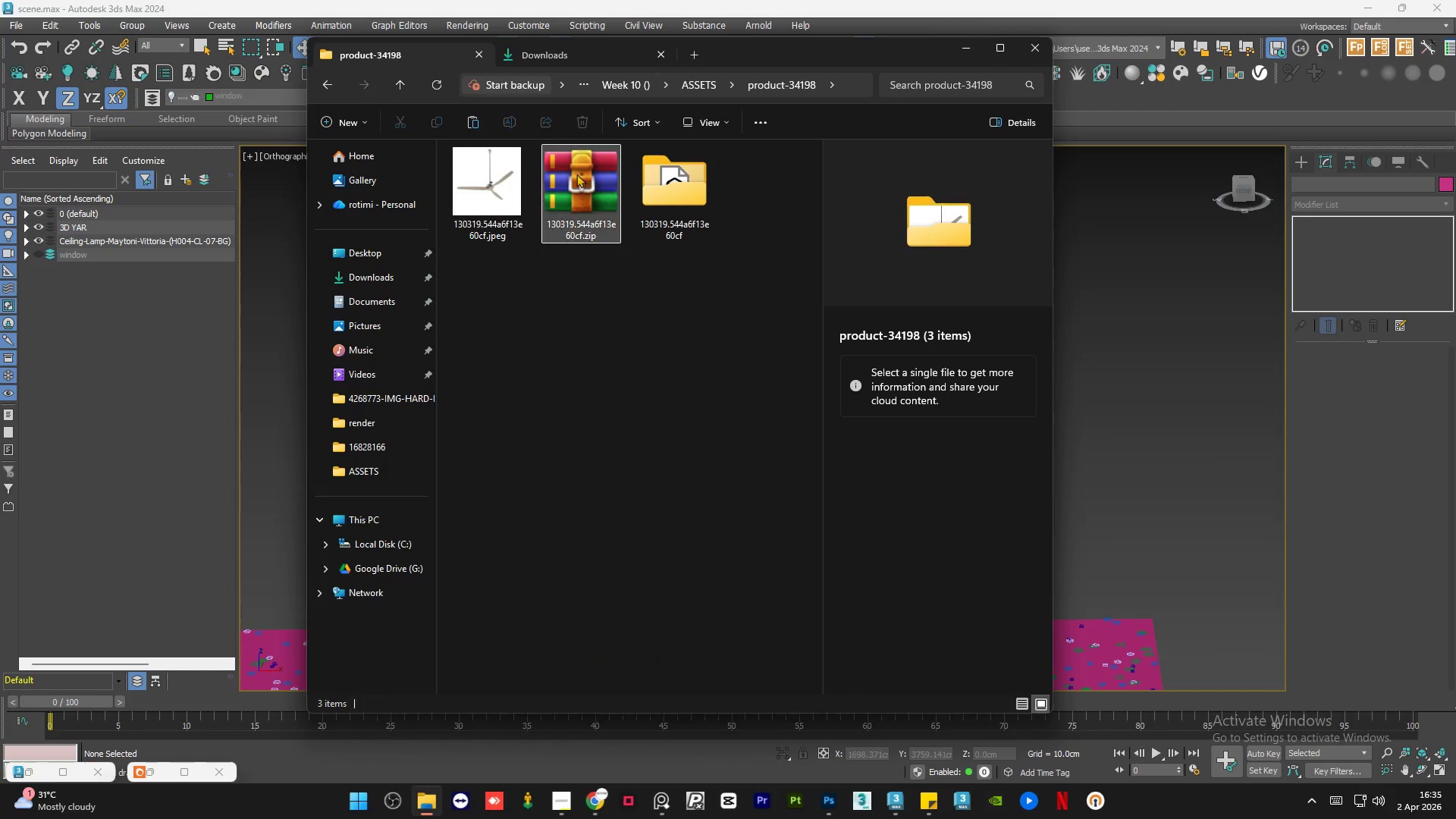 
triple_click([576, 173])
 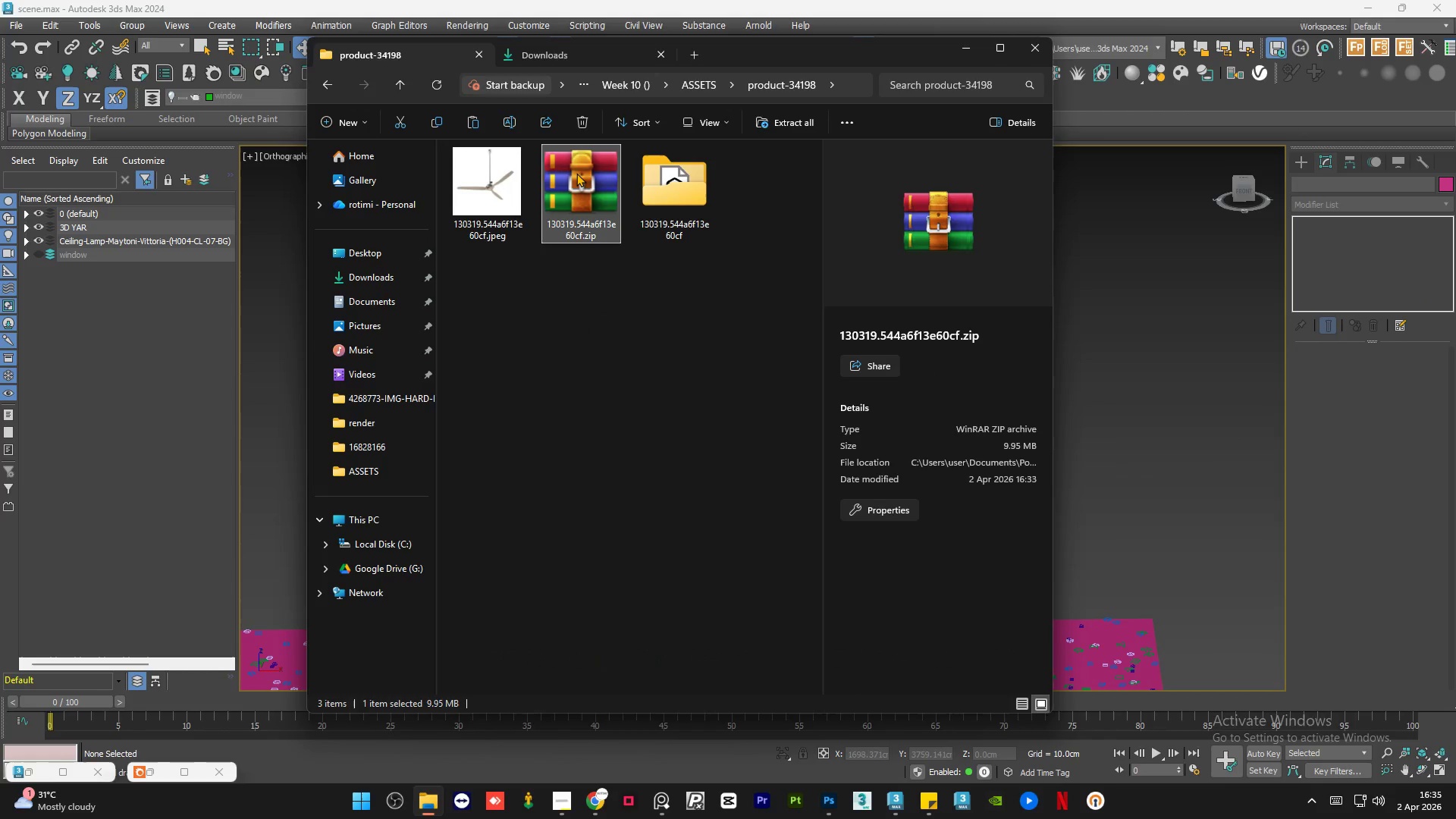 
key(Delete)
 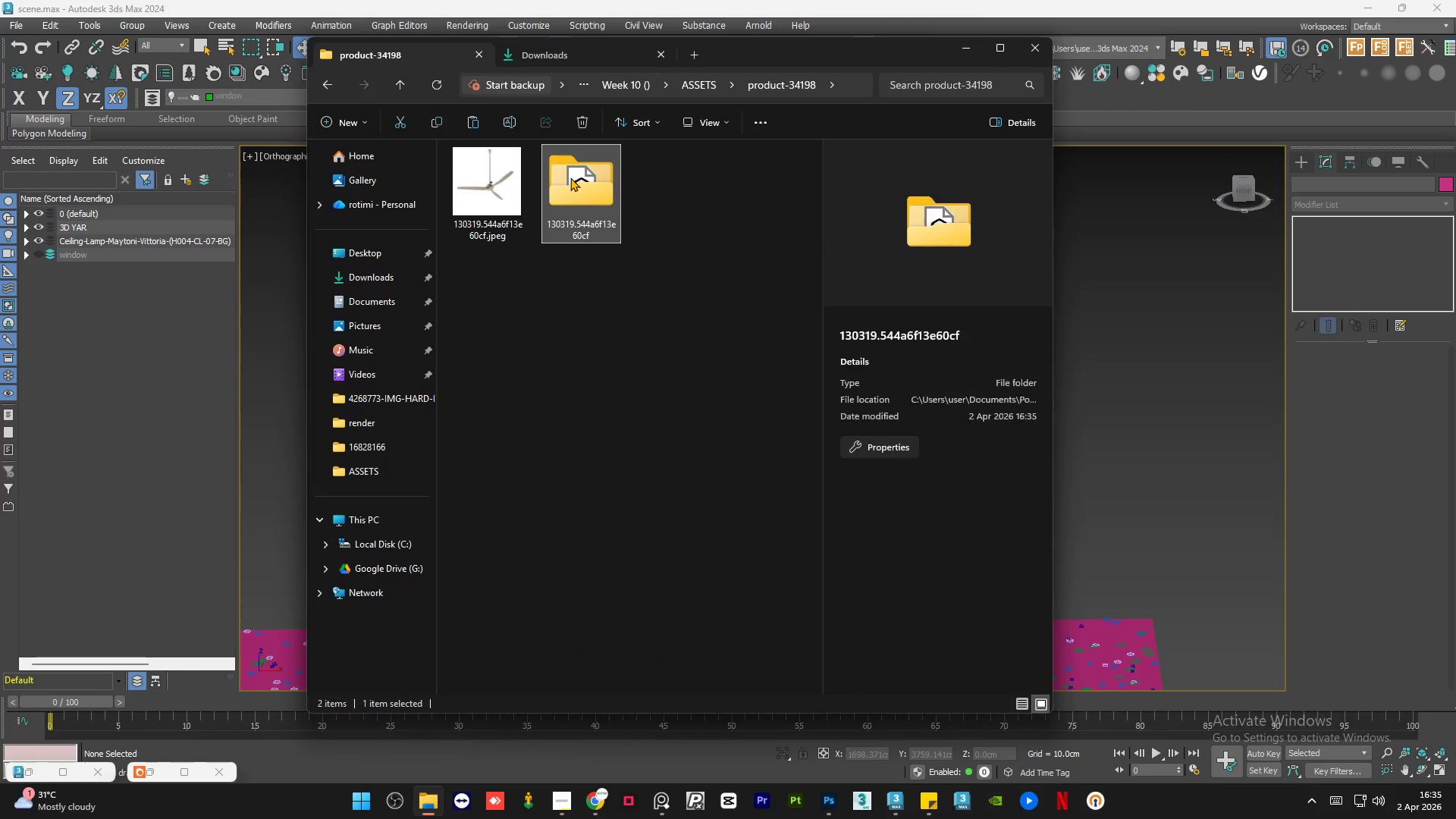 
double_click([570, 177])
 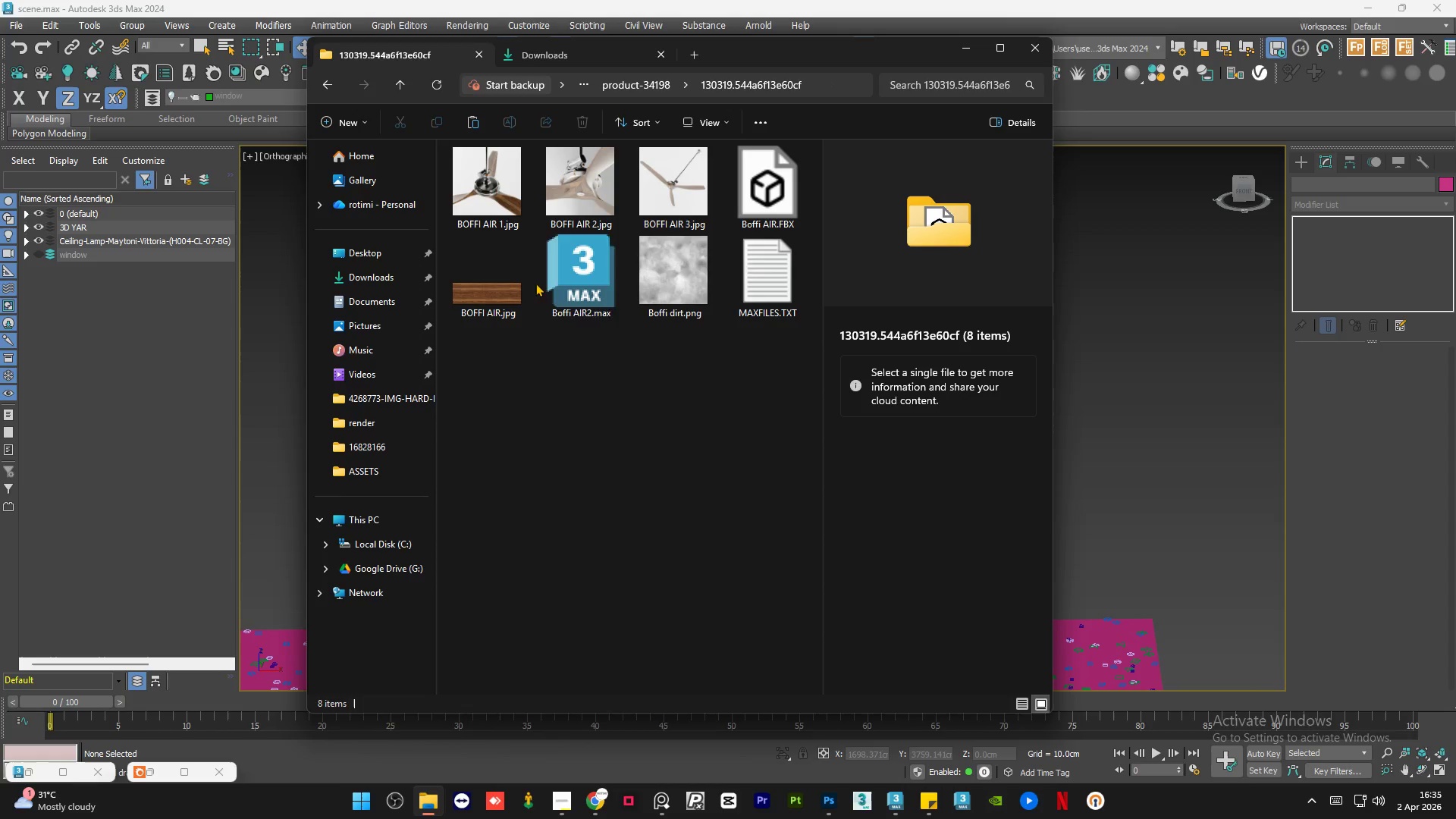 
left_click([565, 284])
 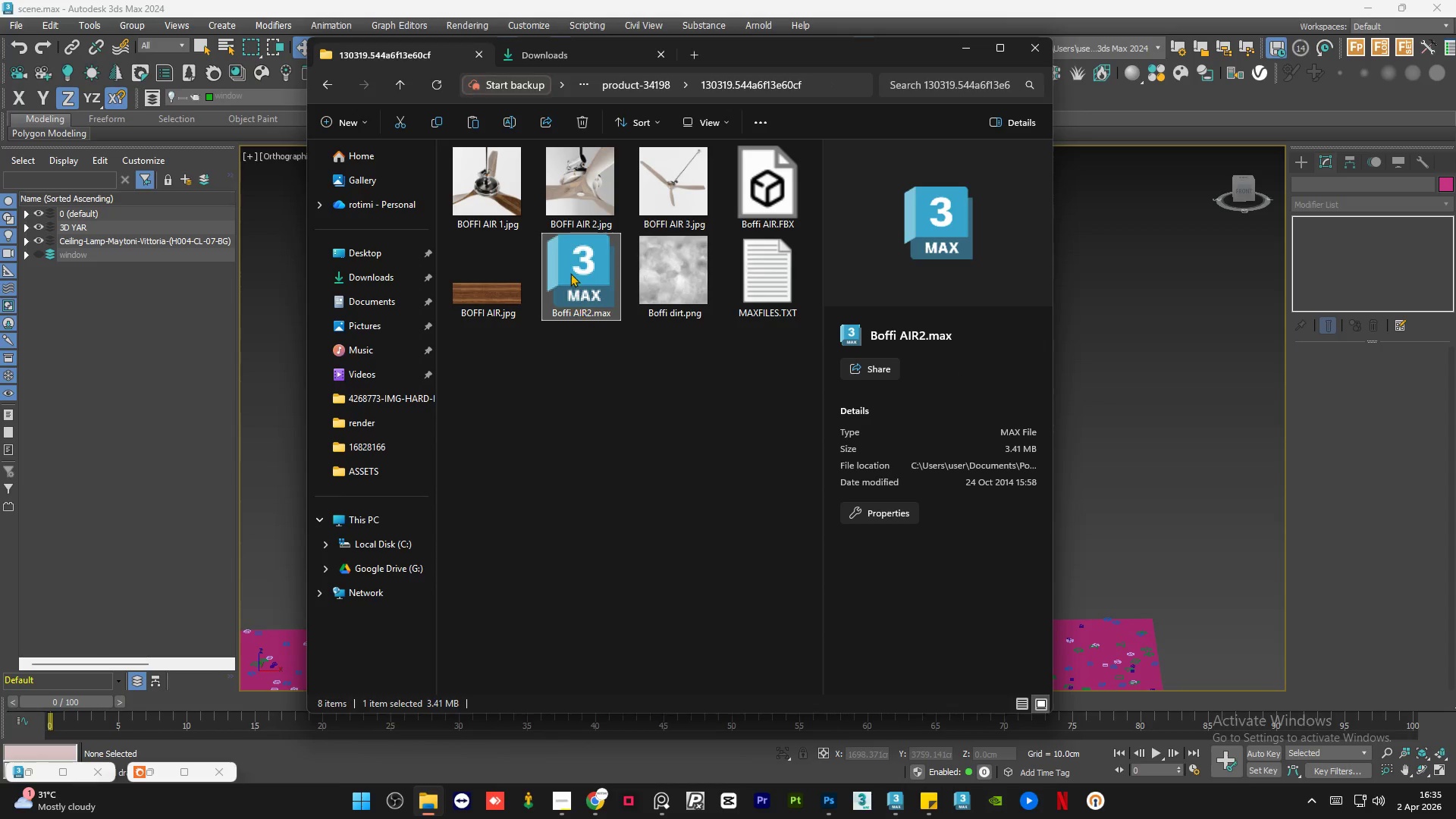 
left_click_drag(start_coordinate=[570, 276], to_coordinate=[1113, 463])
 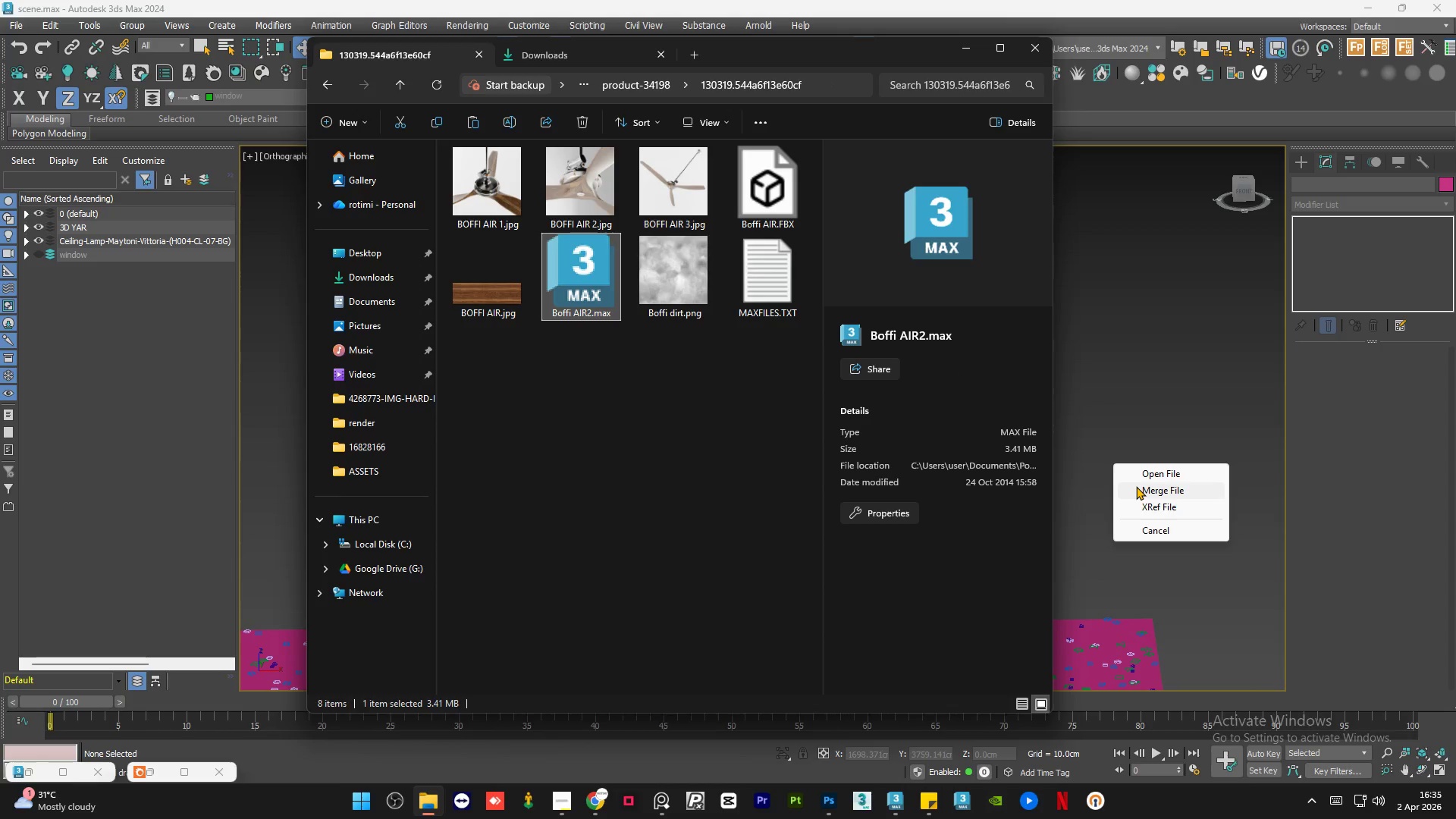 
left_click([1136, 486])
 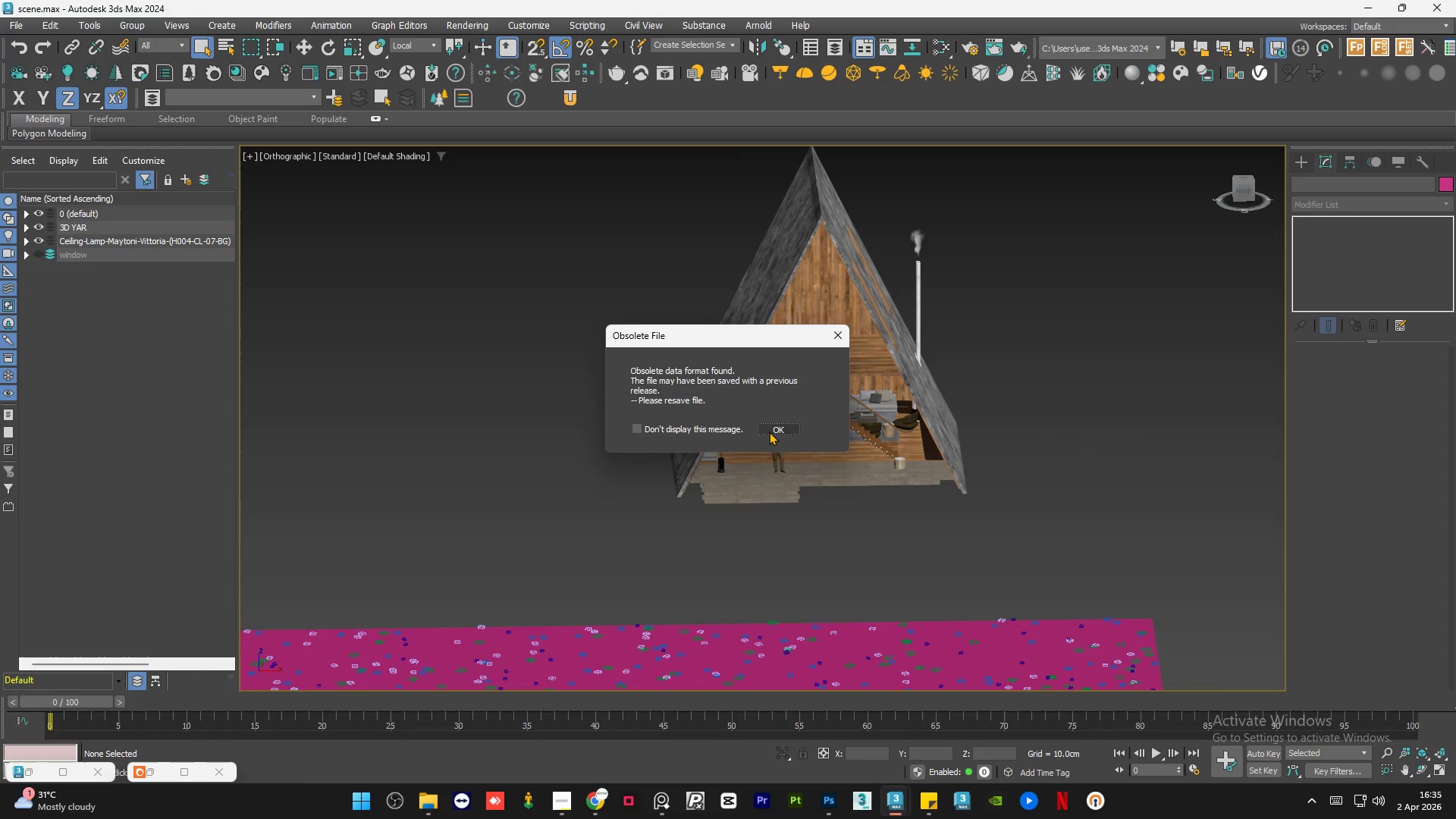 
left_click([773, 428])
 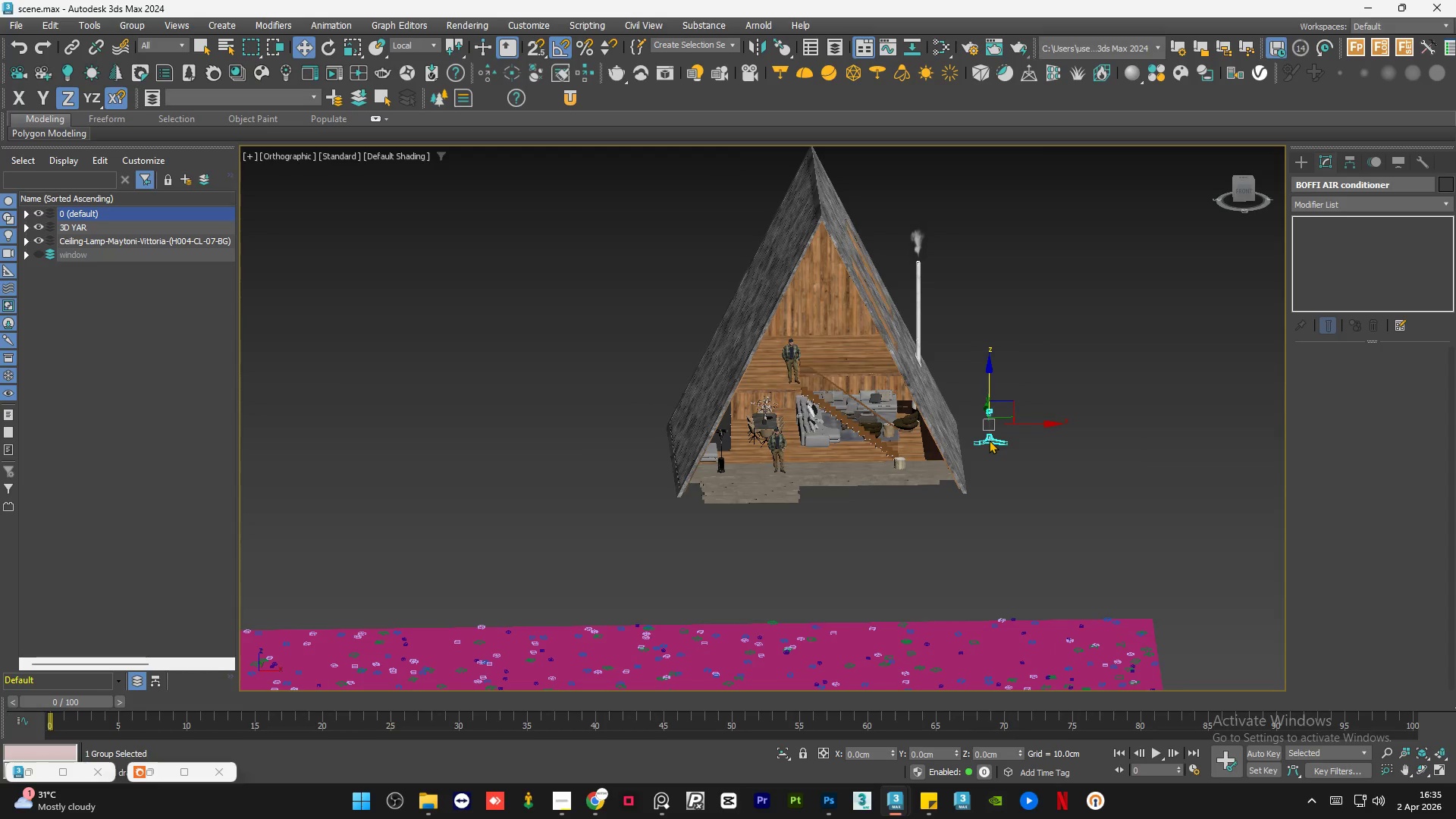 
scroll: coordinate [836, 407], scroll_direction: up, amount: 3.0
 